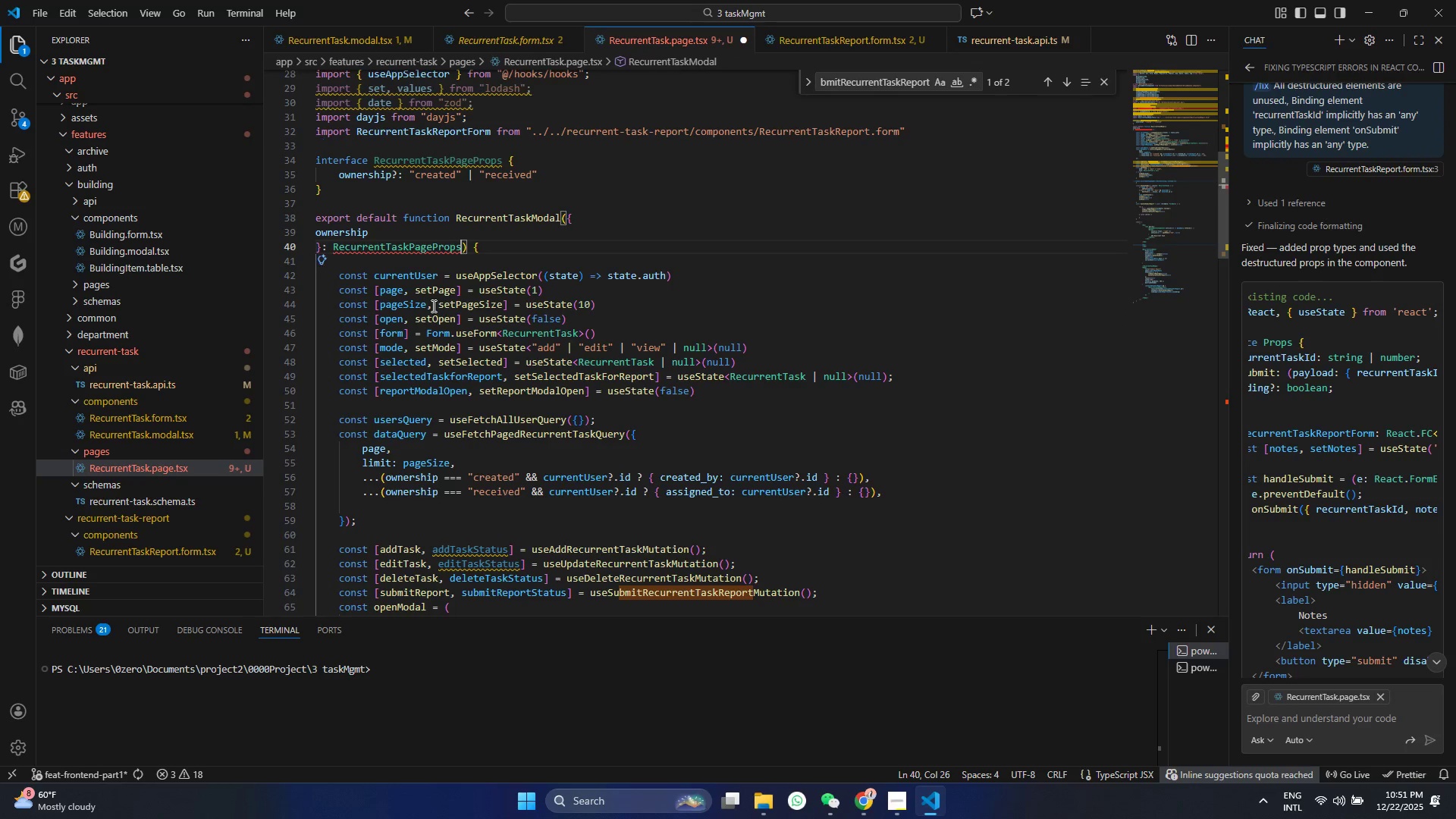 
left_click([628, 375])
 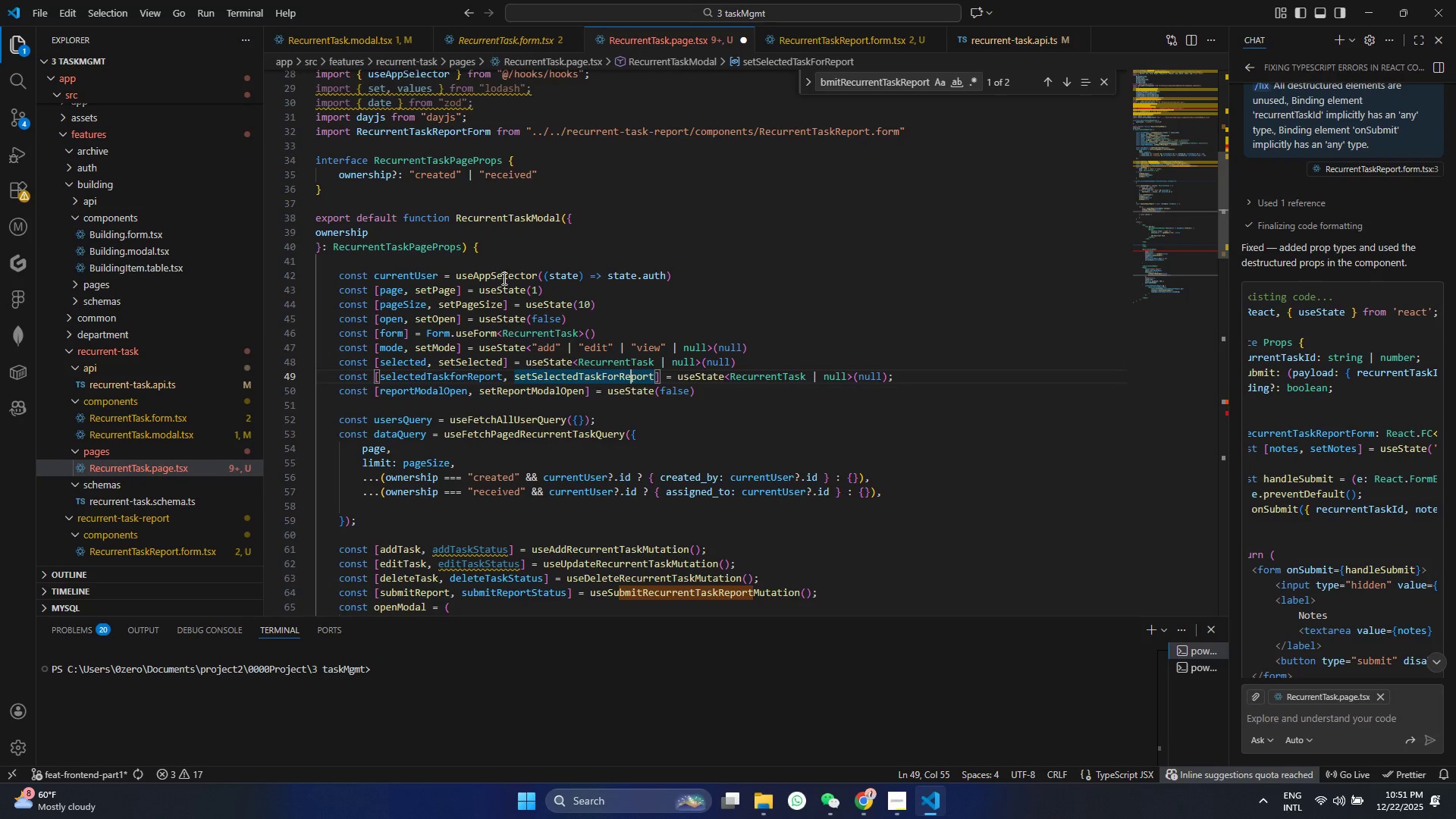 
key(Control+ControlLeft)
 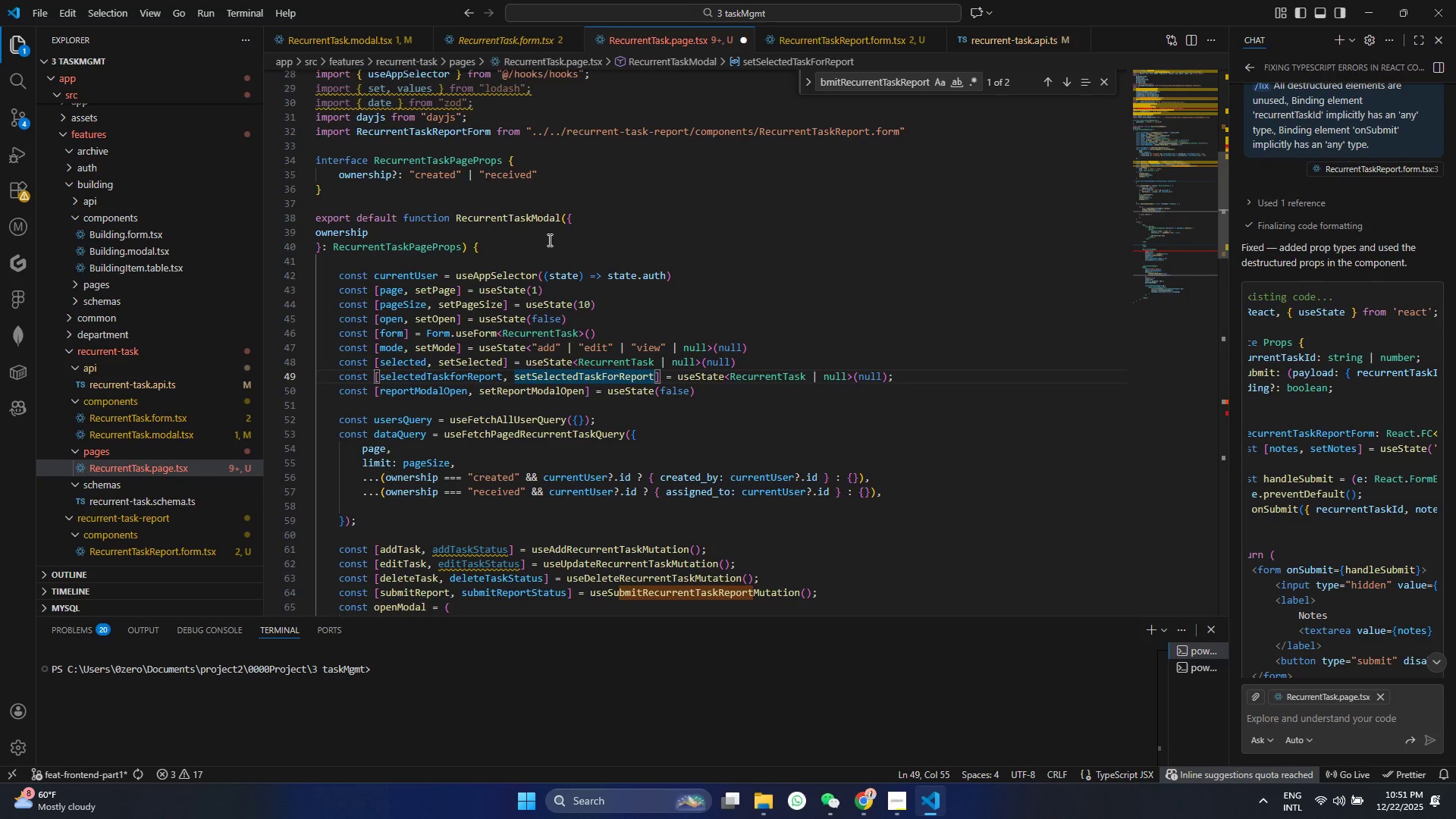 
key(Control+S)
 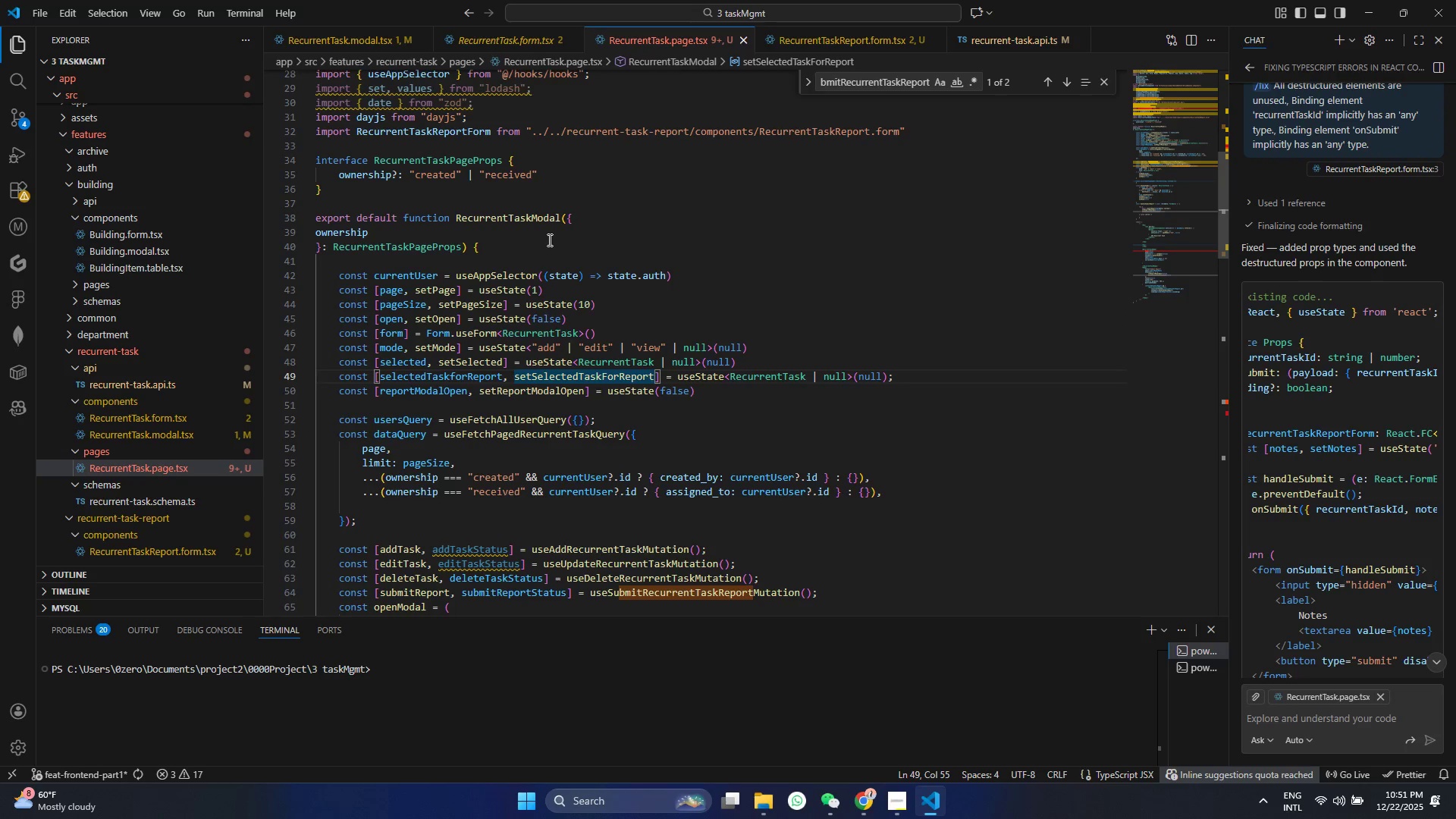 
scroll: coordinate [548, 240], scroll_direction: down, amount: 31.0
 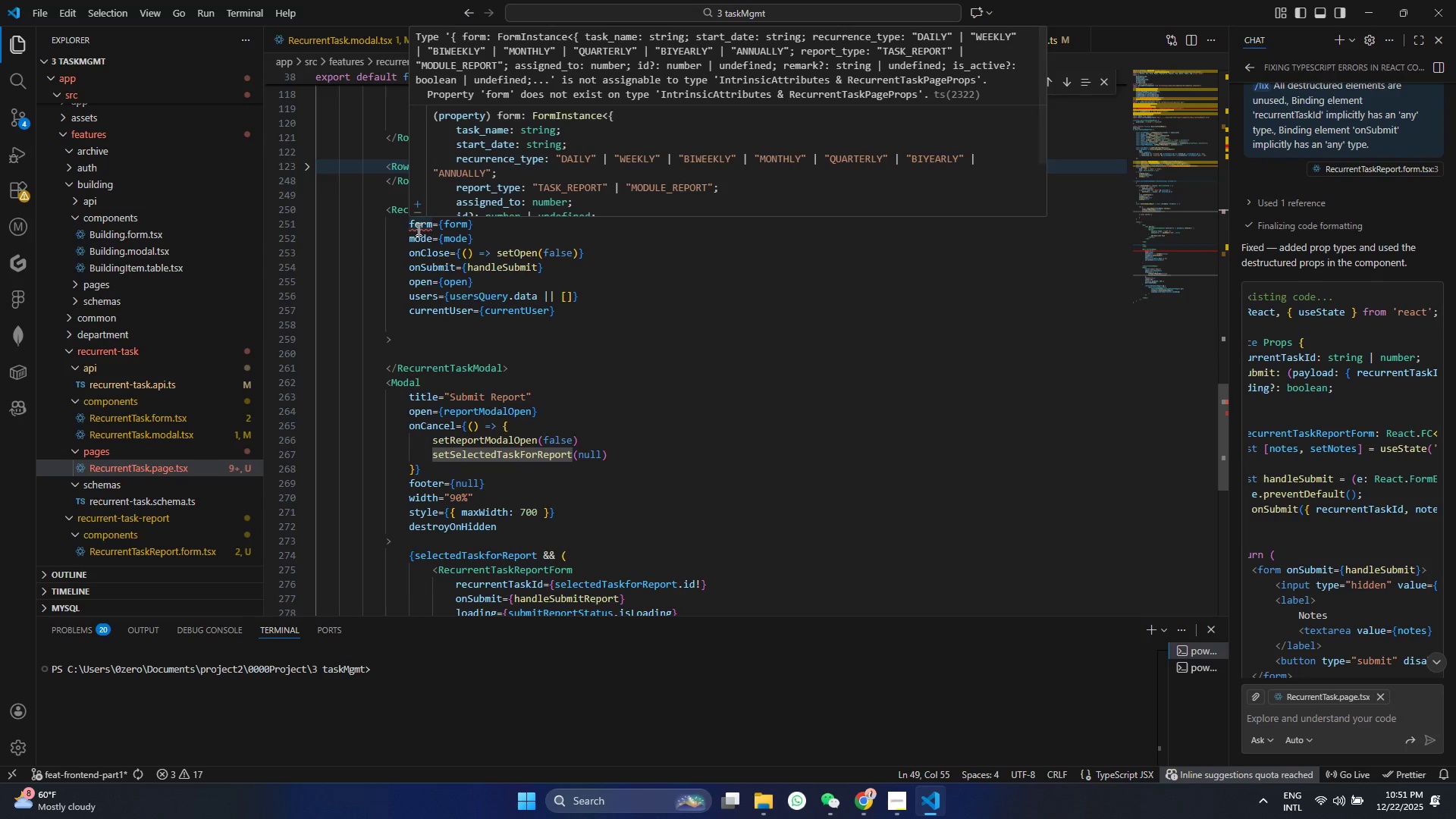 
hold_key(key=ControlLeft, duration=0.92)
 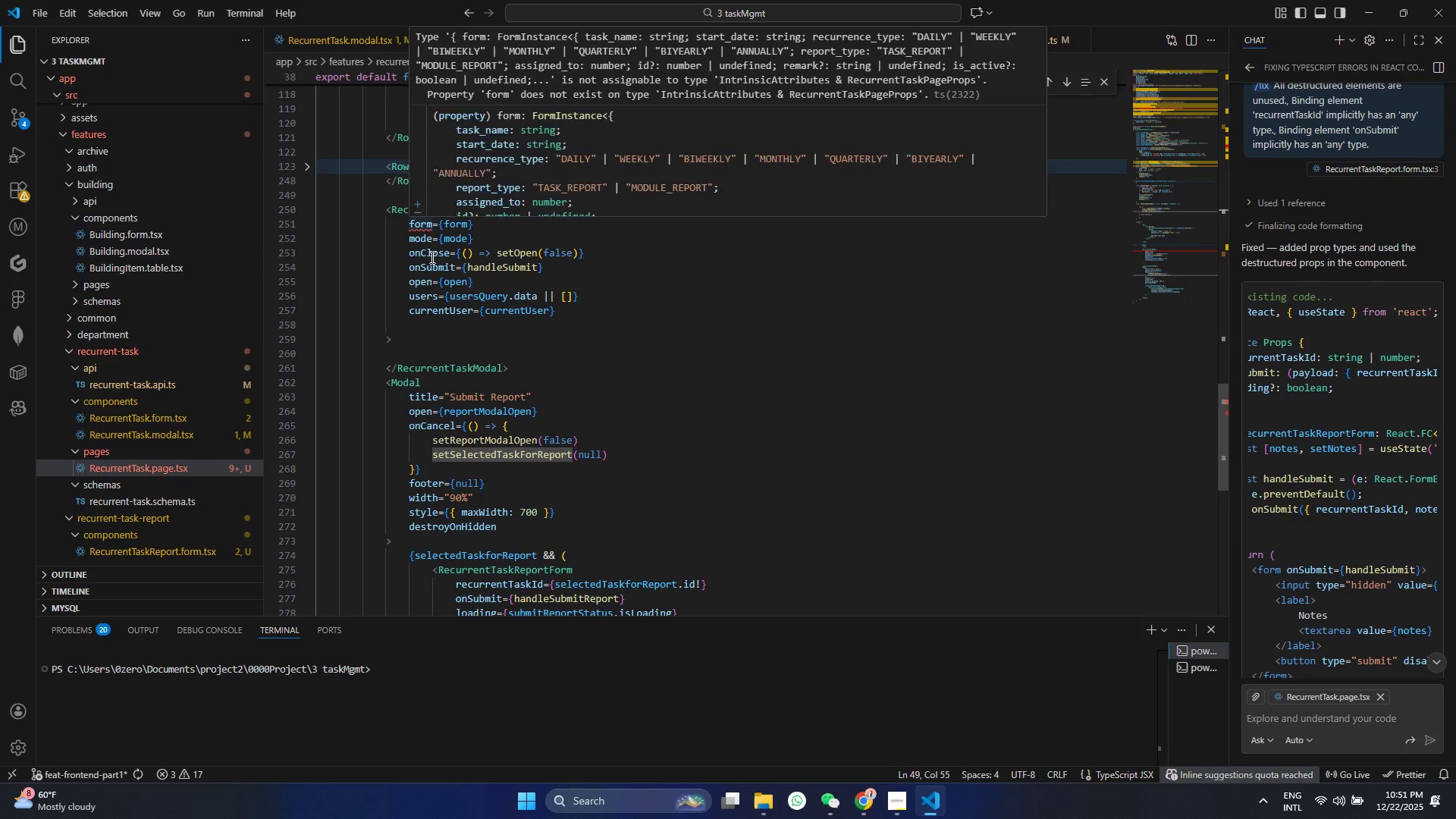 
left_click([431, 257])
 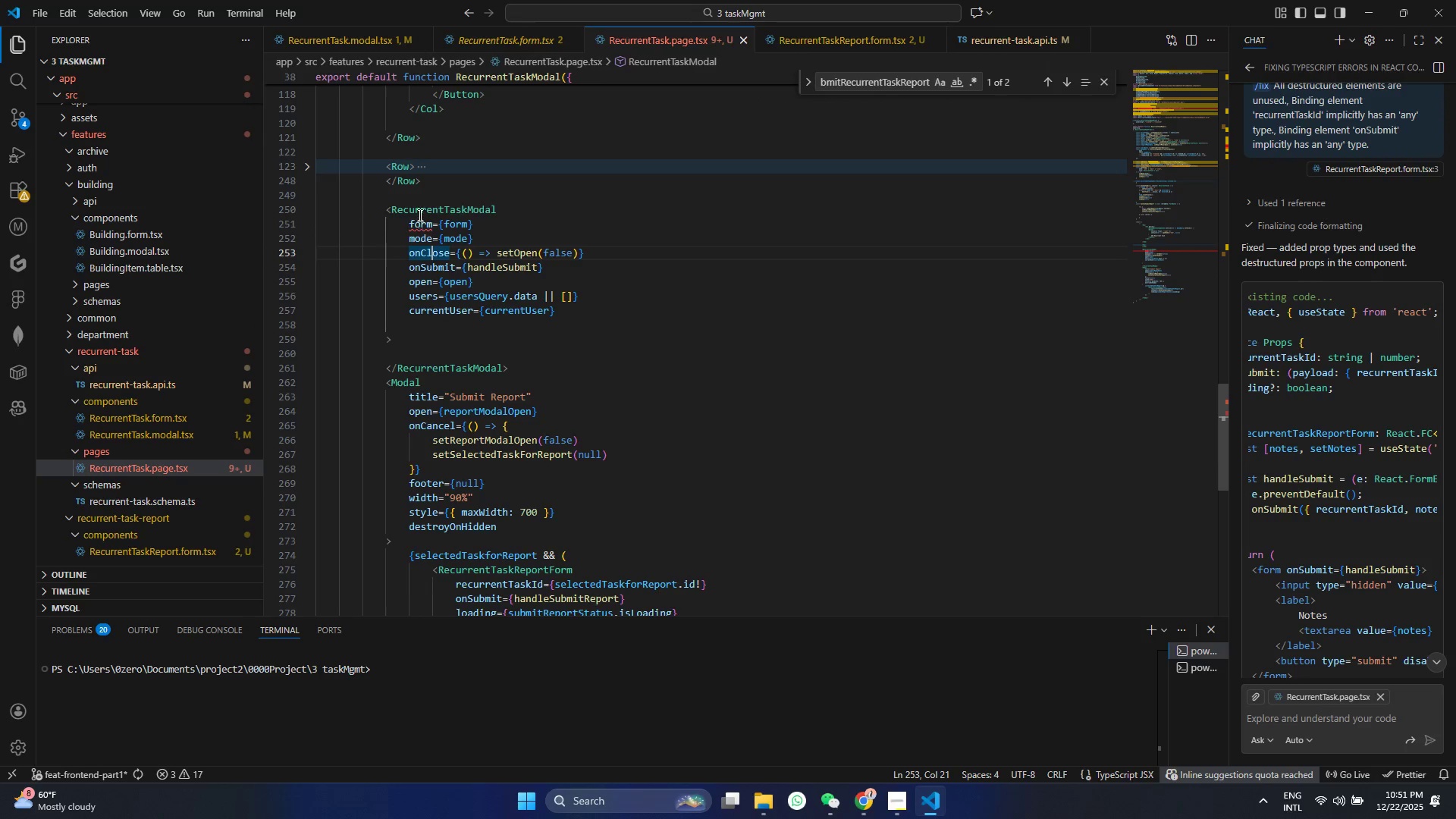 
hold_key(key=ControlLeft, duration=0.97)
left_click([429, 206])
 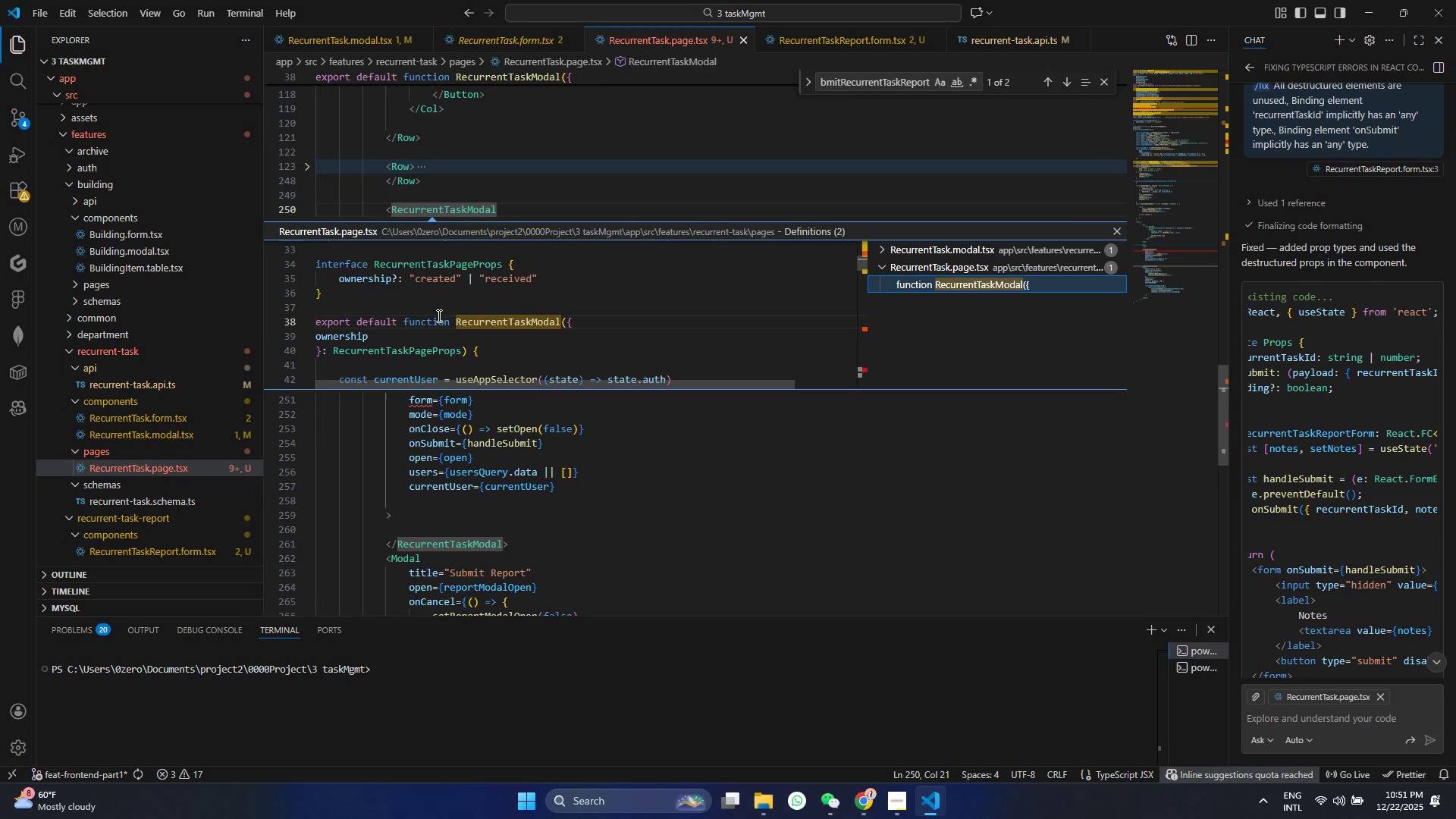 
hold_key(key=ControlLeft, duration=1.25)
left_click([502, 325])
 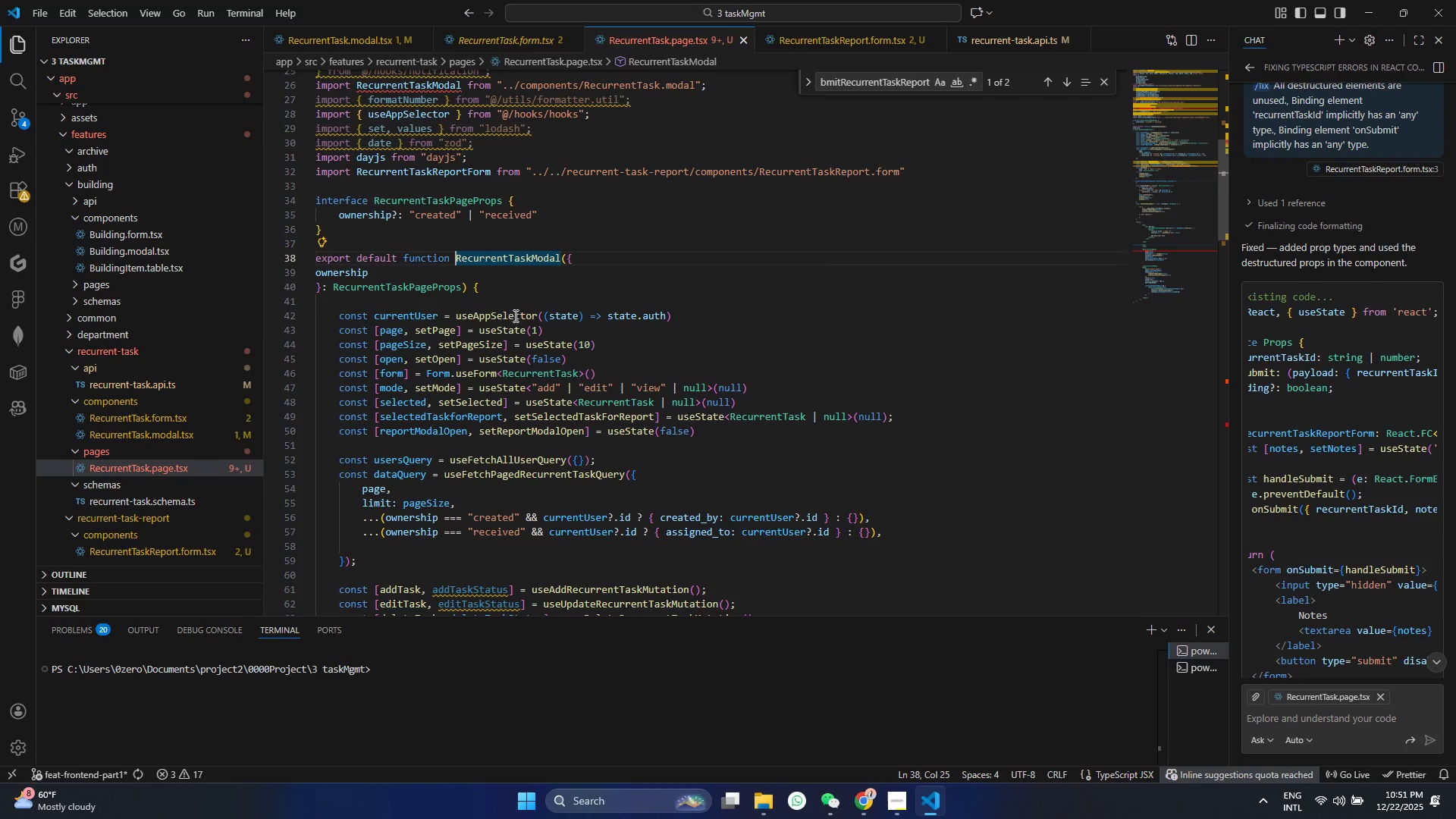 
hold_key(key=ControlLeft, duration=0.97)
left_click([512, 257])
 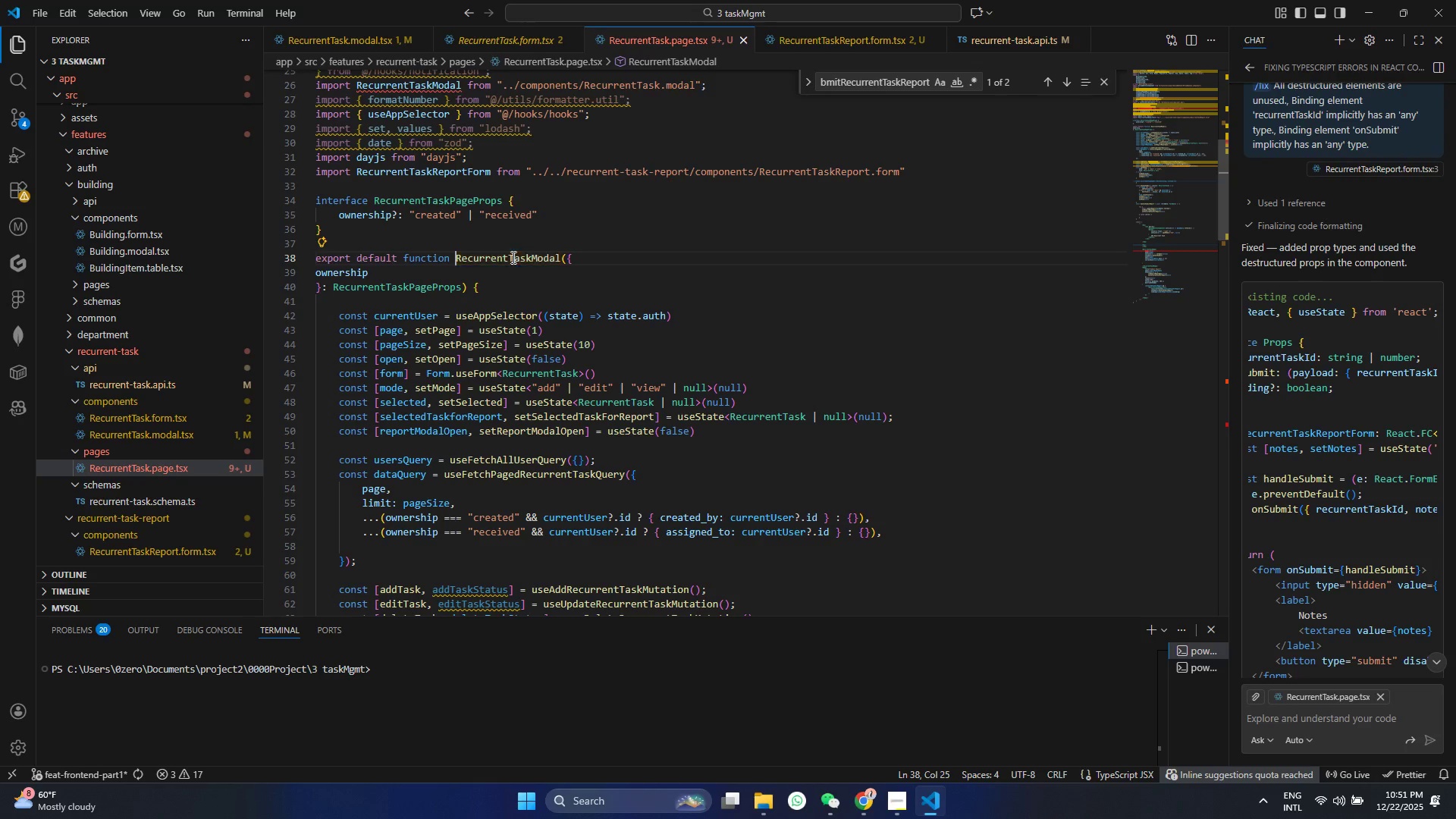 
hold_key(key=ControlLeft, duration=10.94)
left_click([560, 256])
 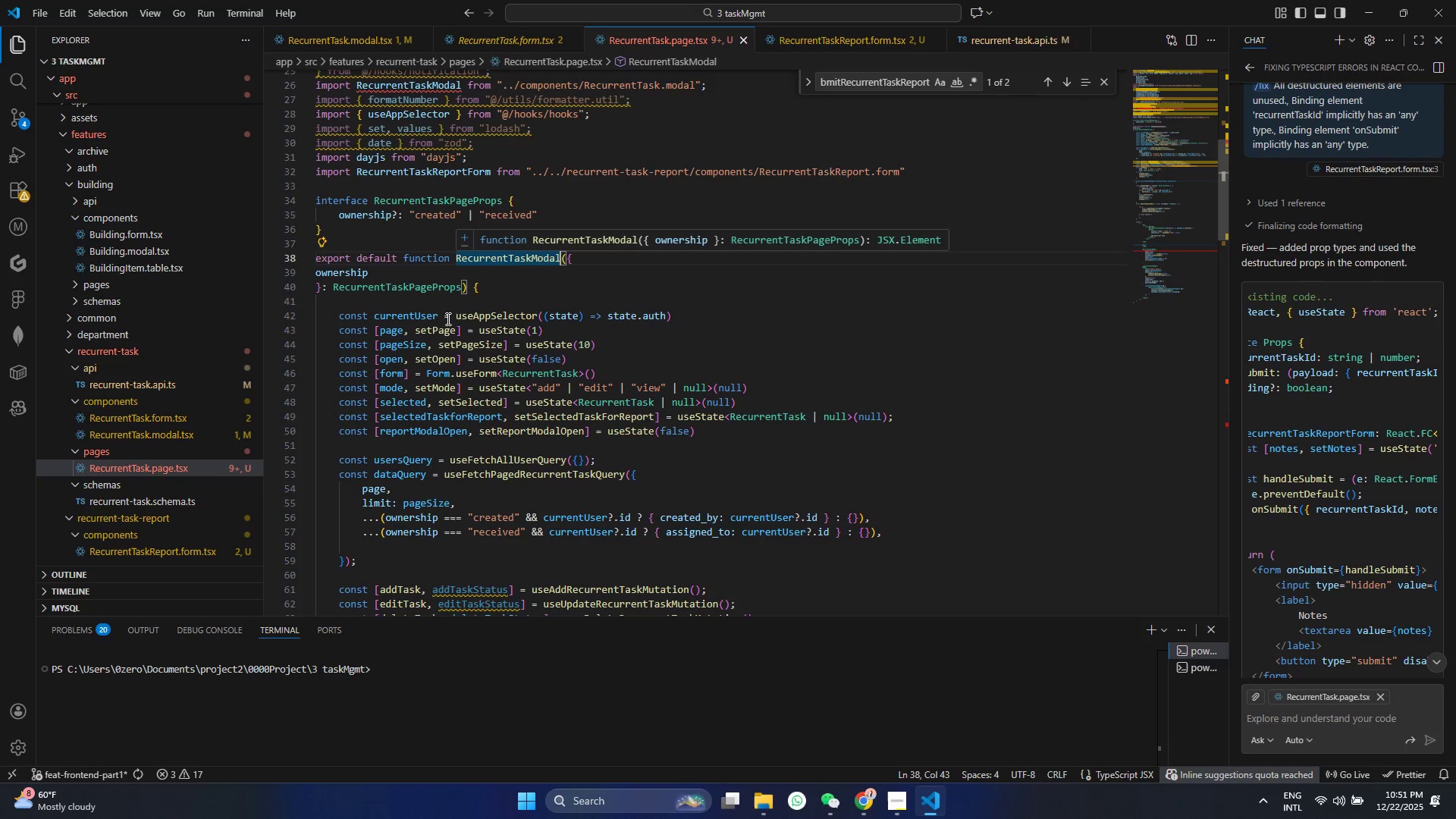 
left_click_drag(start_coordinate=[430, 287], to_coordinate=[332, 286])
 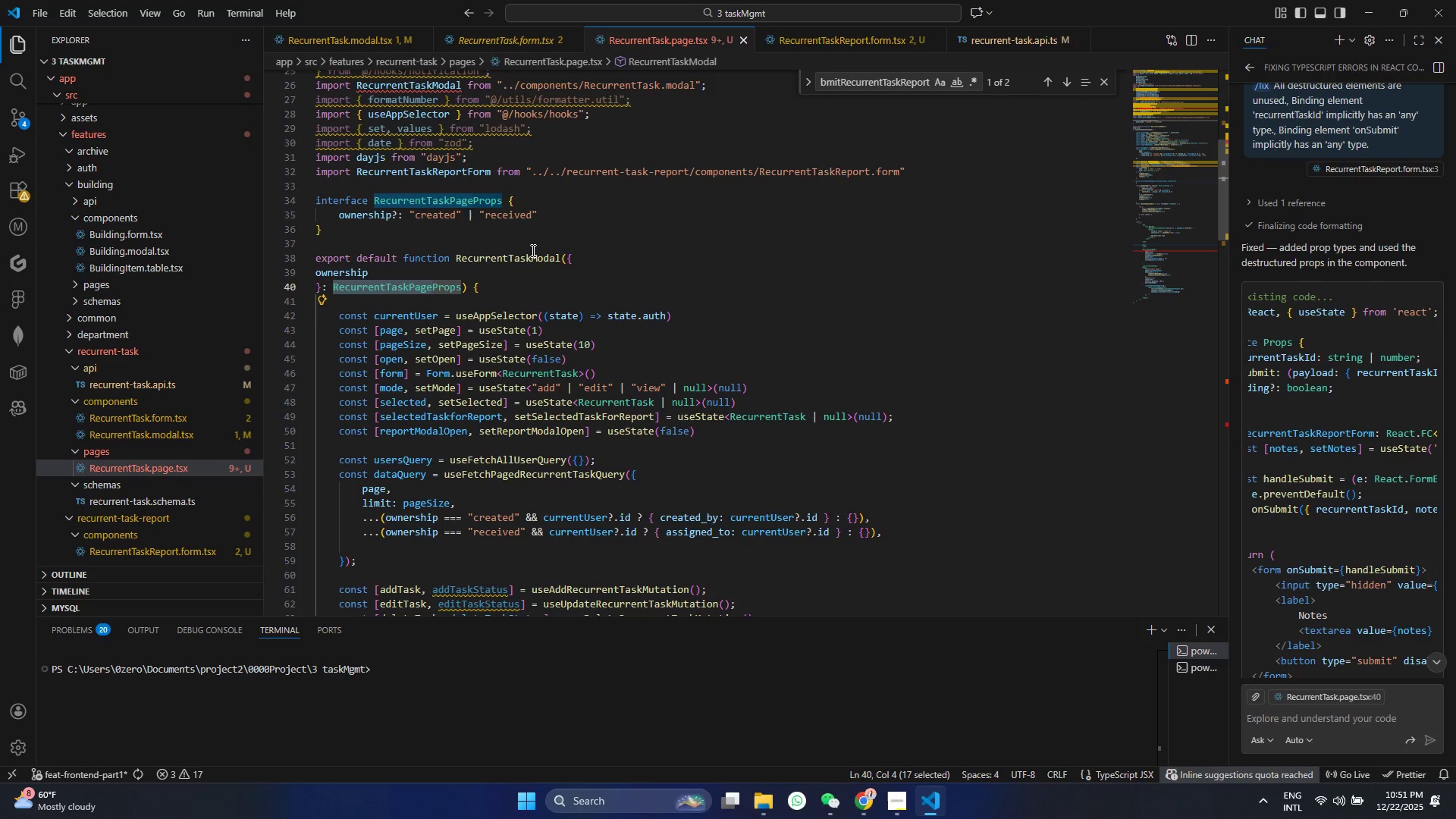 
key(Control+C)
 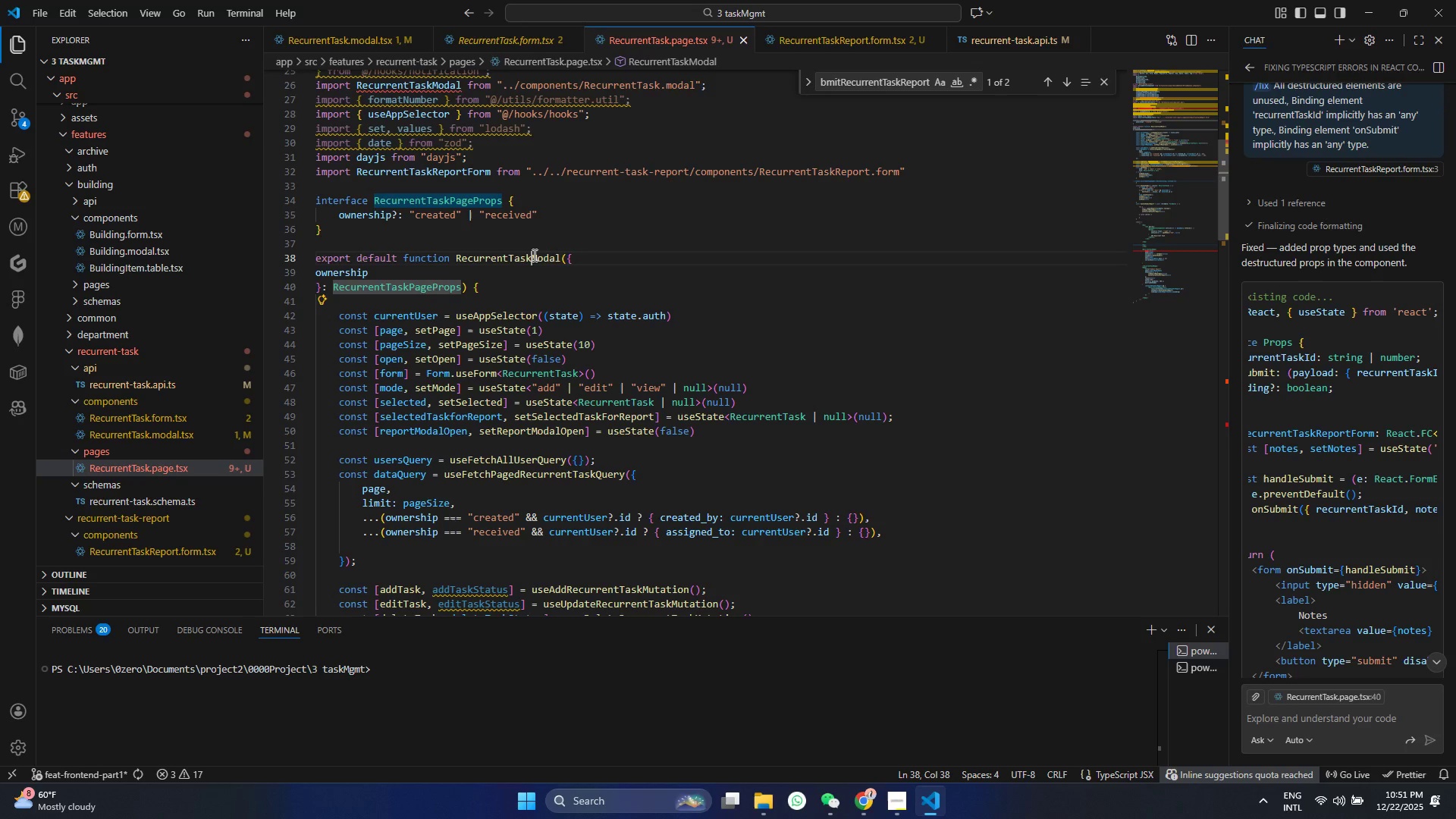 
double_click([533, 255])
 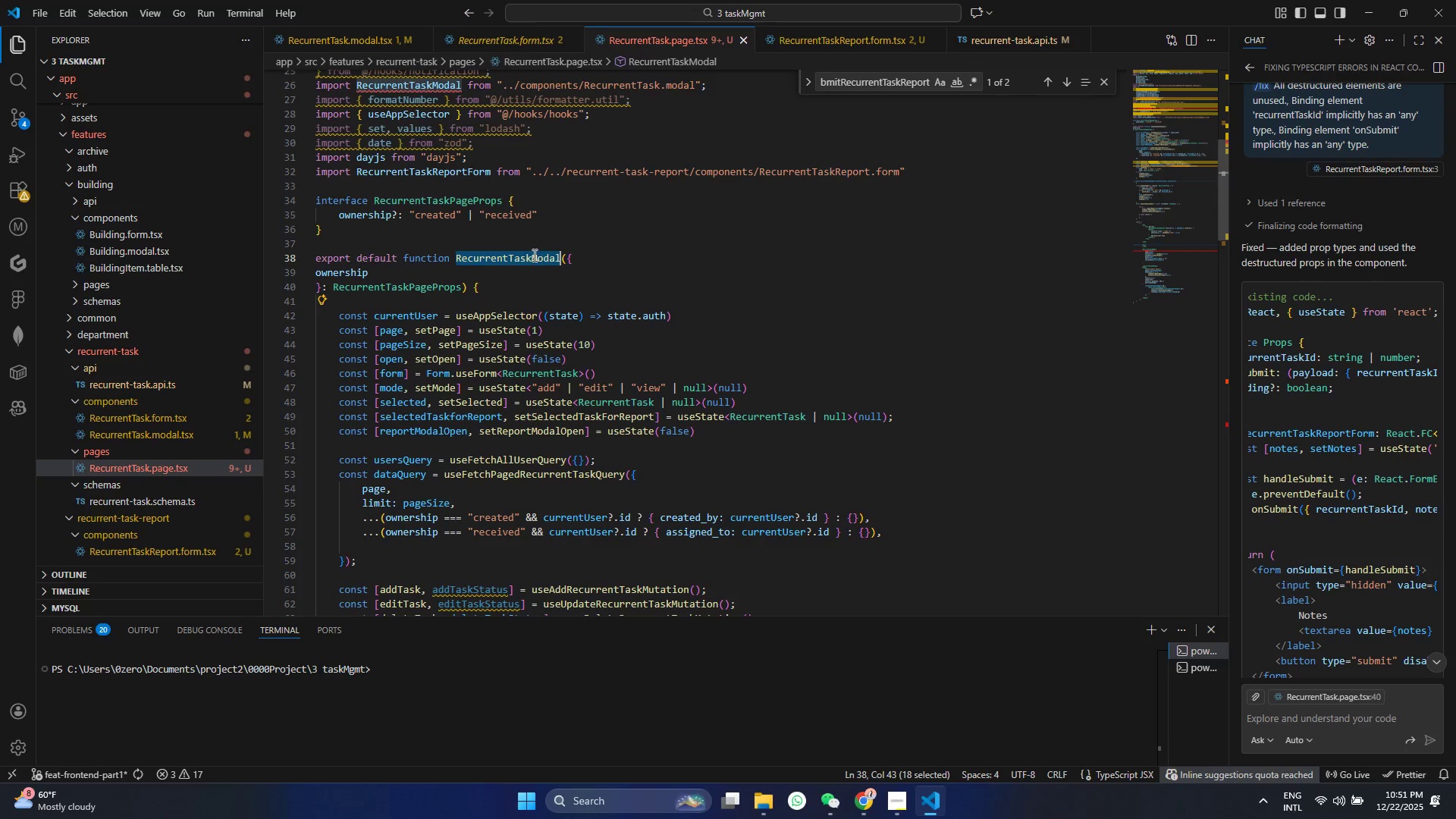 
key(Control+V)
 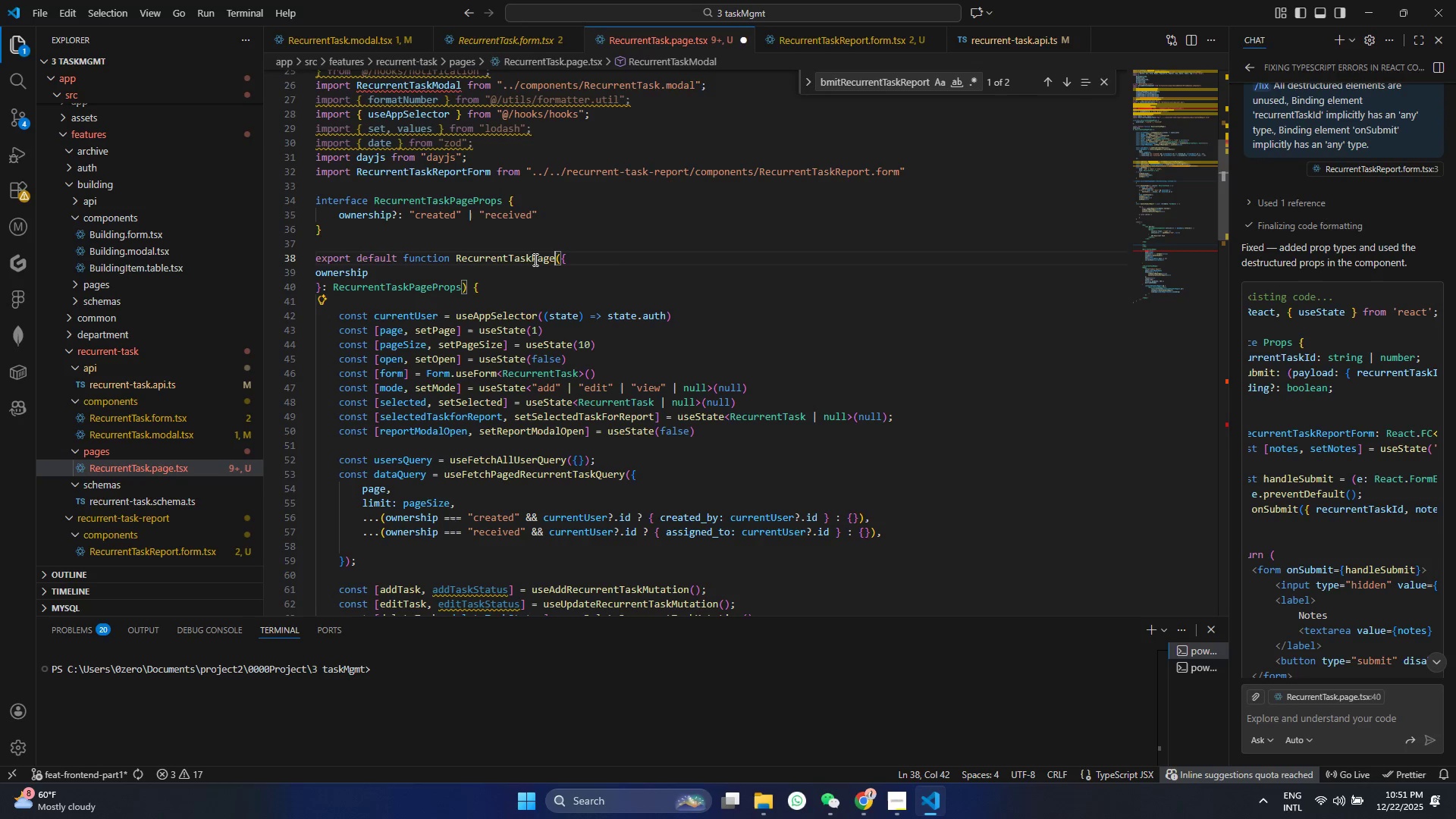 
key(Control+S)
 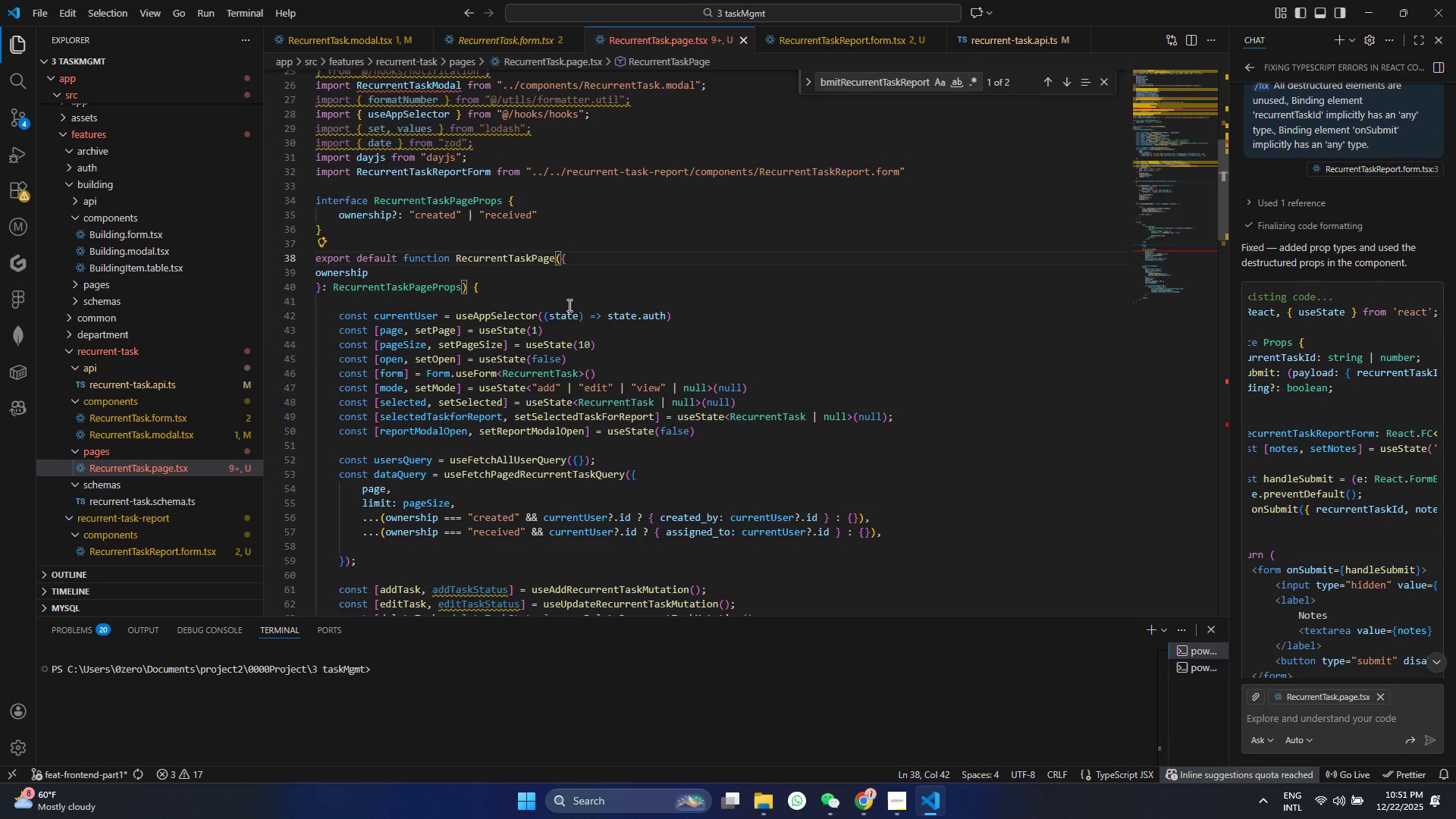 
scroll: coordinate [568, 305], scroll_direction: down, amount: 25.0
 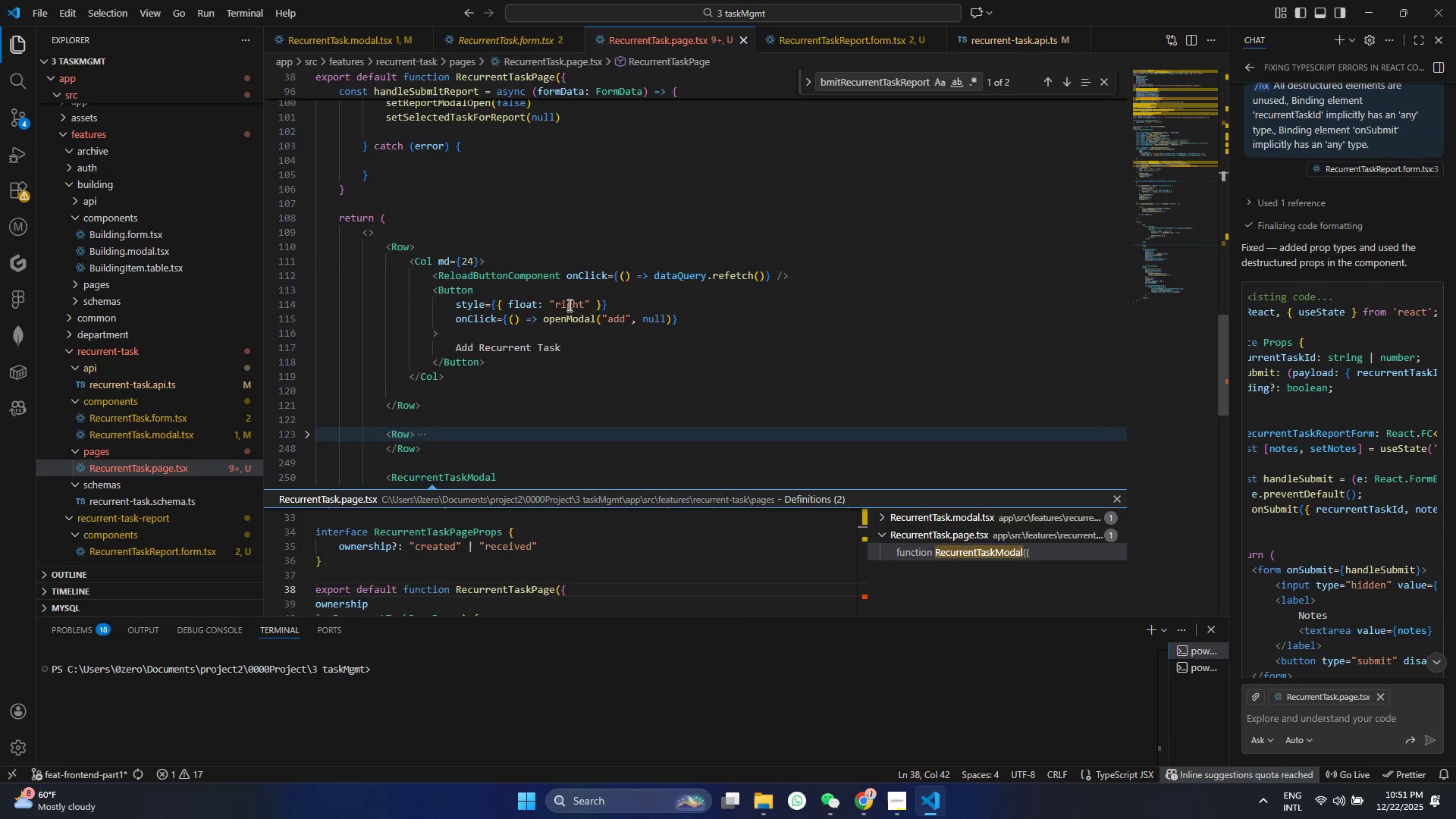 
key(Control+ControlLeft)
 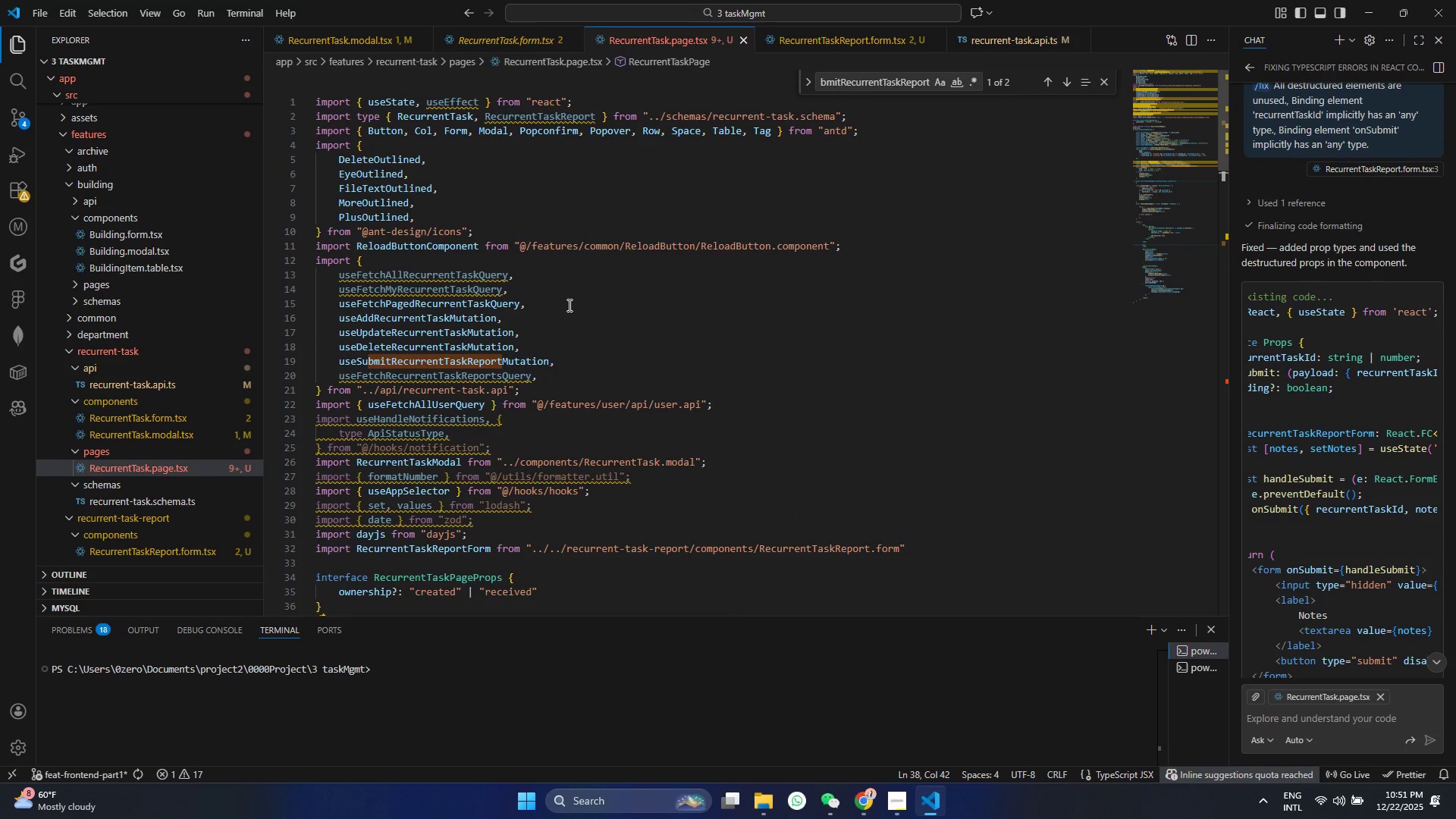 
key(Control+S)
 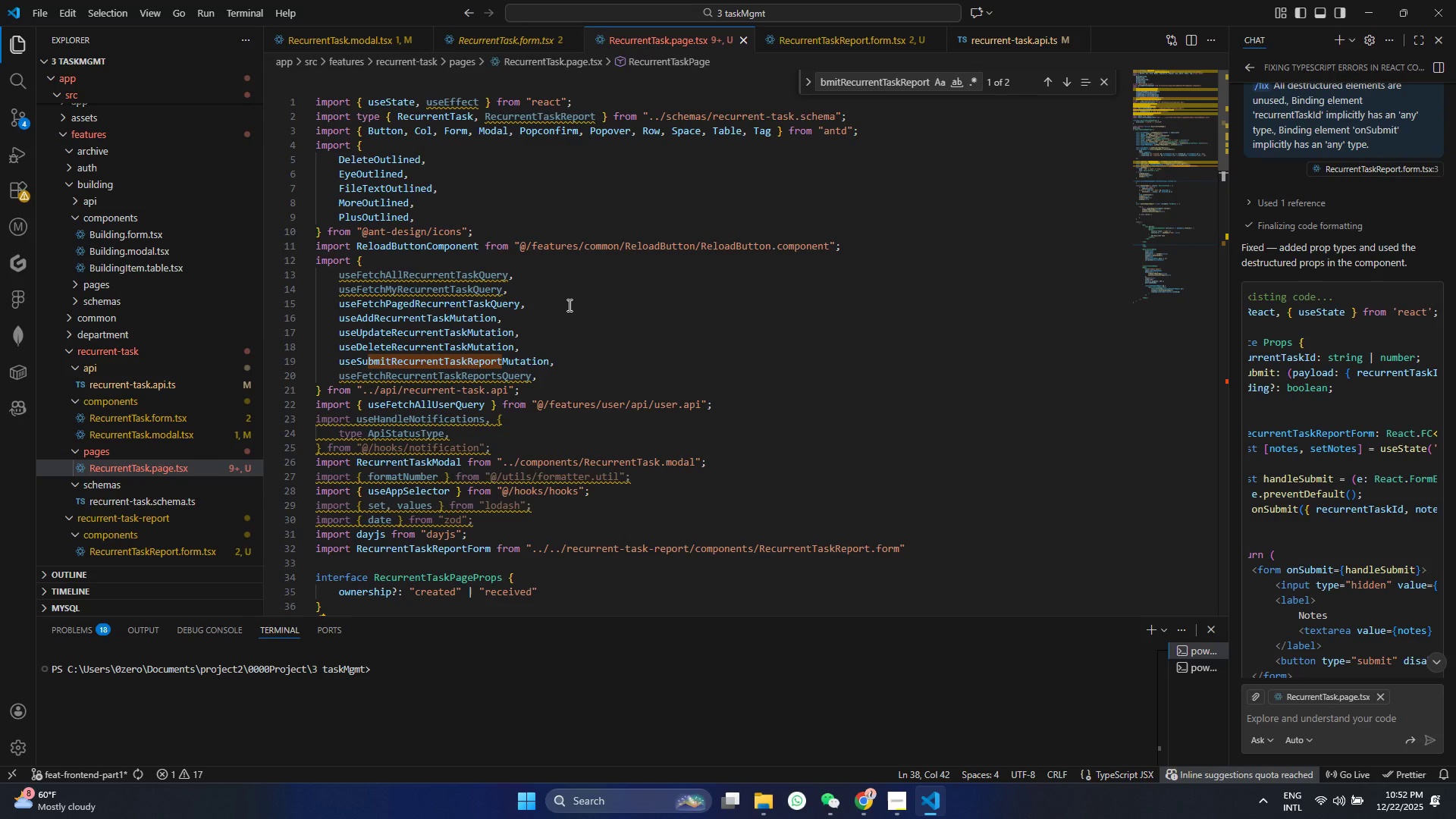 
scroll: coordinate [568, 305], scroll_direction: up, amount: 45.0
 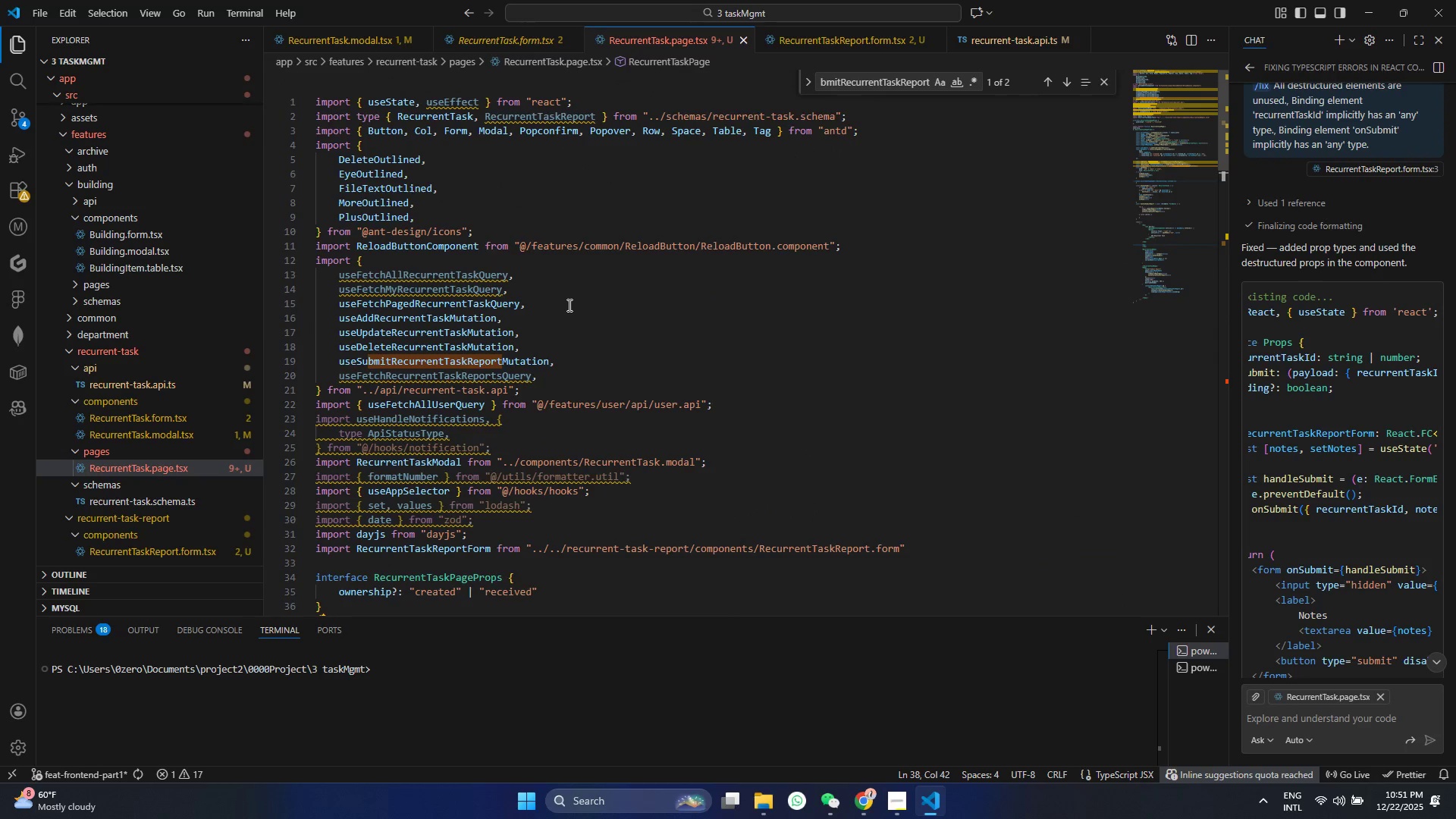 
wait(29.37)
 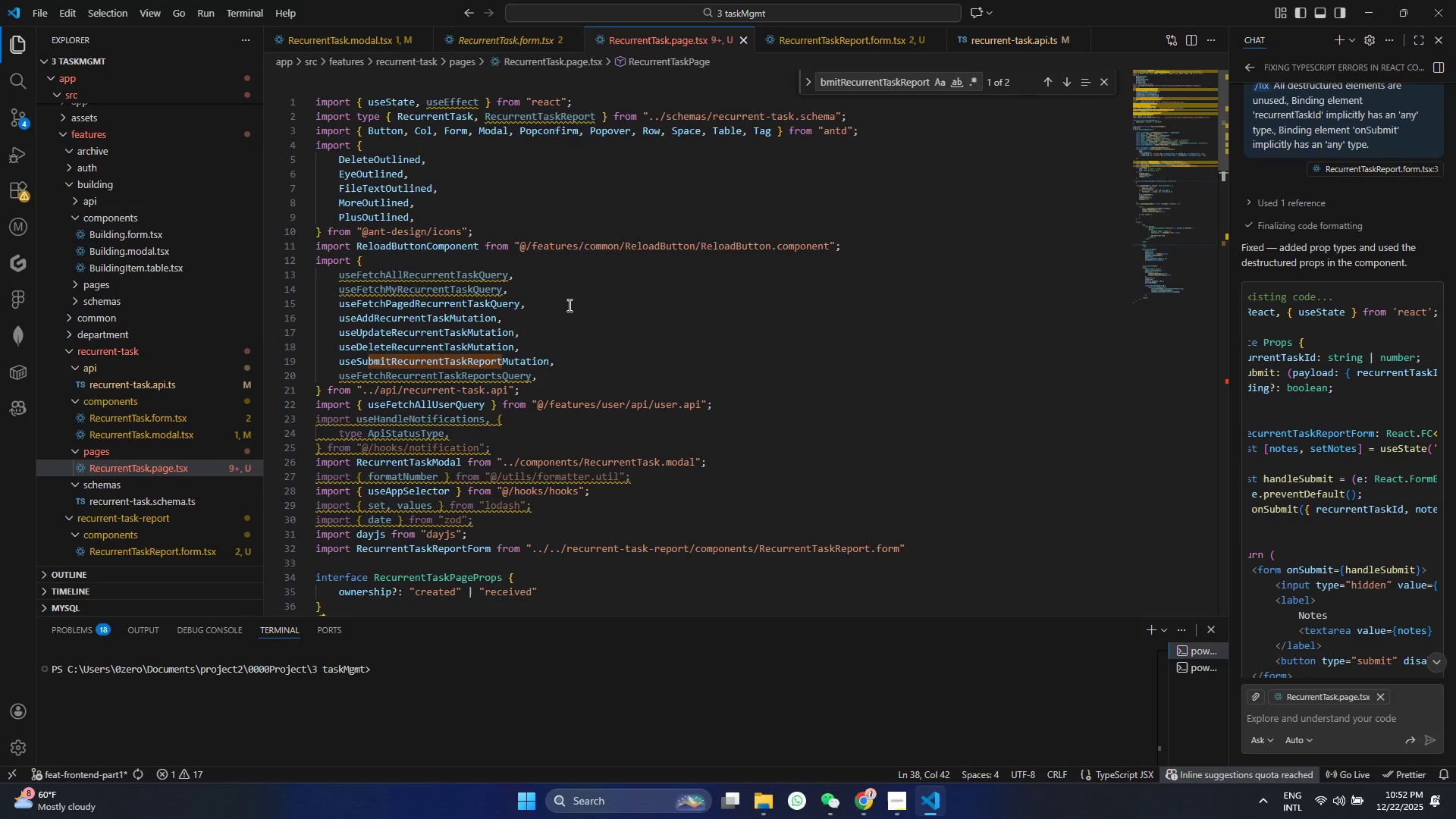 
scroll: coordinate [568, 305], scroll_direction: up, amount: 2.0
 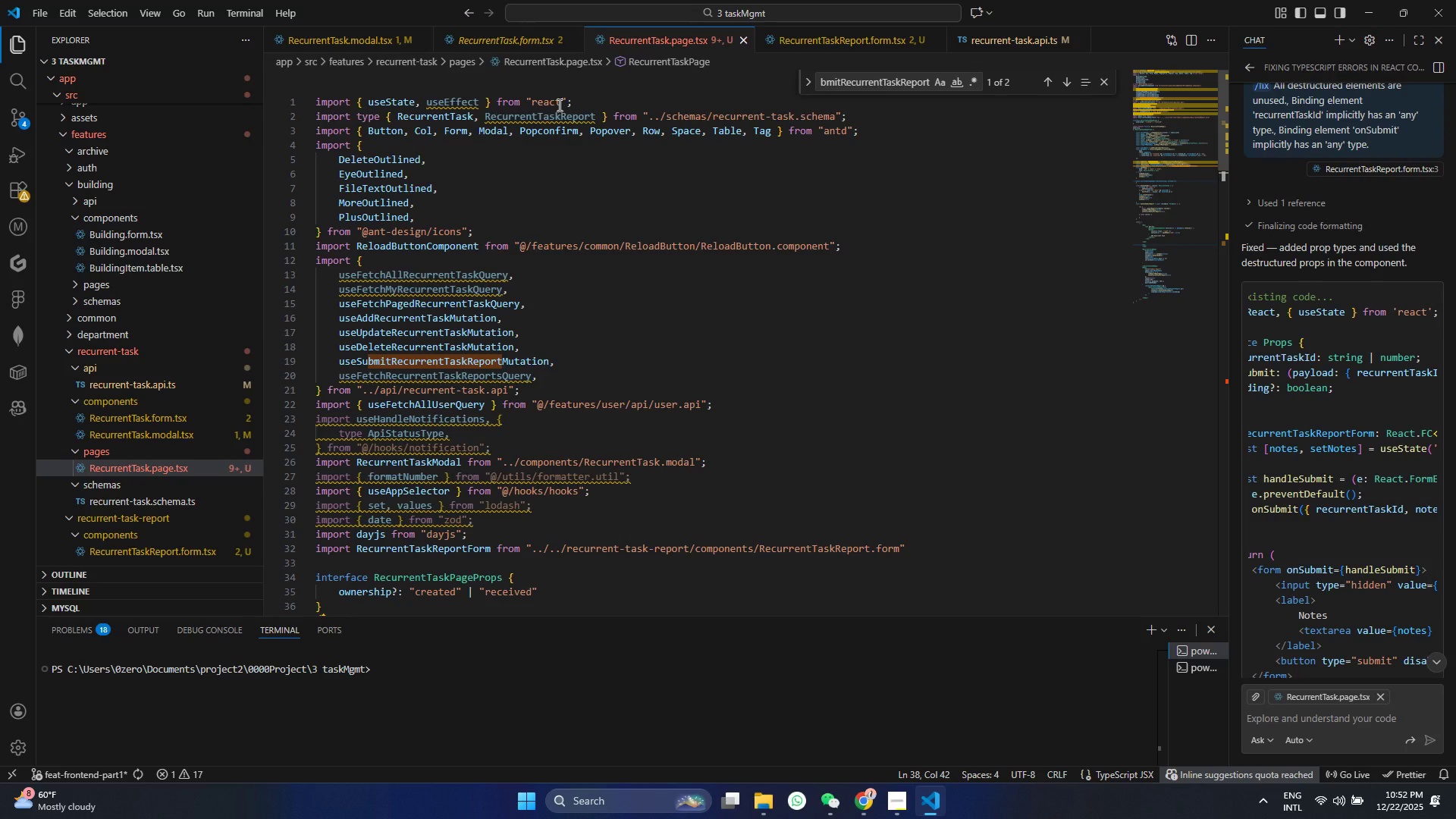 
double_click([557, 115])
 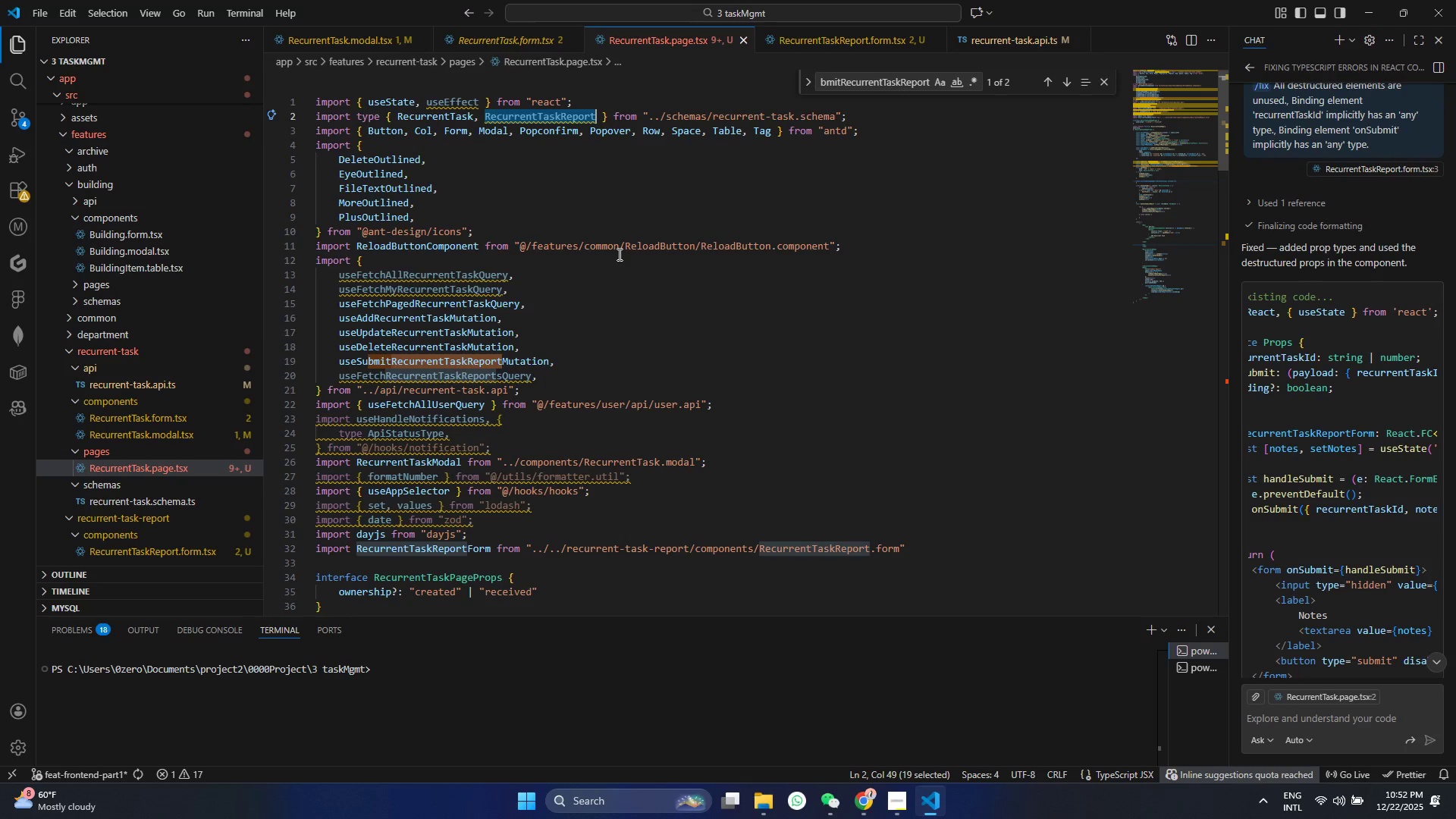 
key(Control+F)
 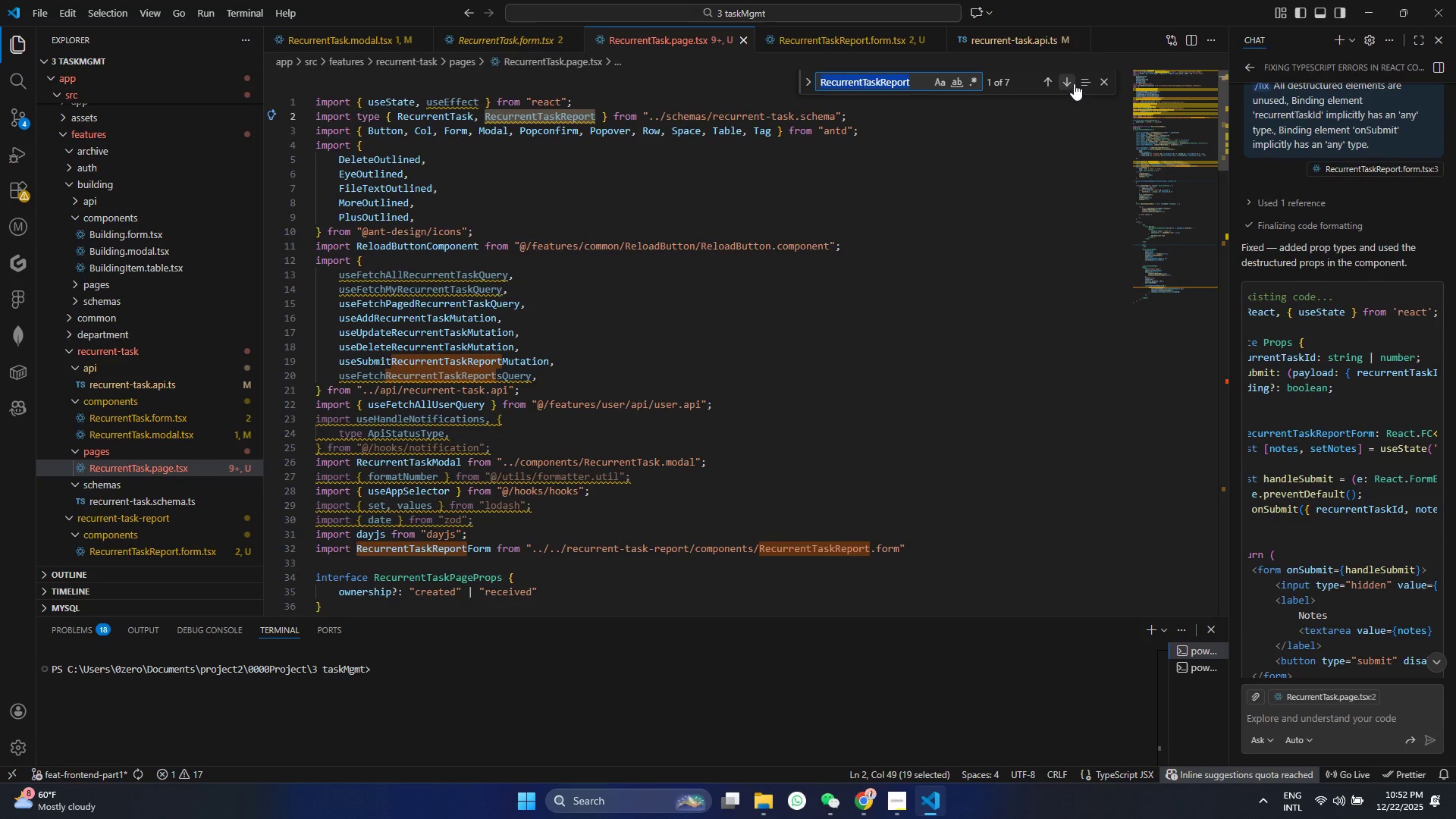 
left_click([1075, 83])
 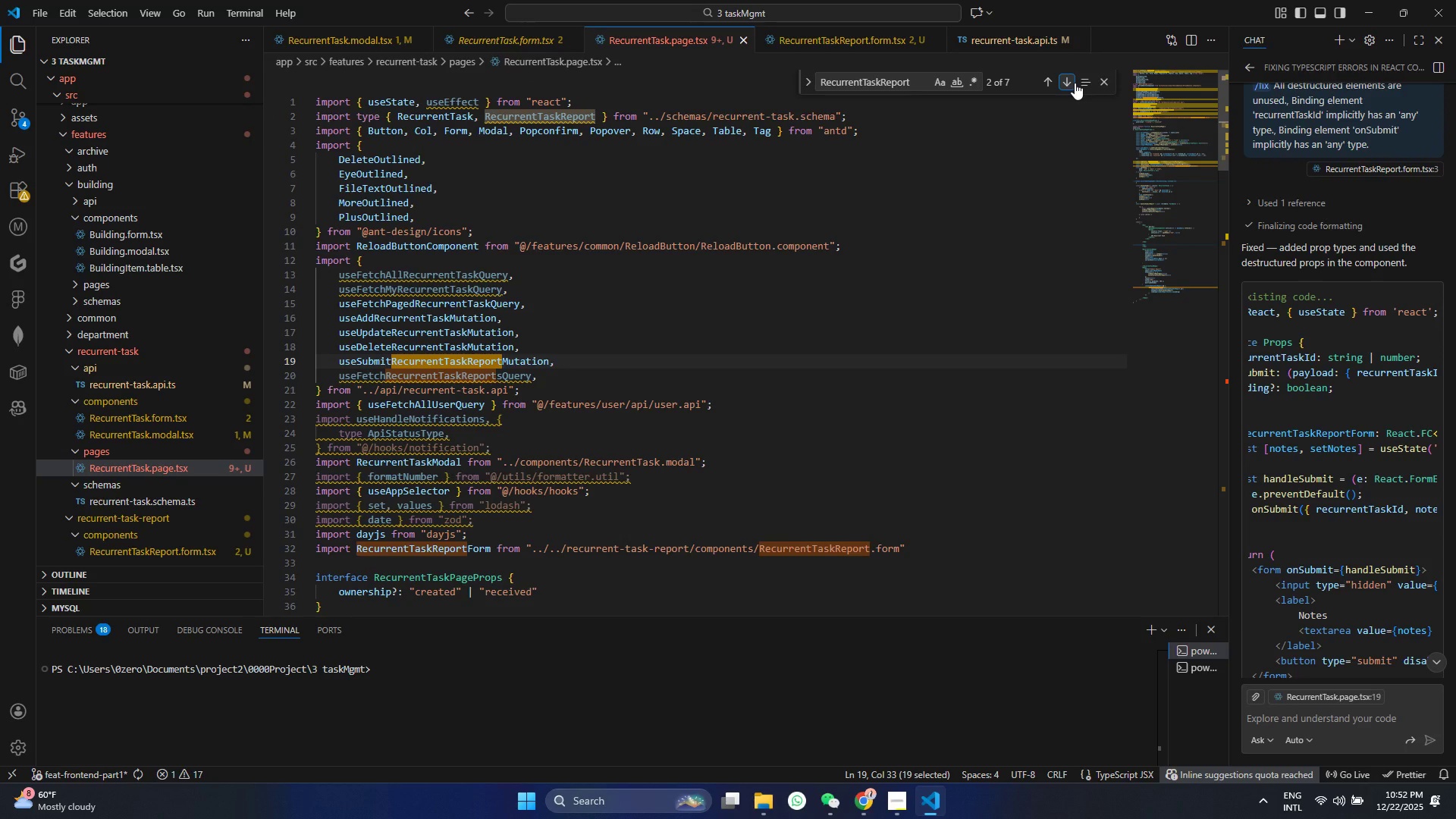 
double_click([1075, 83])
 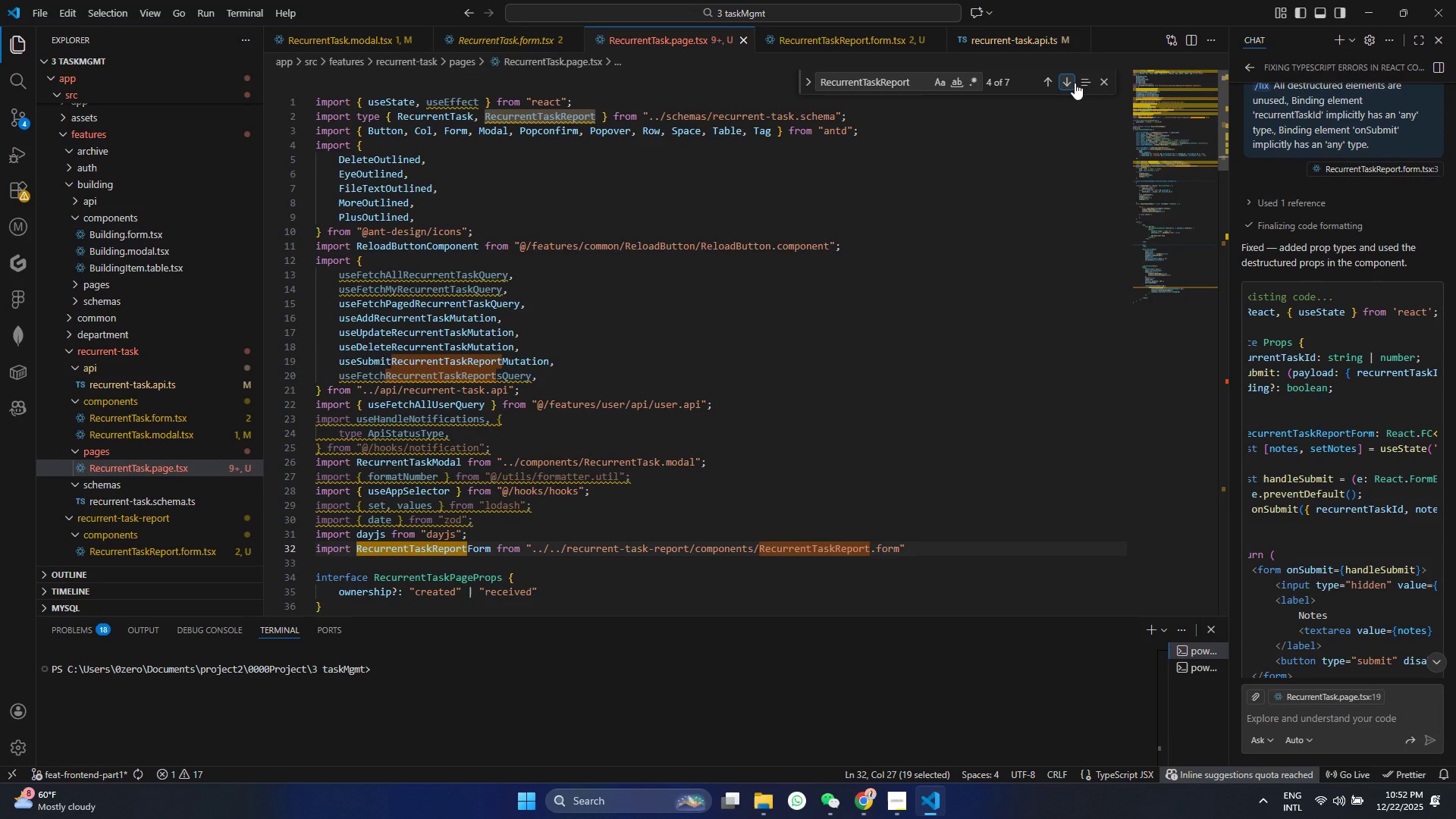 
triple_click([1075, 83])
 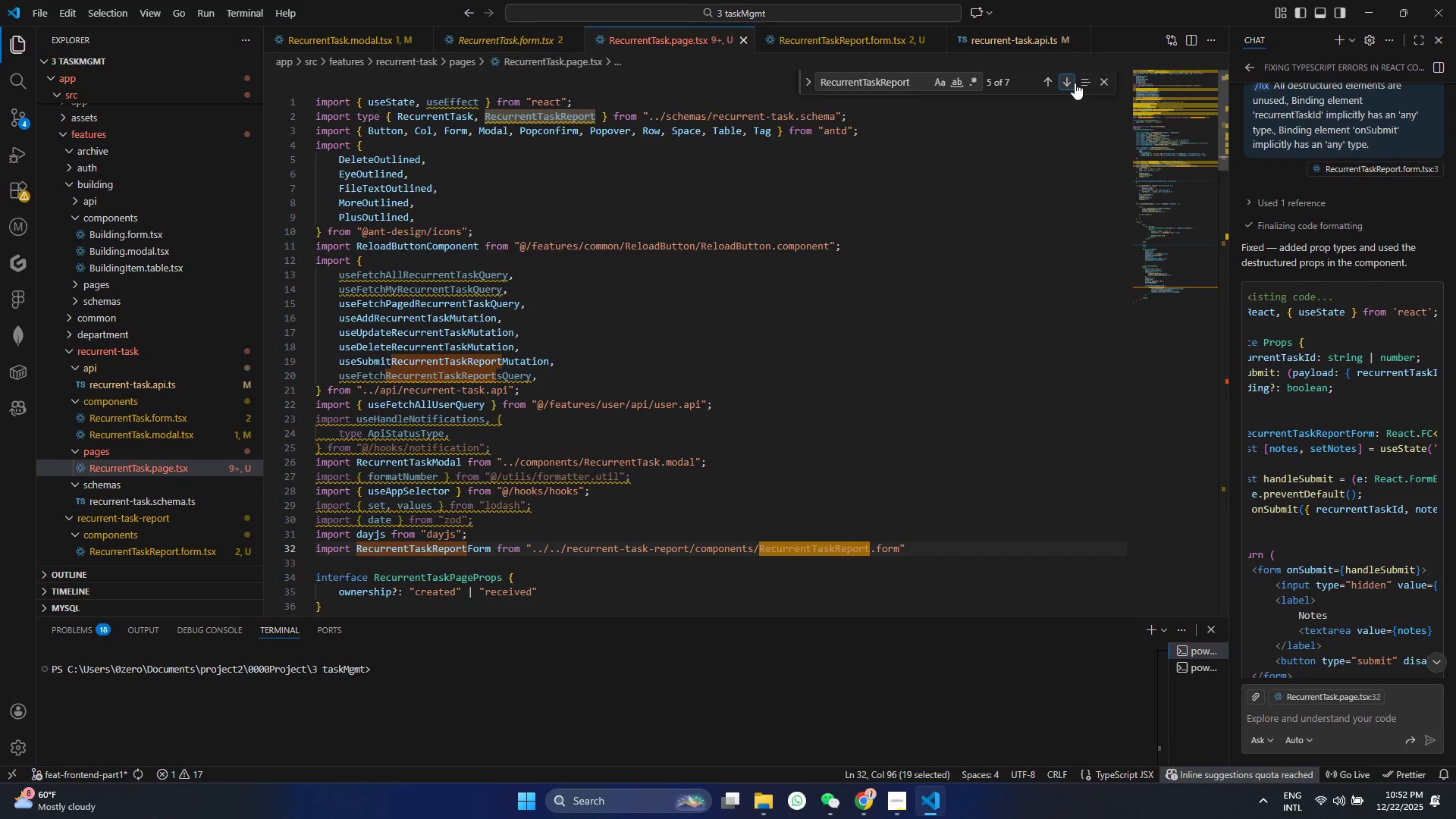 
left_click([1075, 83])
 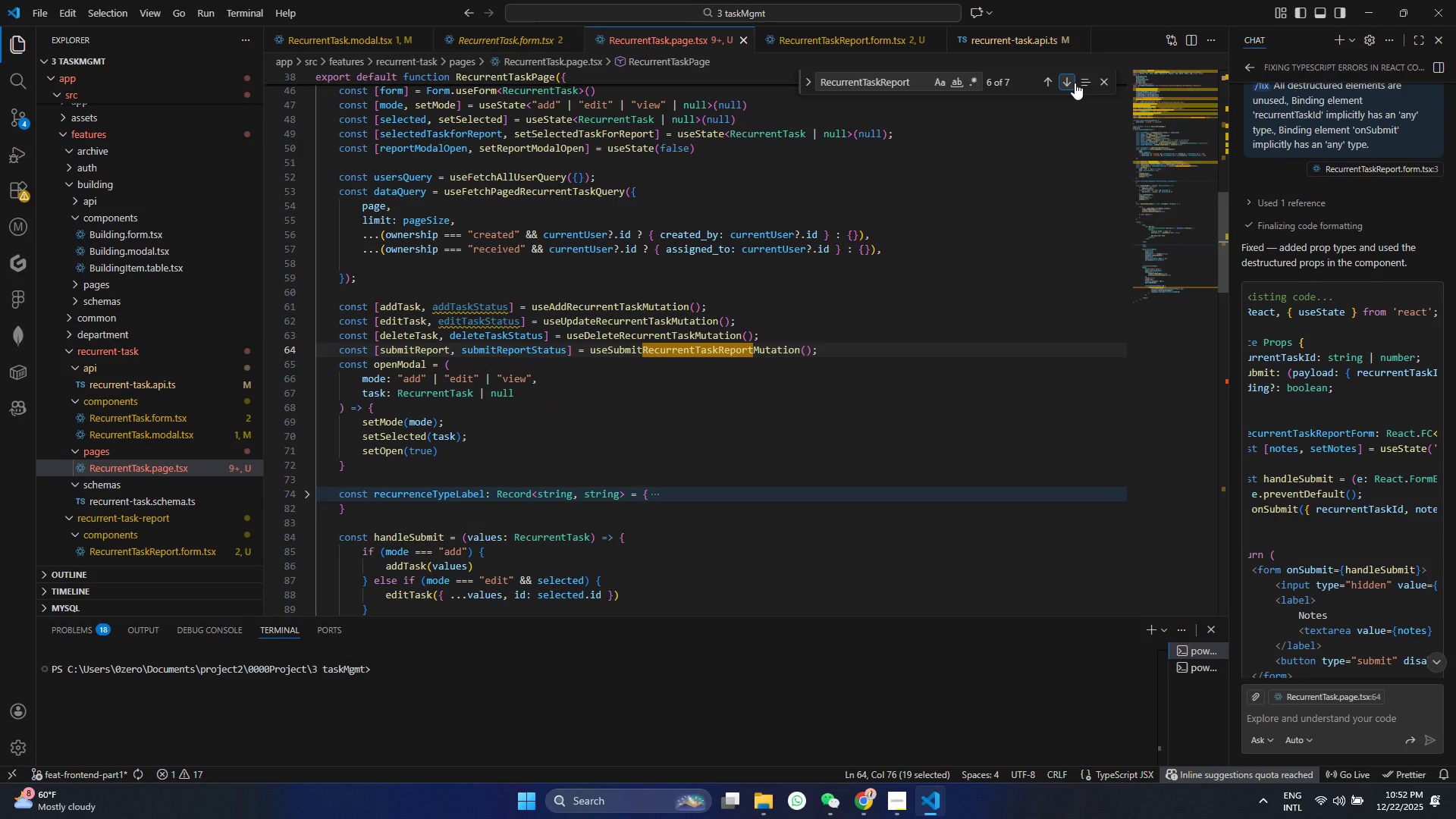 
left_click([1075, 83])
 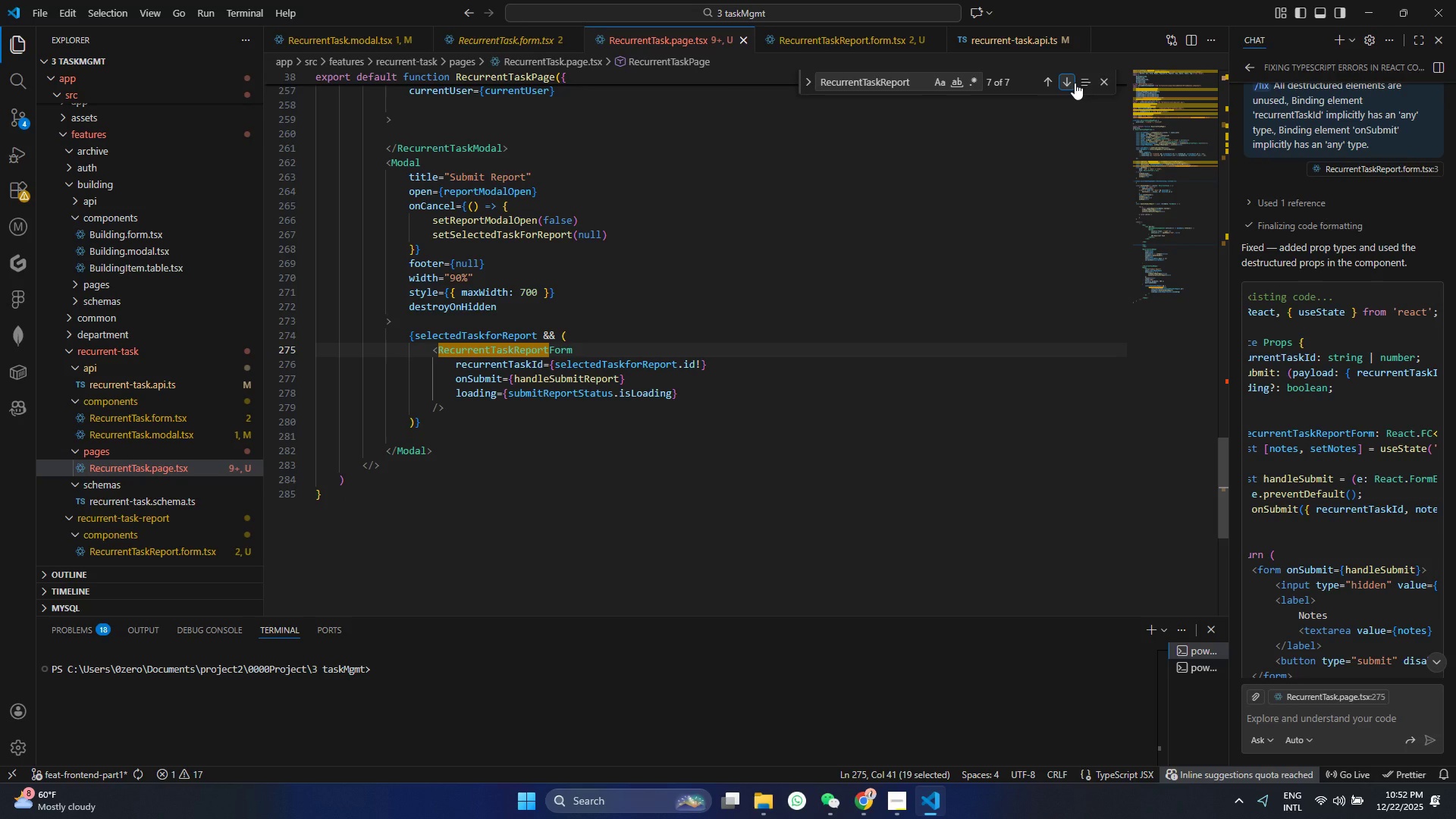 
wait(15.41)
 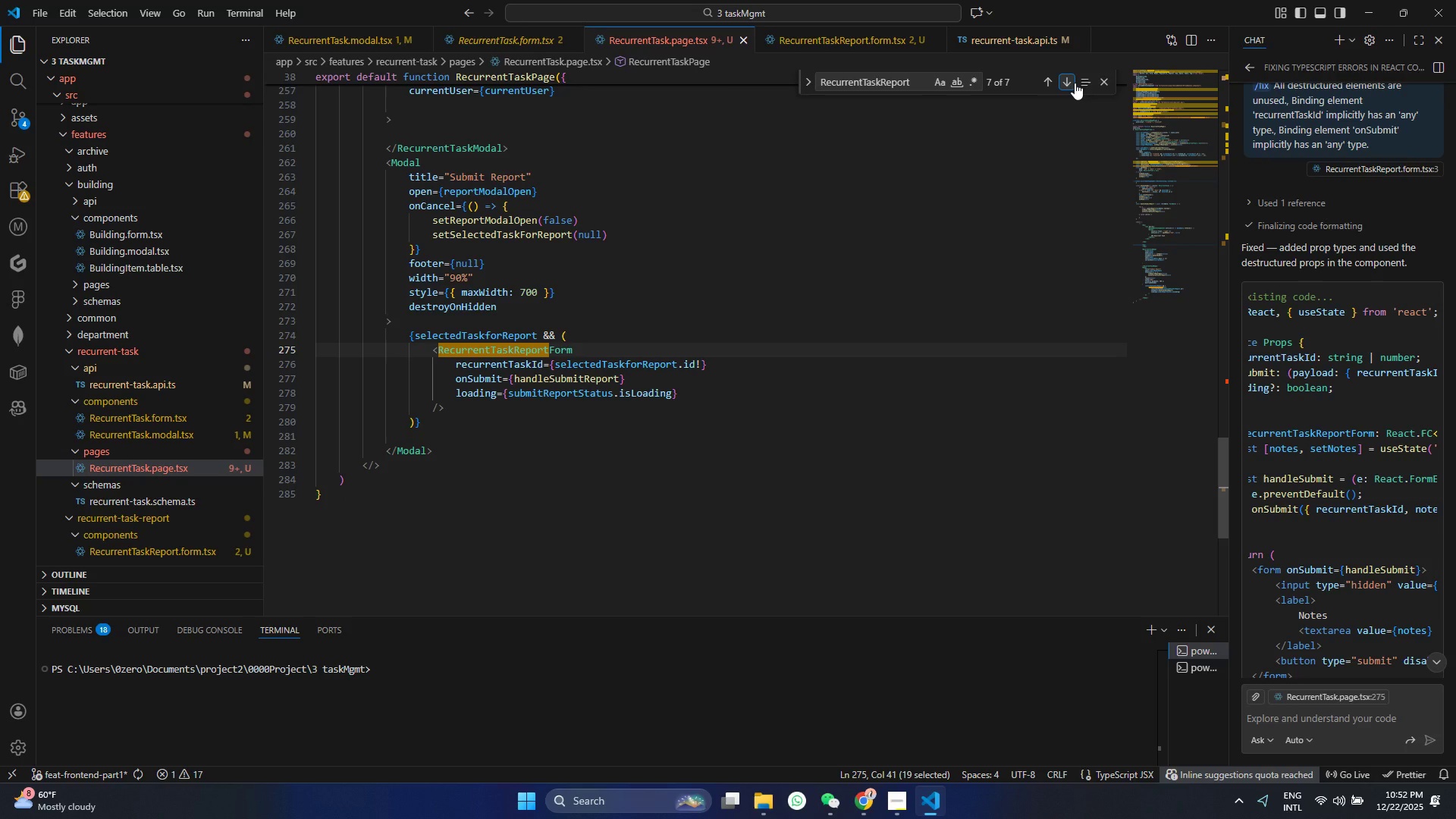 
left_click([1075, 81])
 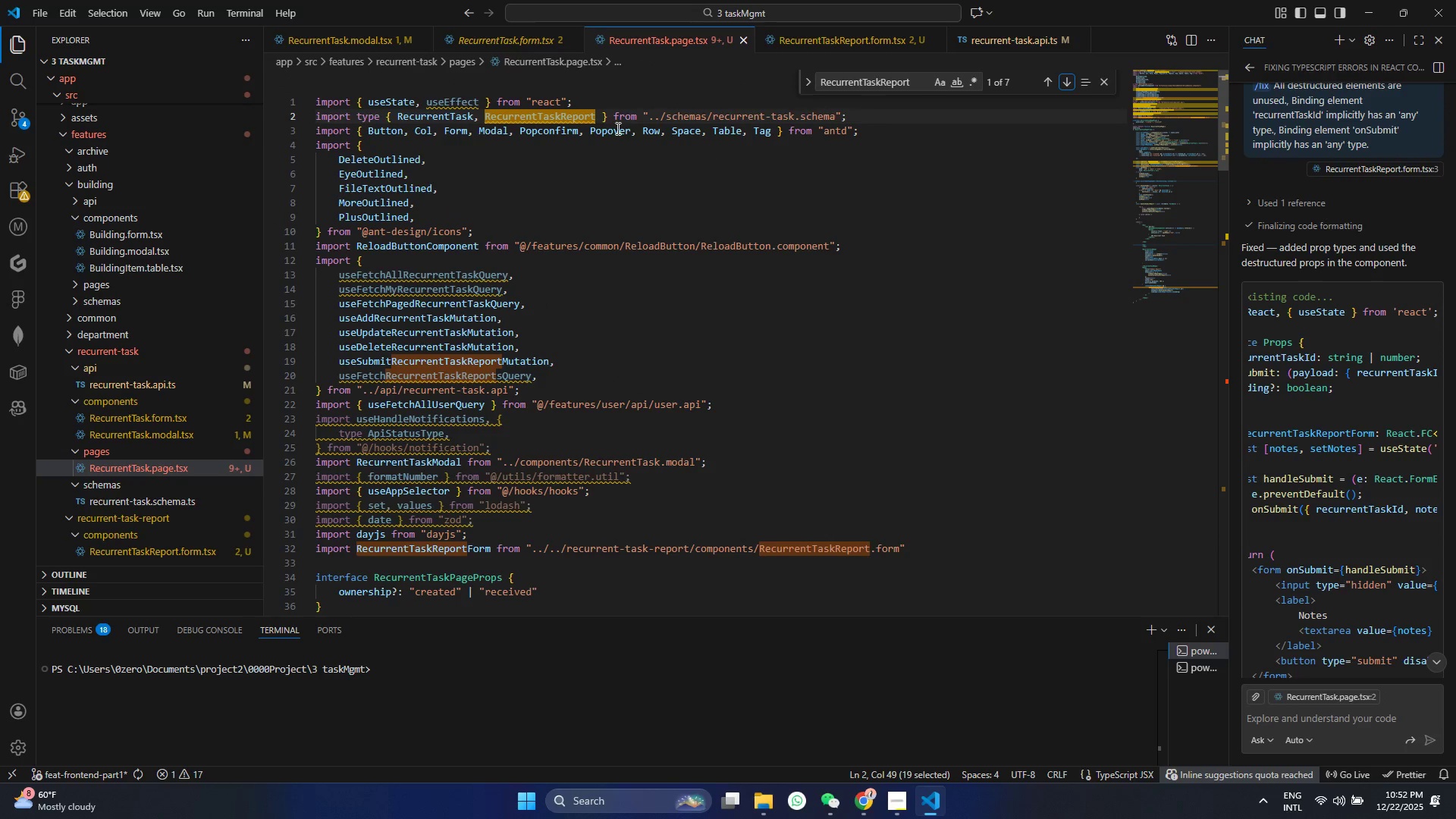 
left_click([503, 108])
 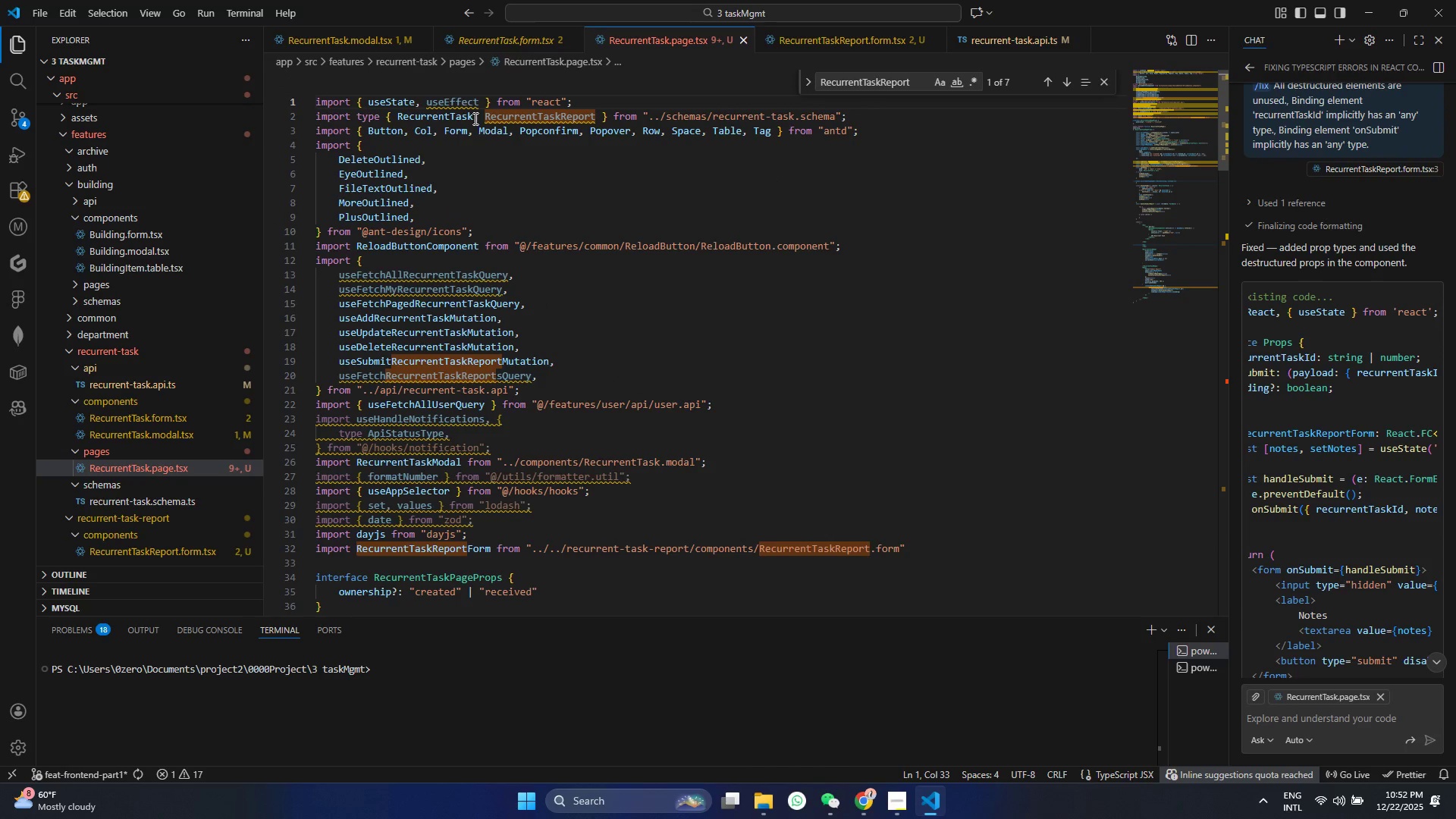 
left_click_drag(start_coordinate=[474, 118], to_coordinate=[595, 116])
 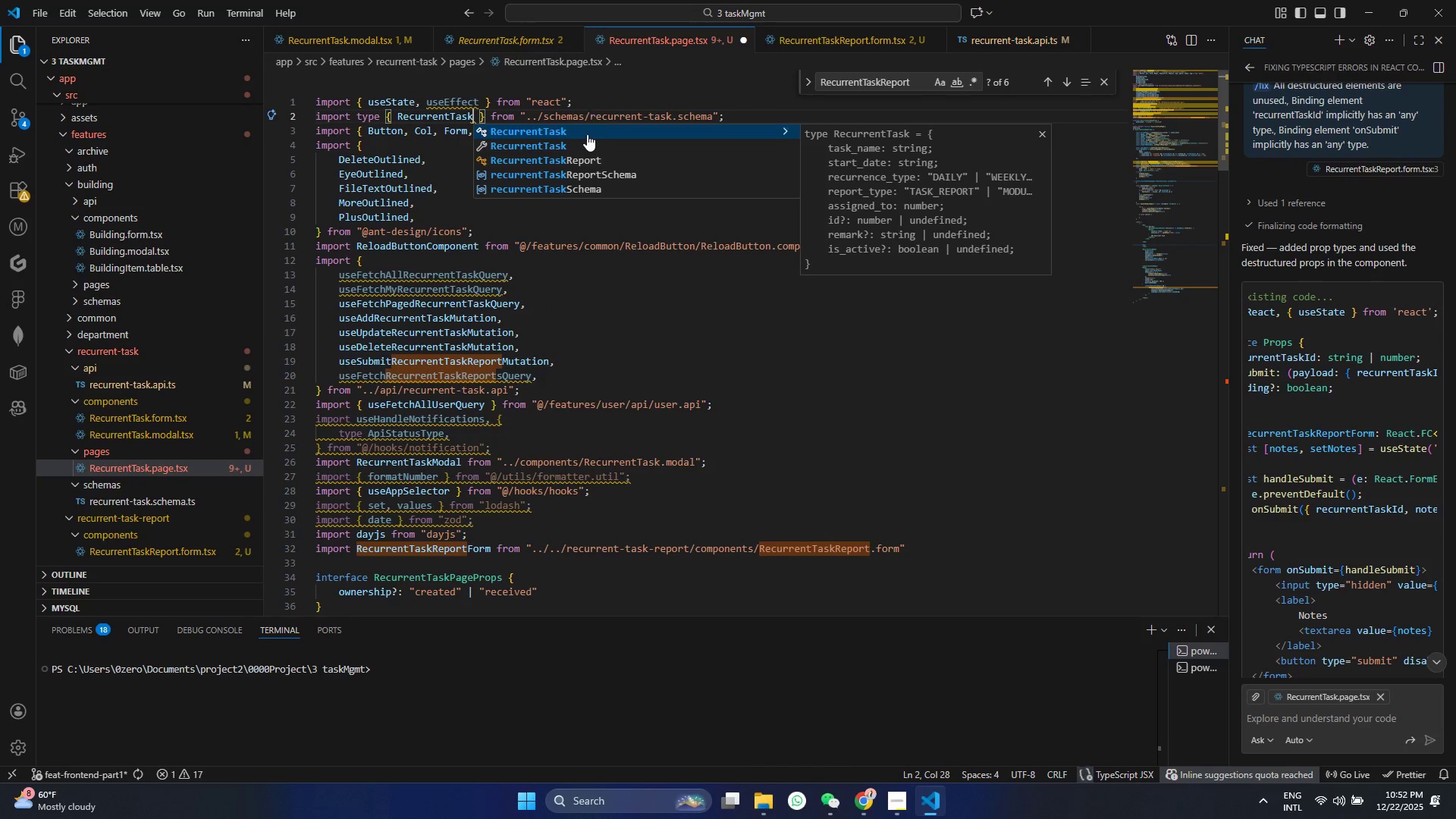 
key(Control+ControlLeft)
 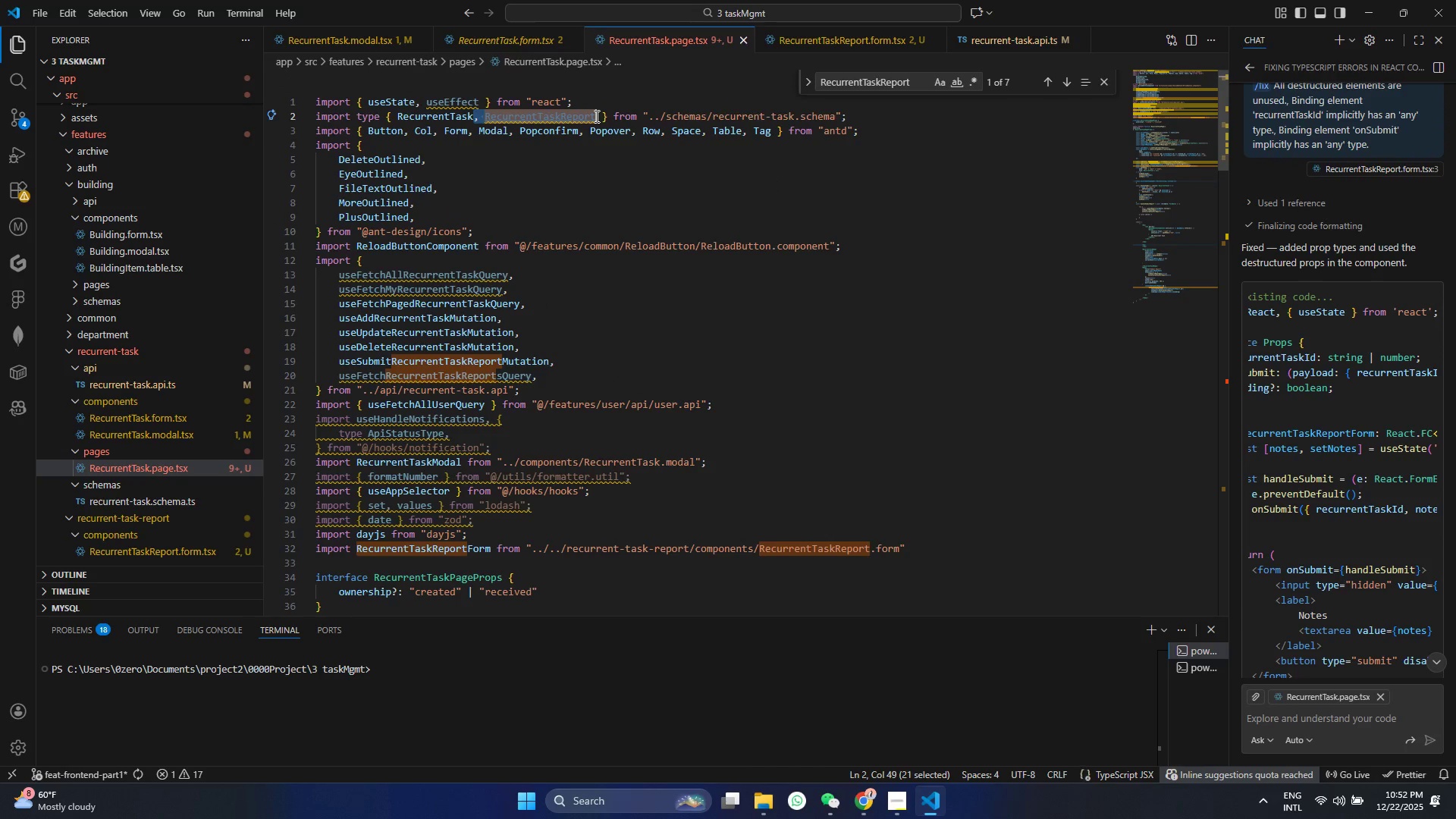 
key(Control+X)
 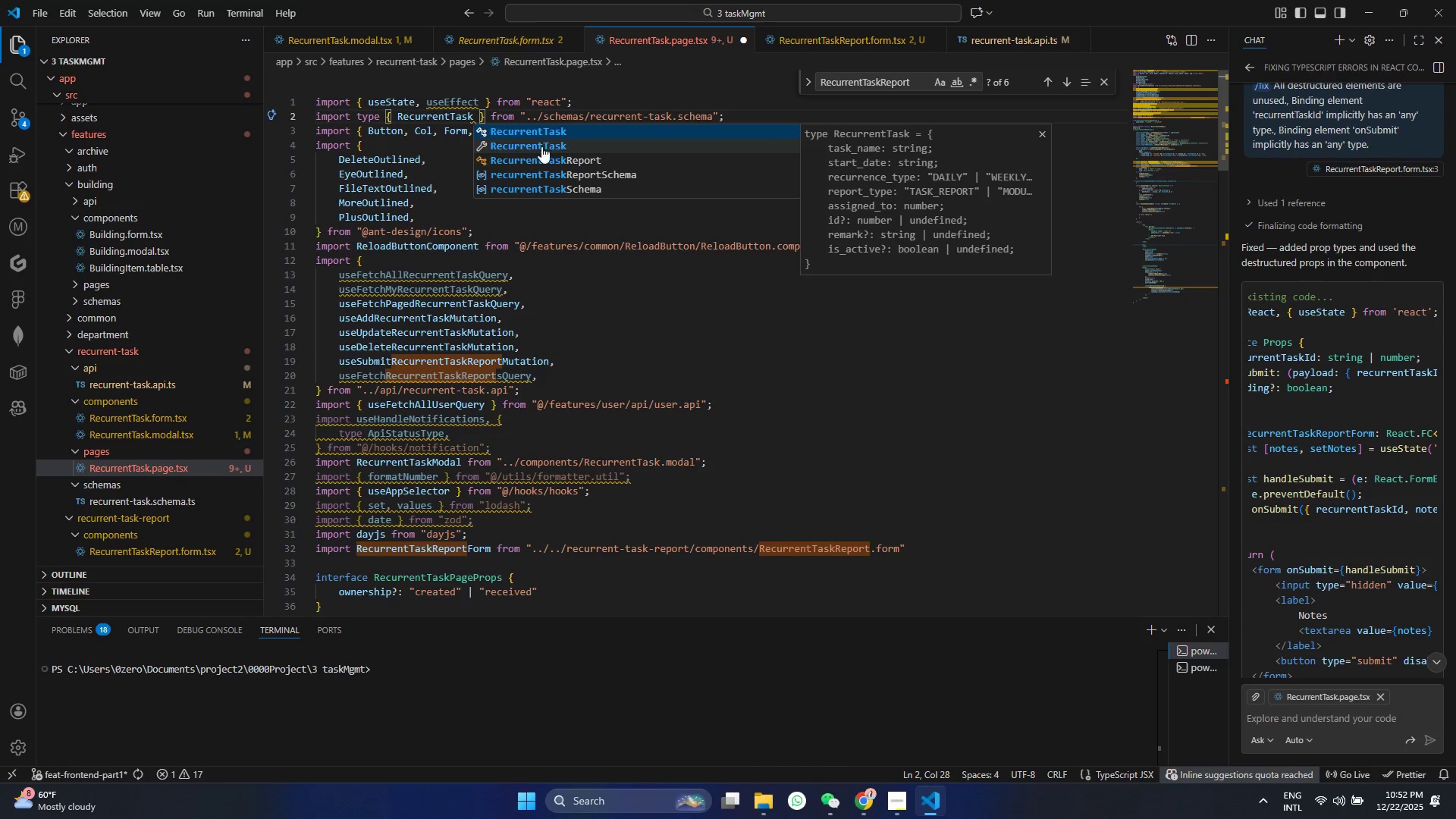 
left_click([440, 212])
 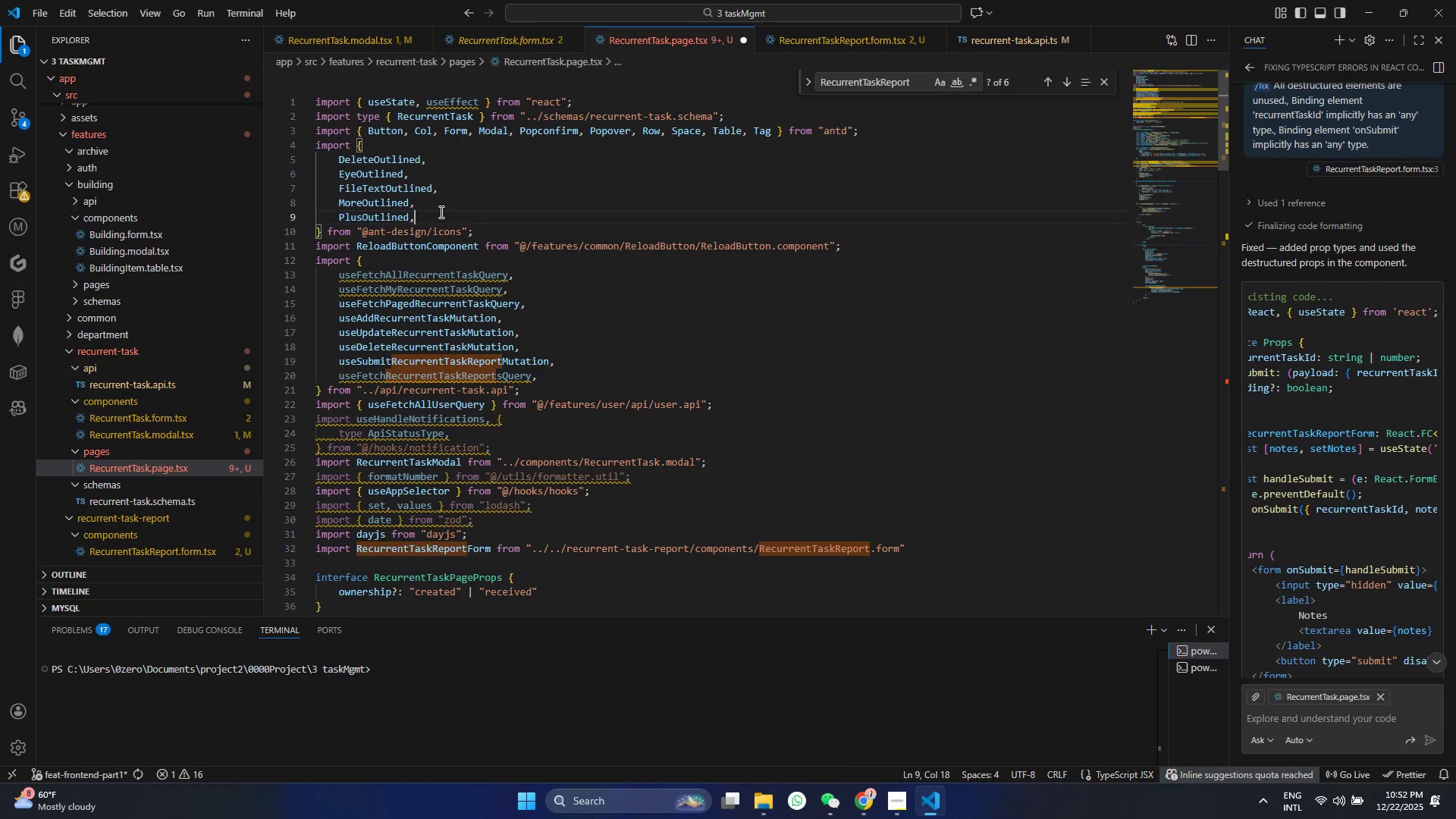 
key(Control+ControlLeft)
 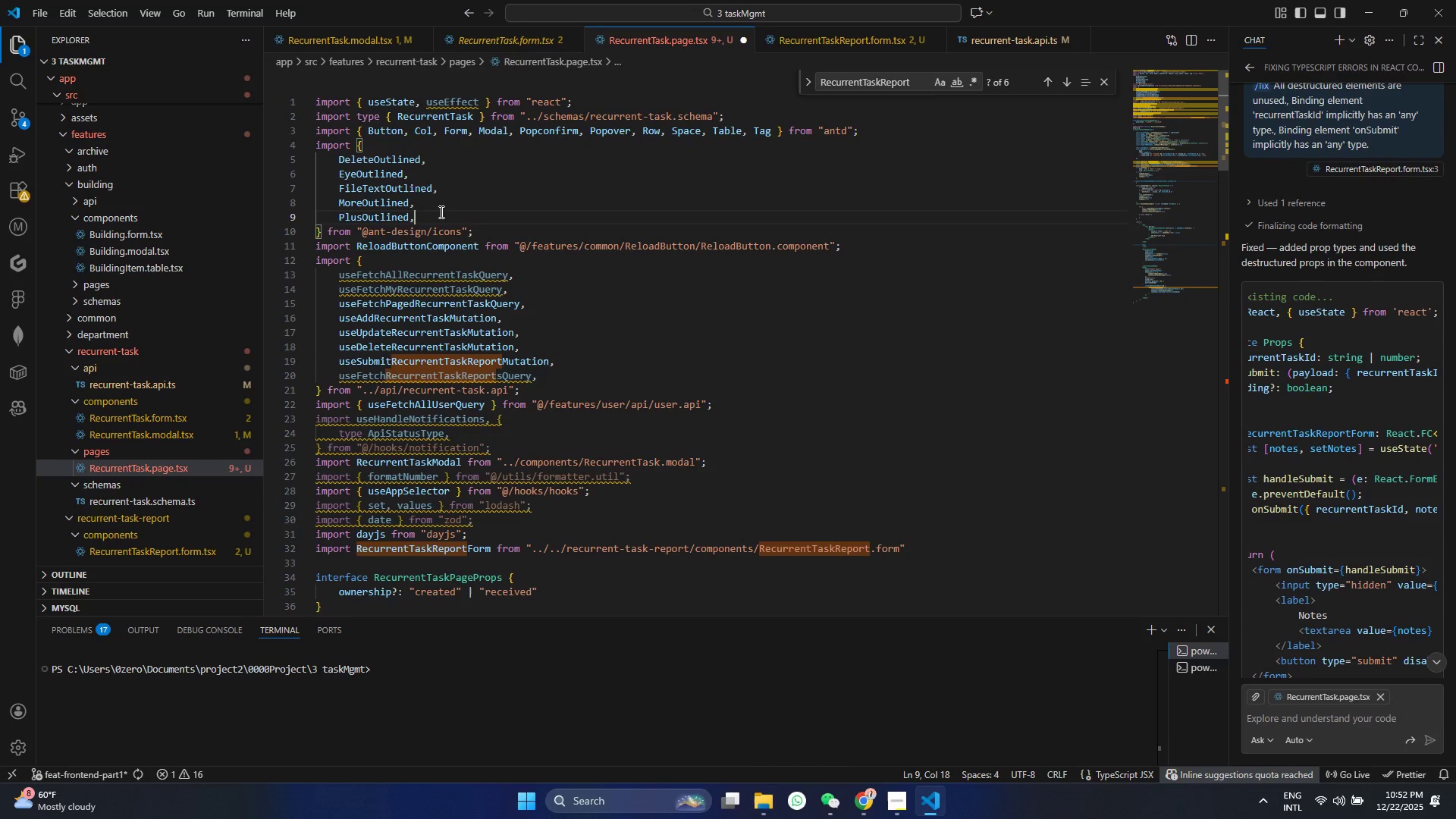 
key(Control+S)
 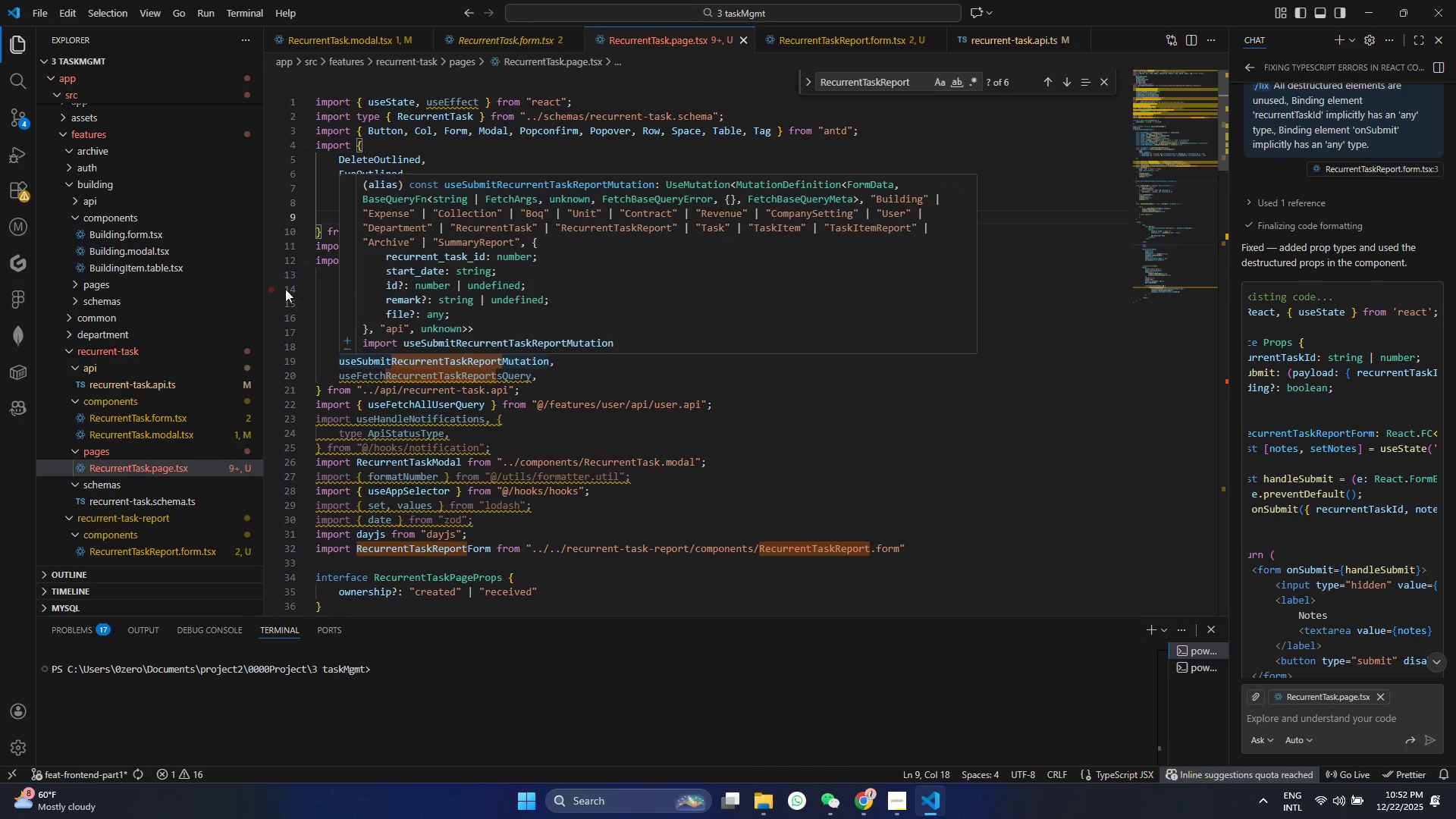 
left_click([234, 482])
 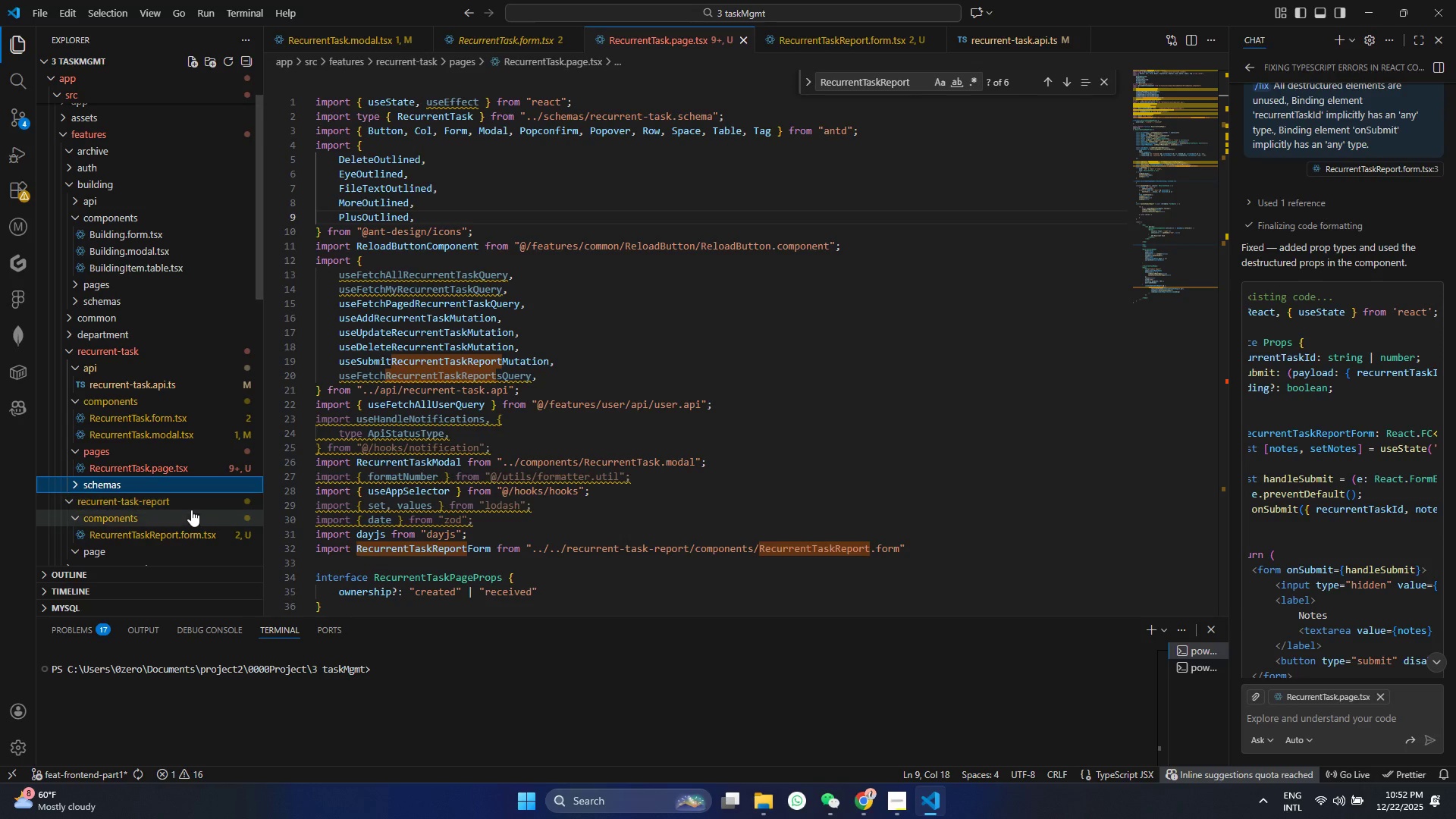 
left_click([190, 515])
 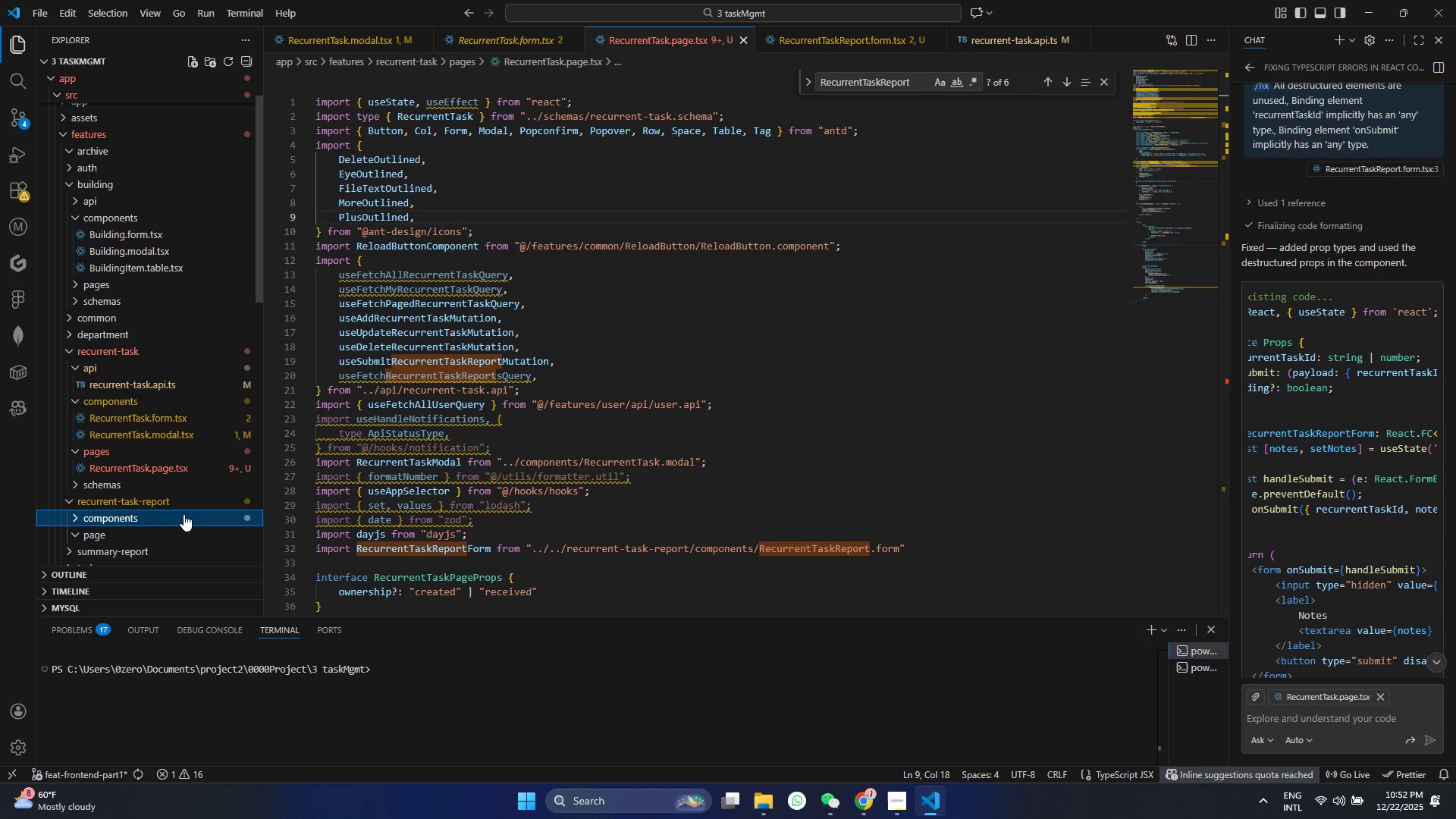 
left_click([184, 514])
 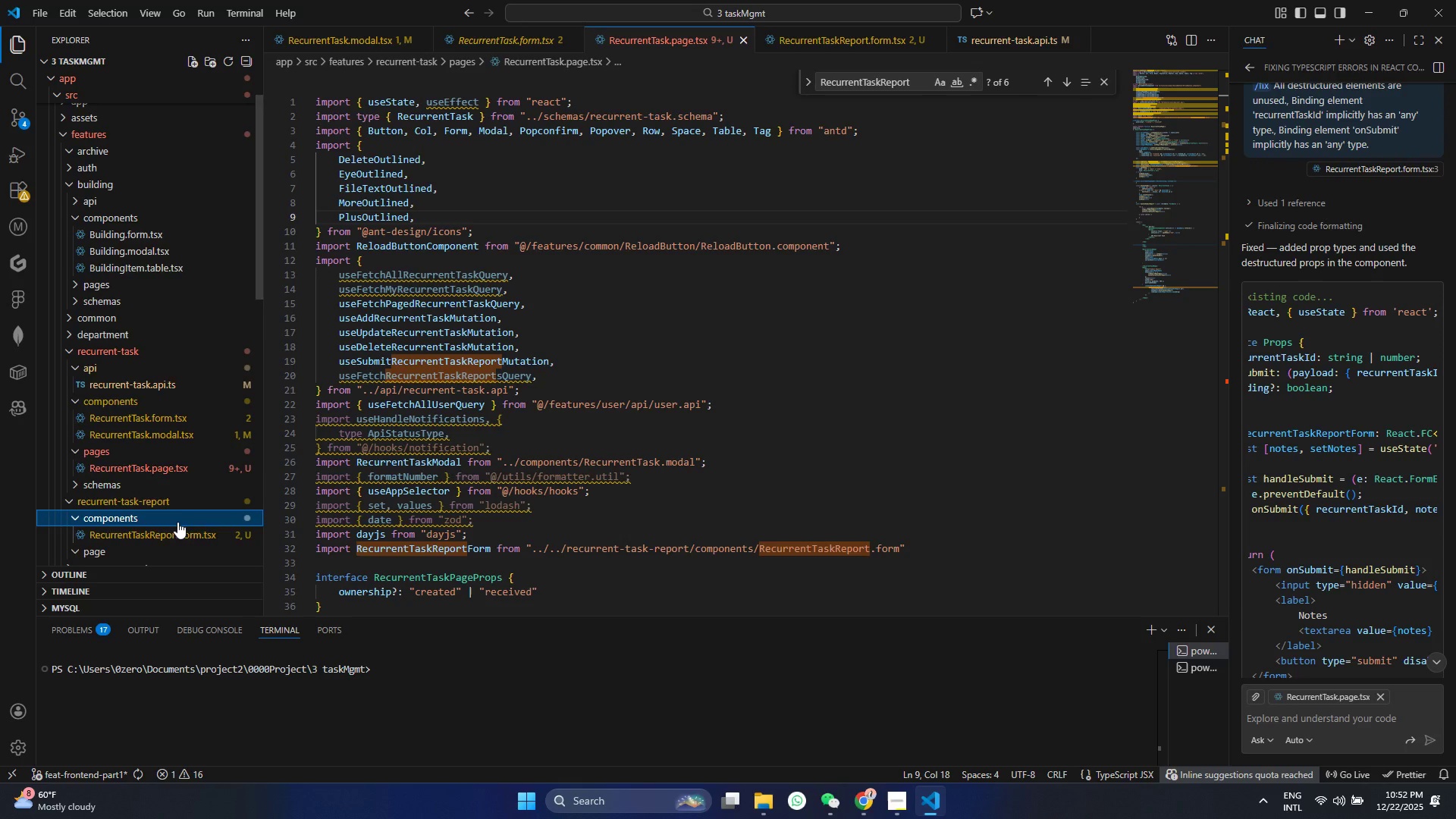 
scroll: coordinate [177, 522], scroll_direction: down, amount: 1.0
 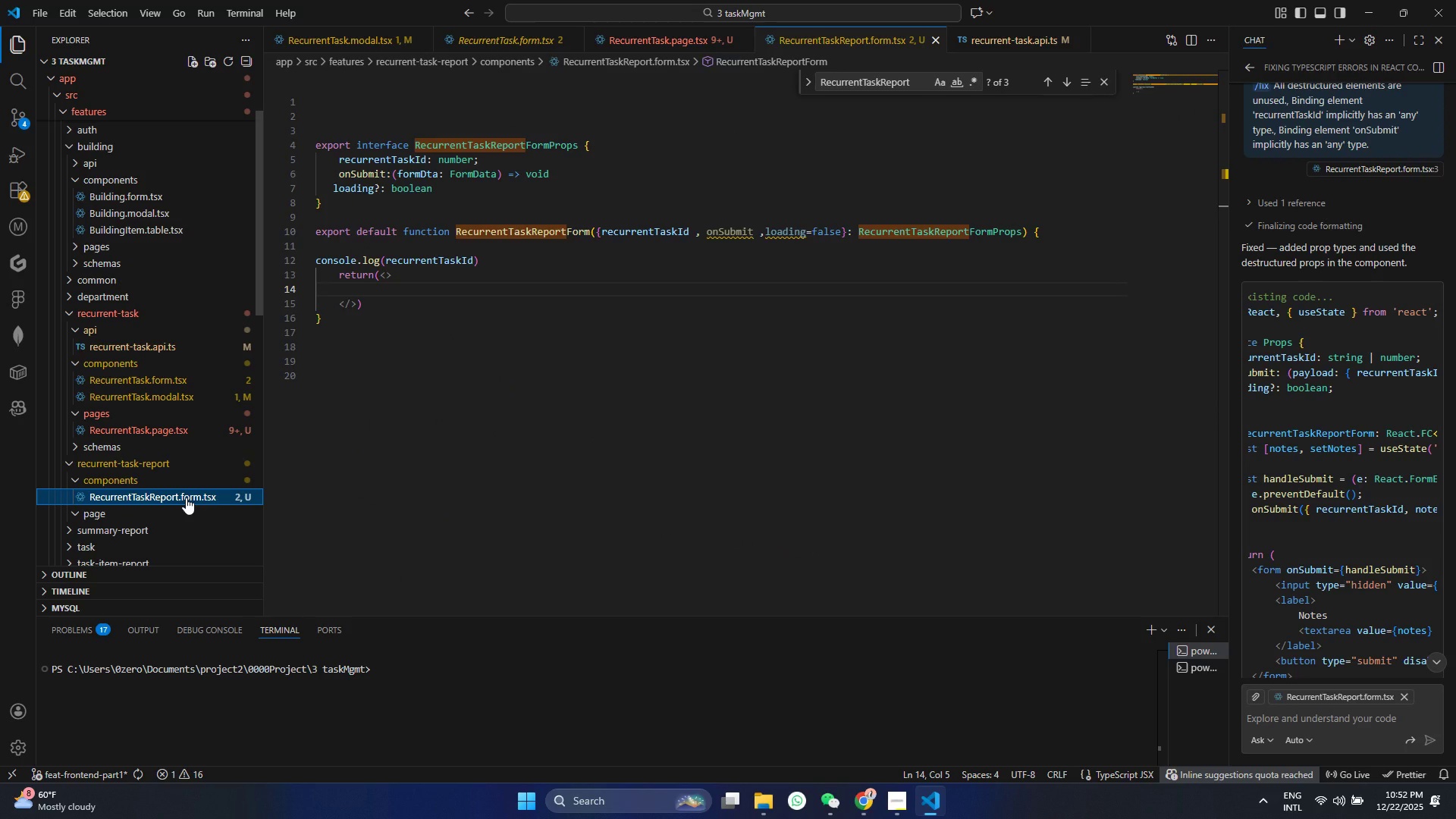 
wait(7.65)
 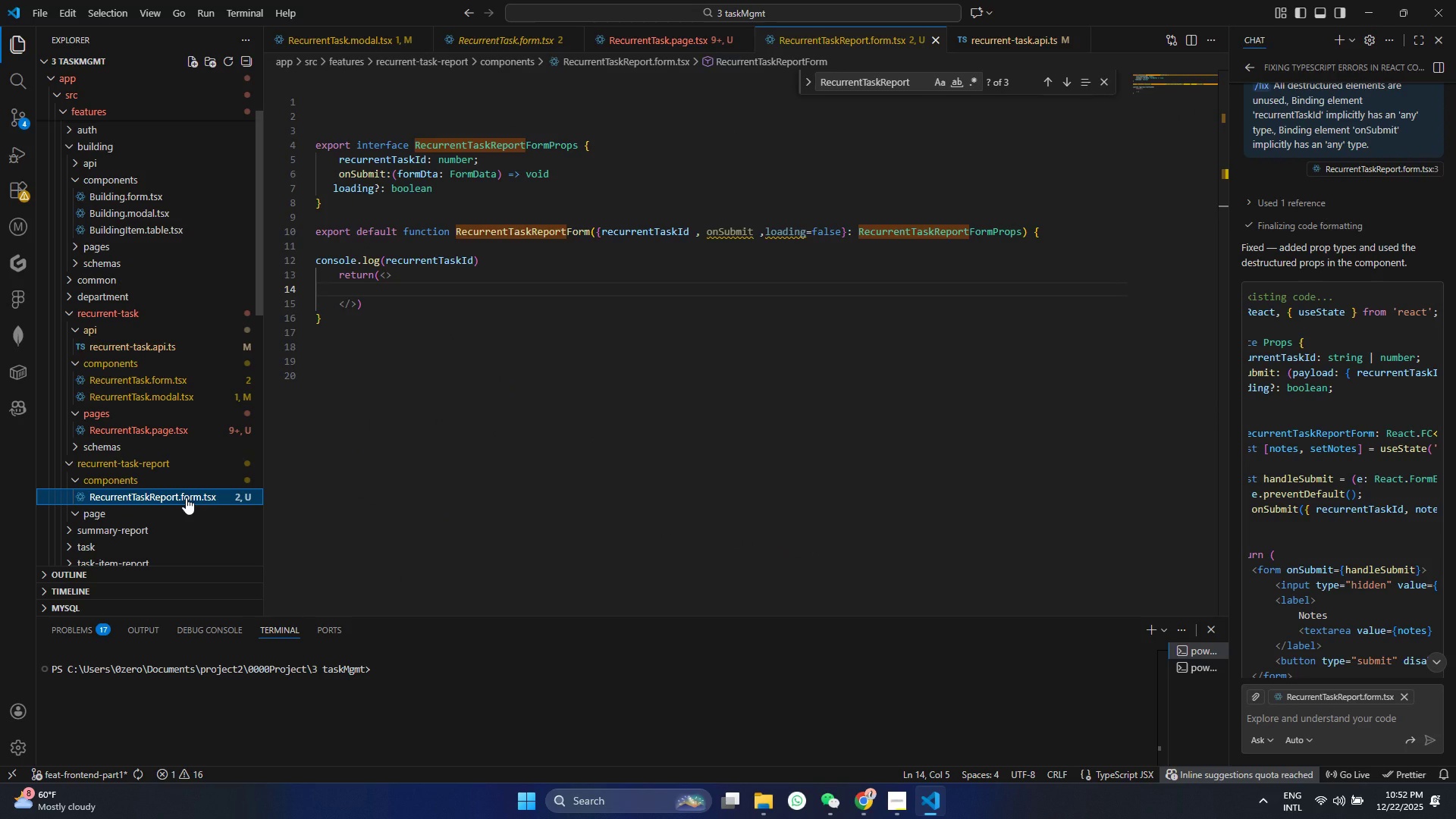 
scroll: coordinate [452, 426], scroll_direction: up, amount: 3.0
 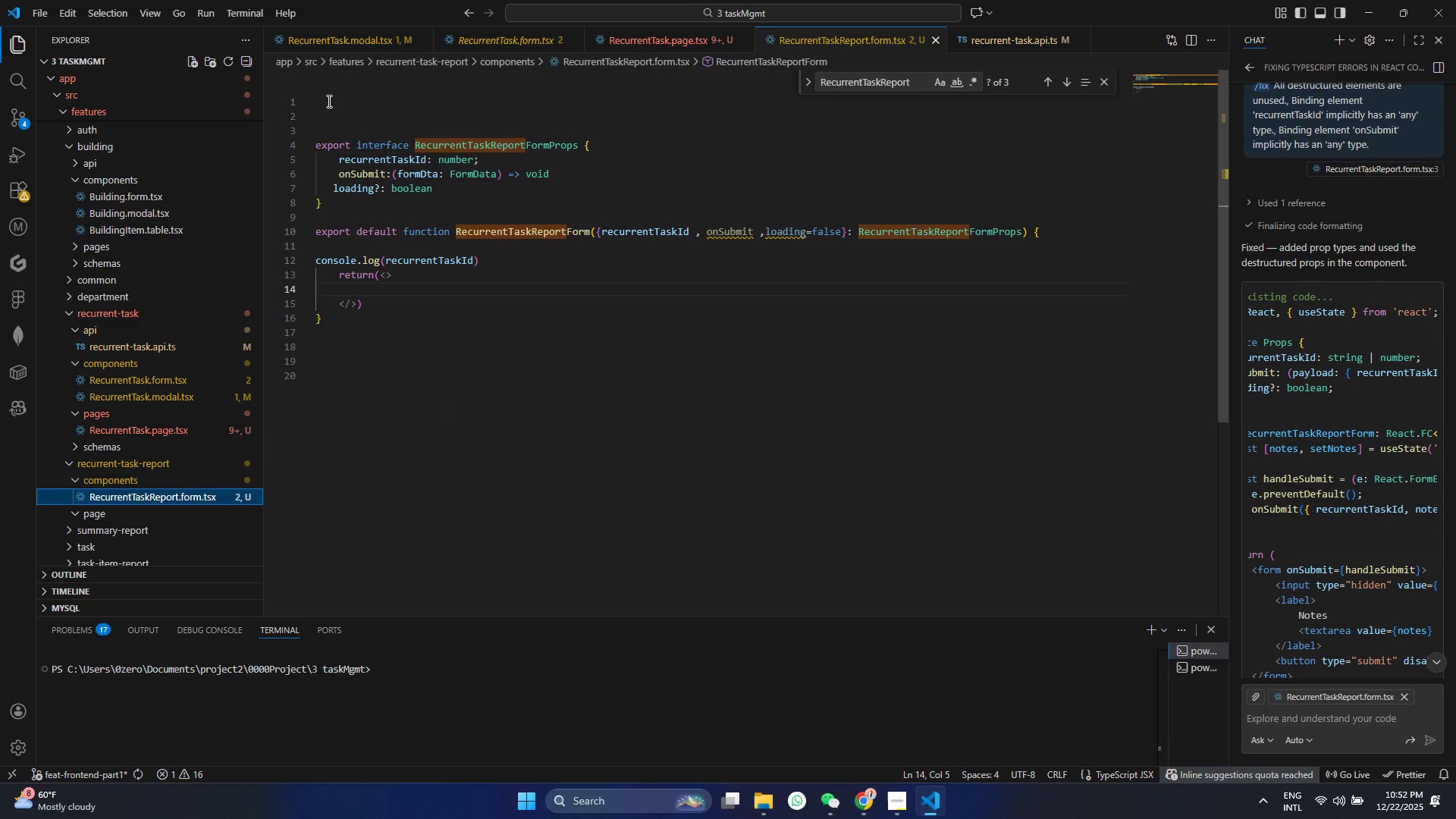 
left_click([336, 111])
 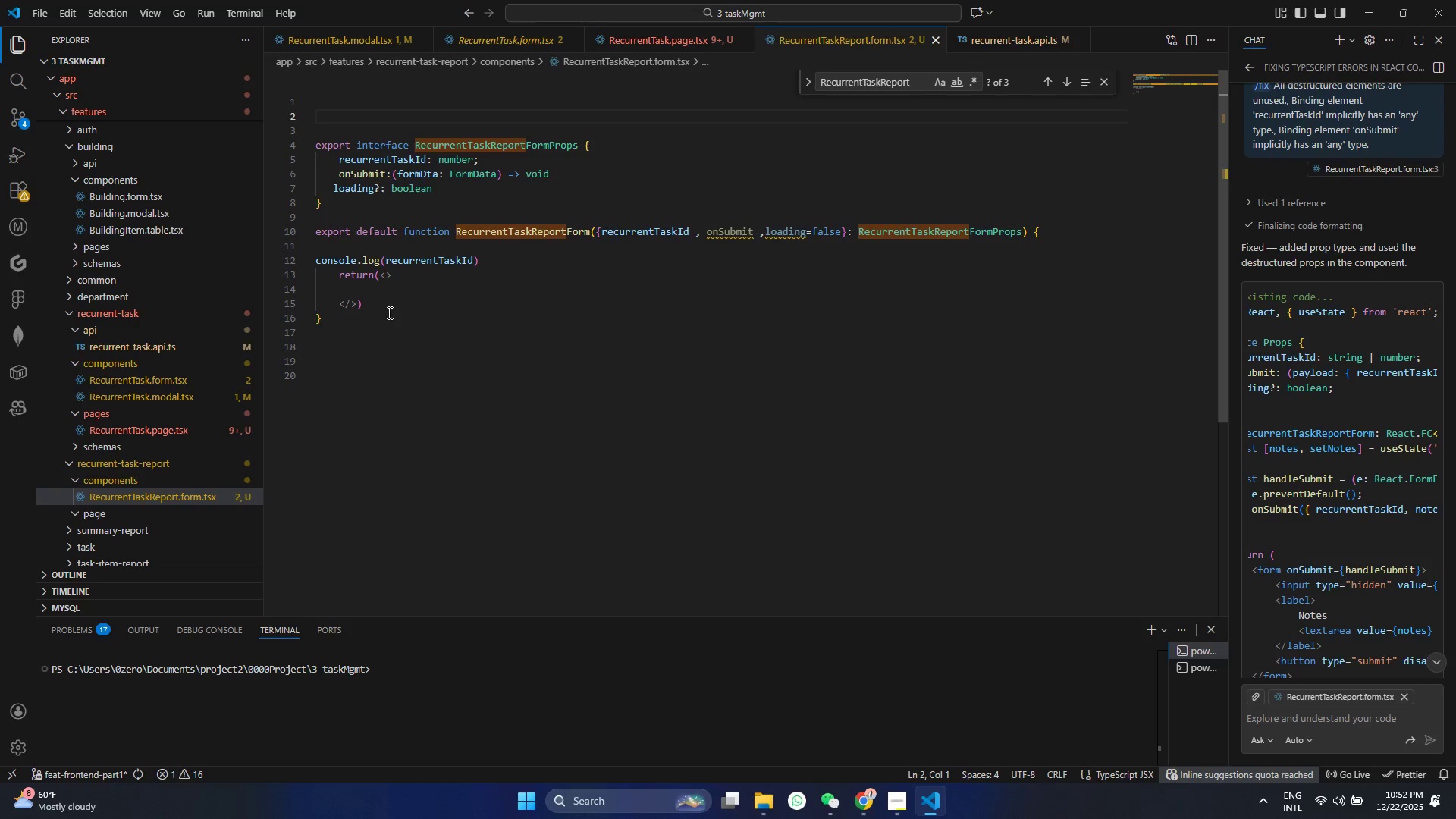 
left_click([384, 291])
 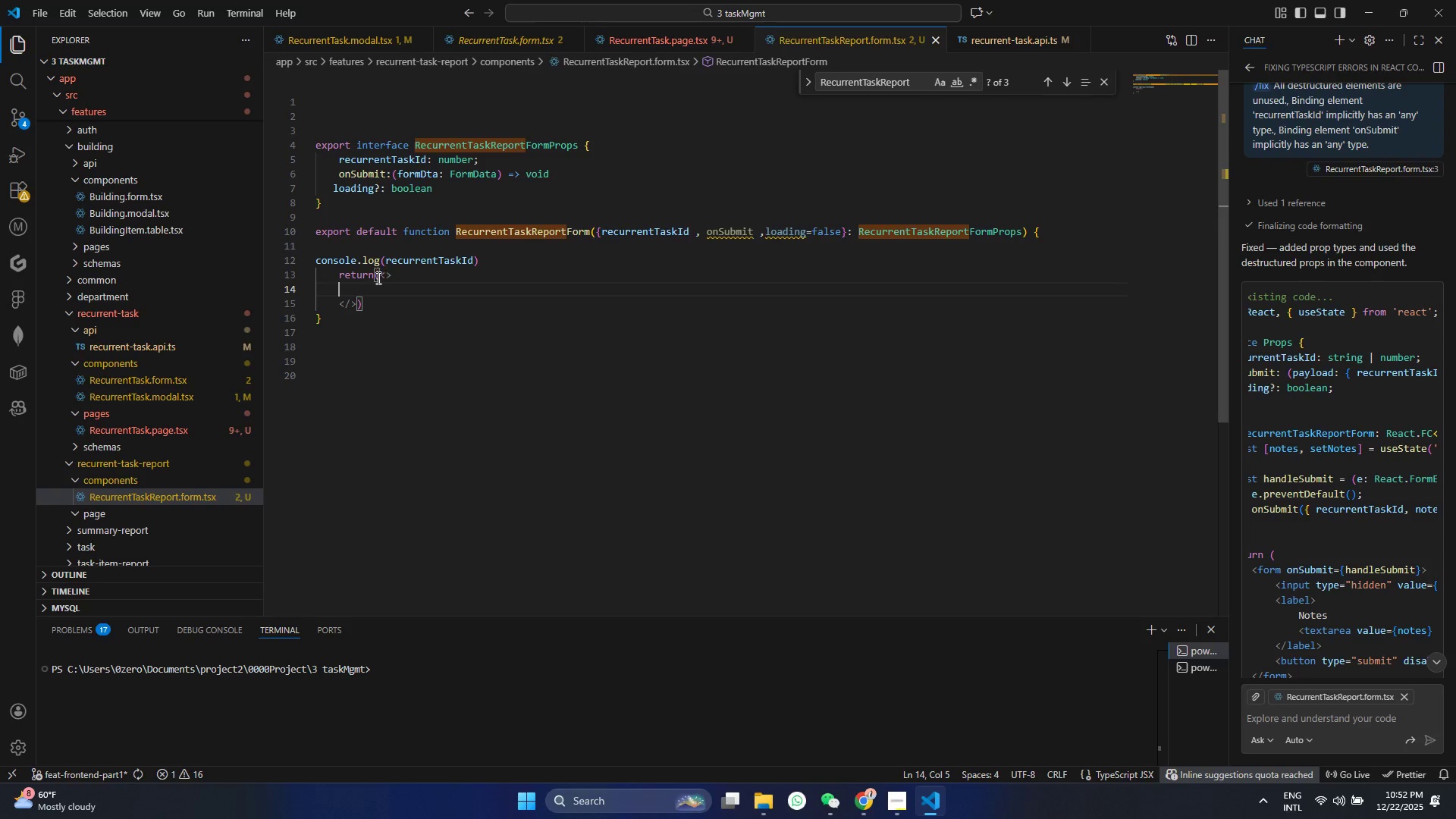 
left_click([374, 275])
 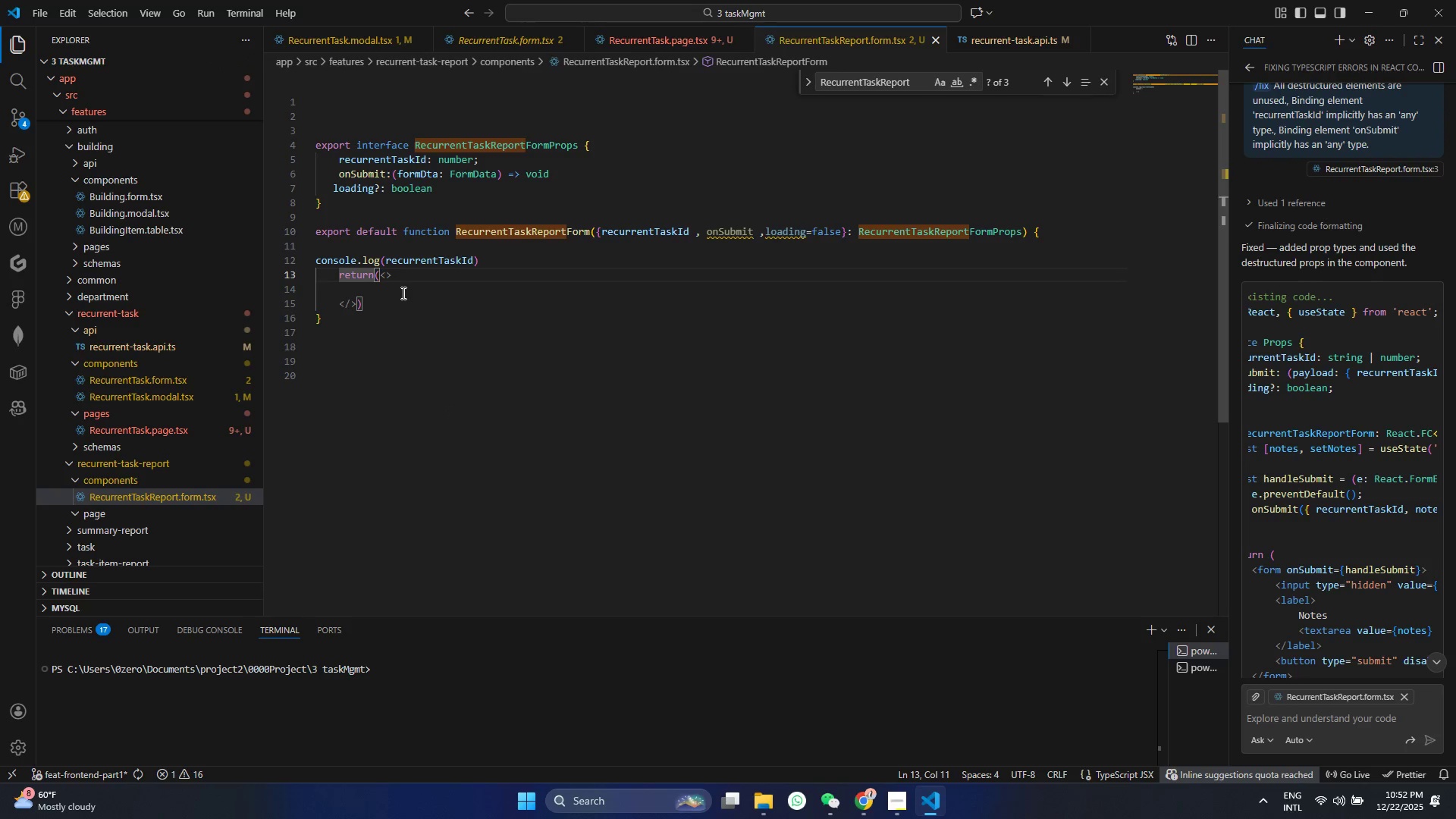 
key(Control+ControlLeft)
 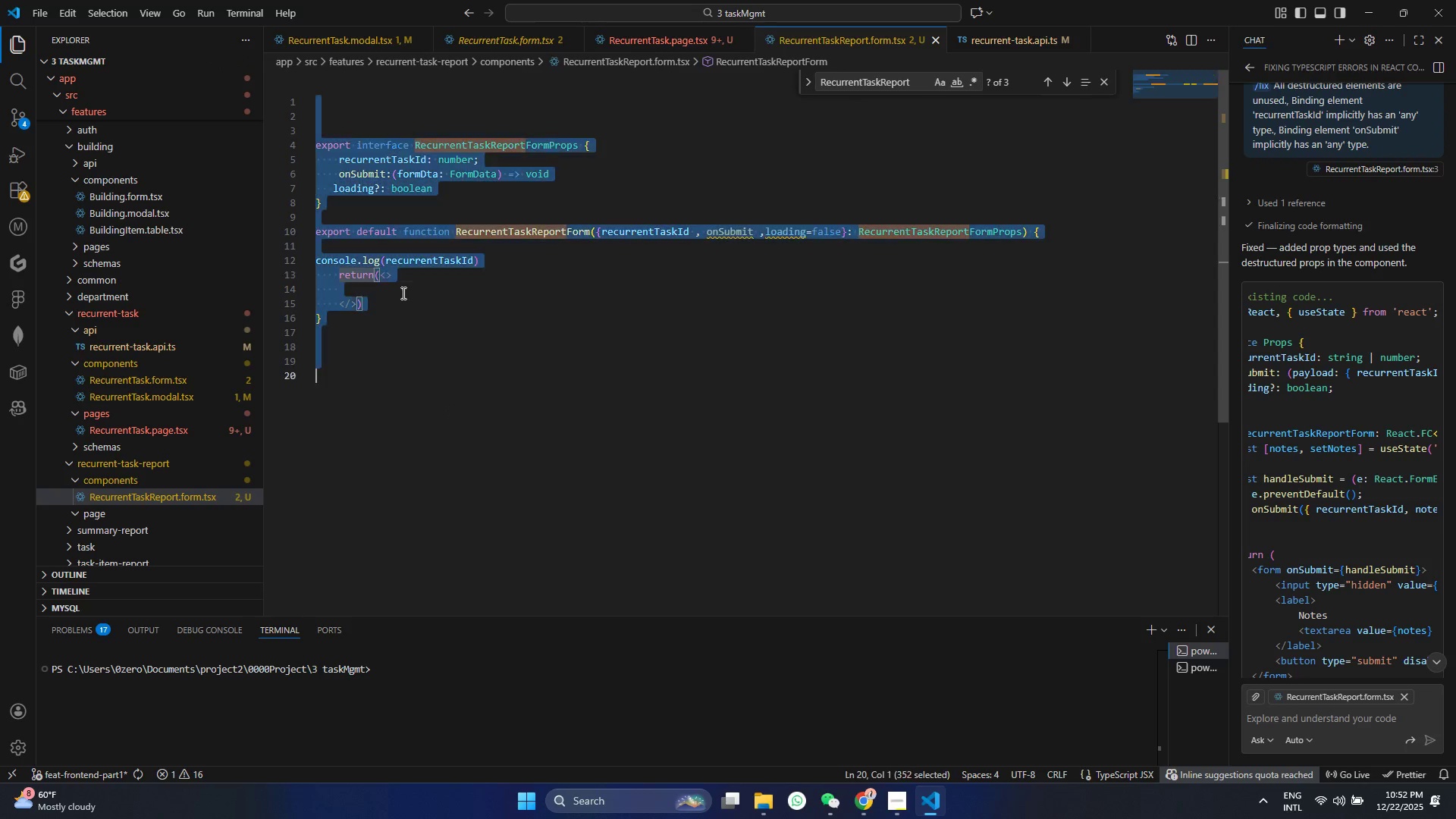 
key(Control+A)
 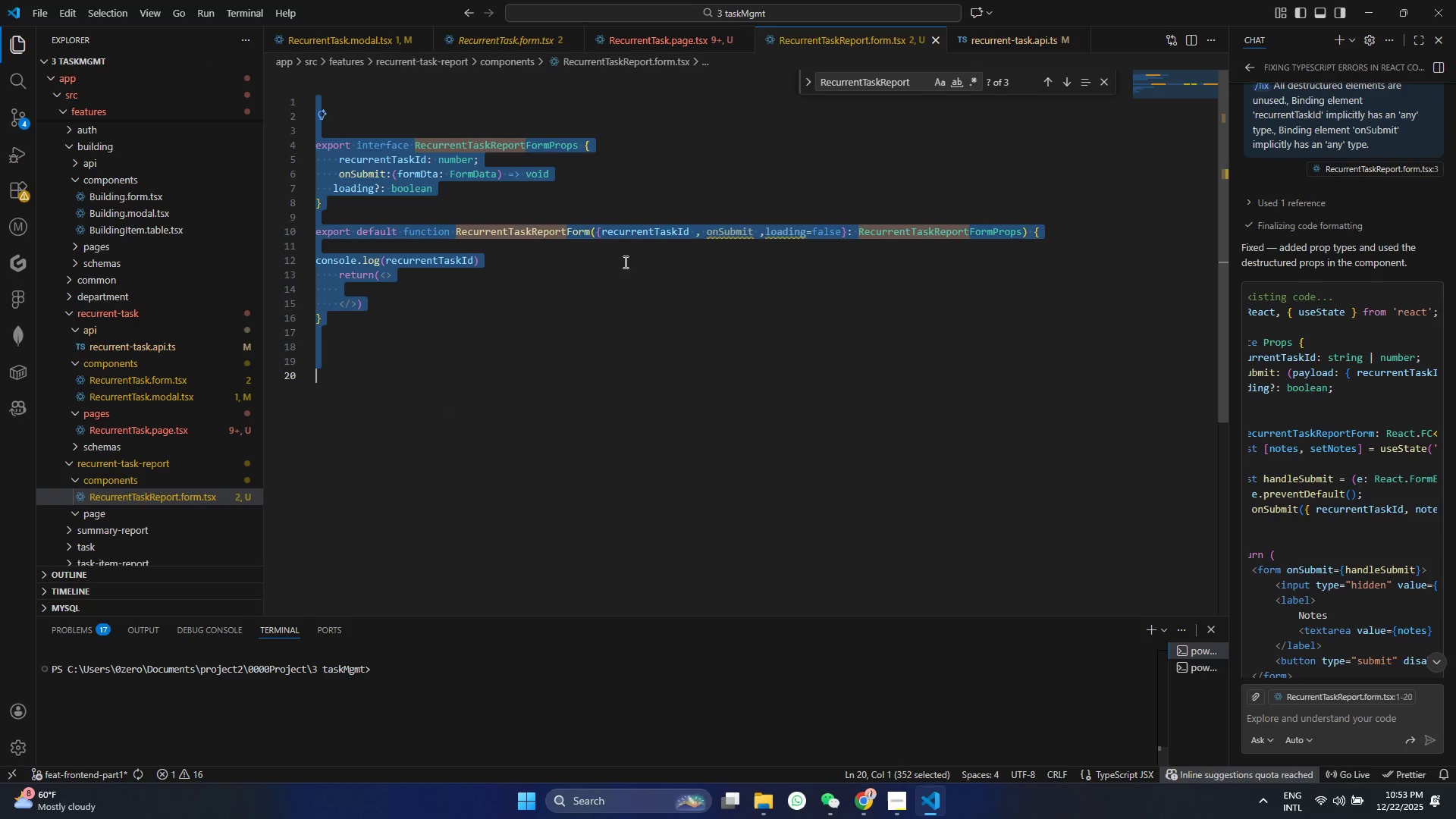 
right_click([405, 162])
 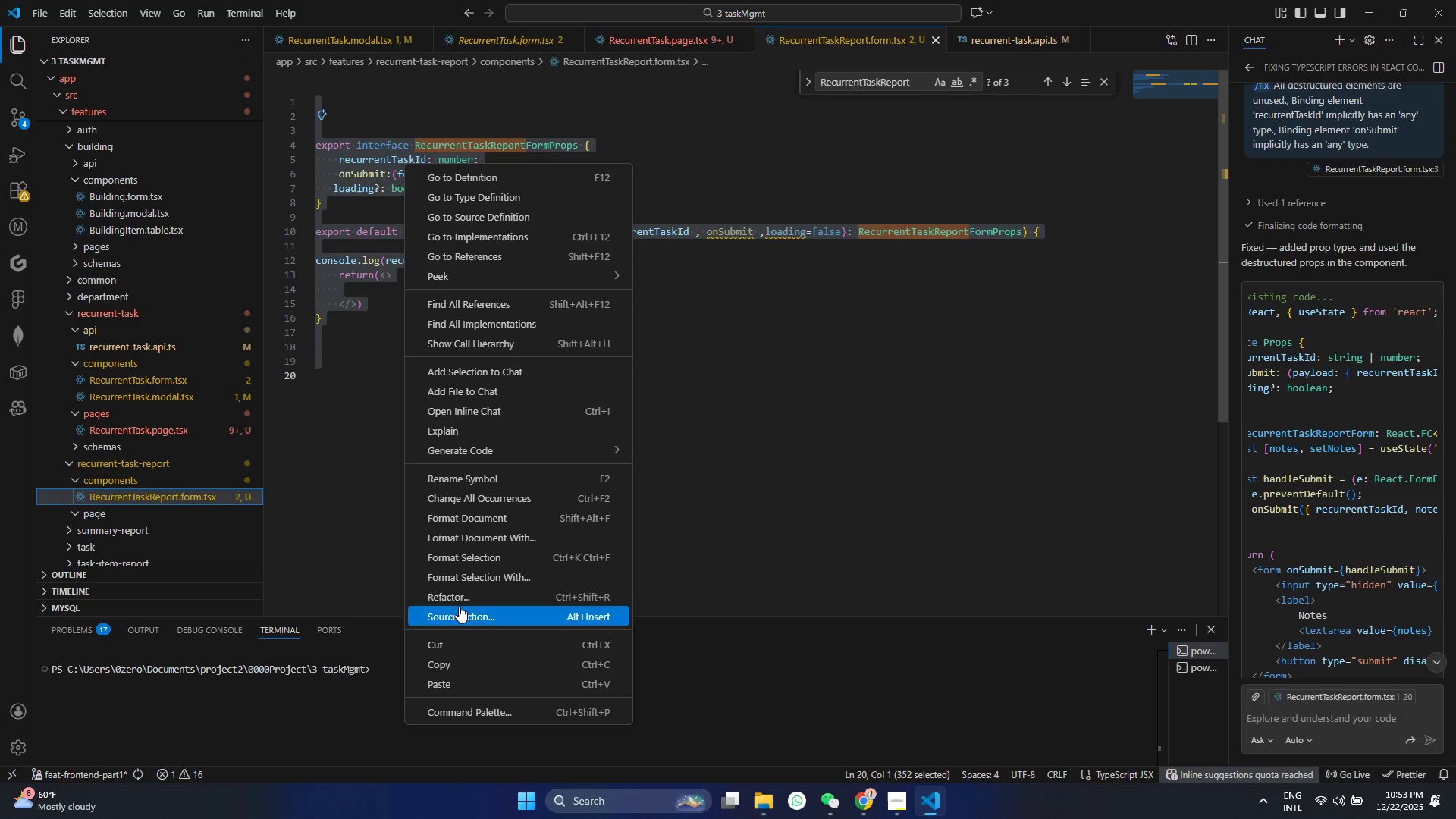 
left_click([455, 554])
 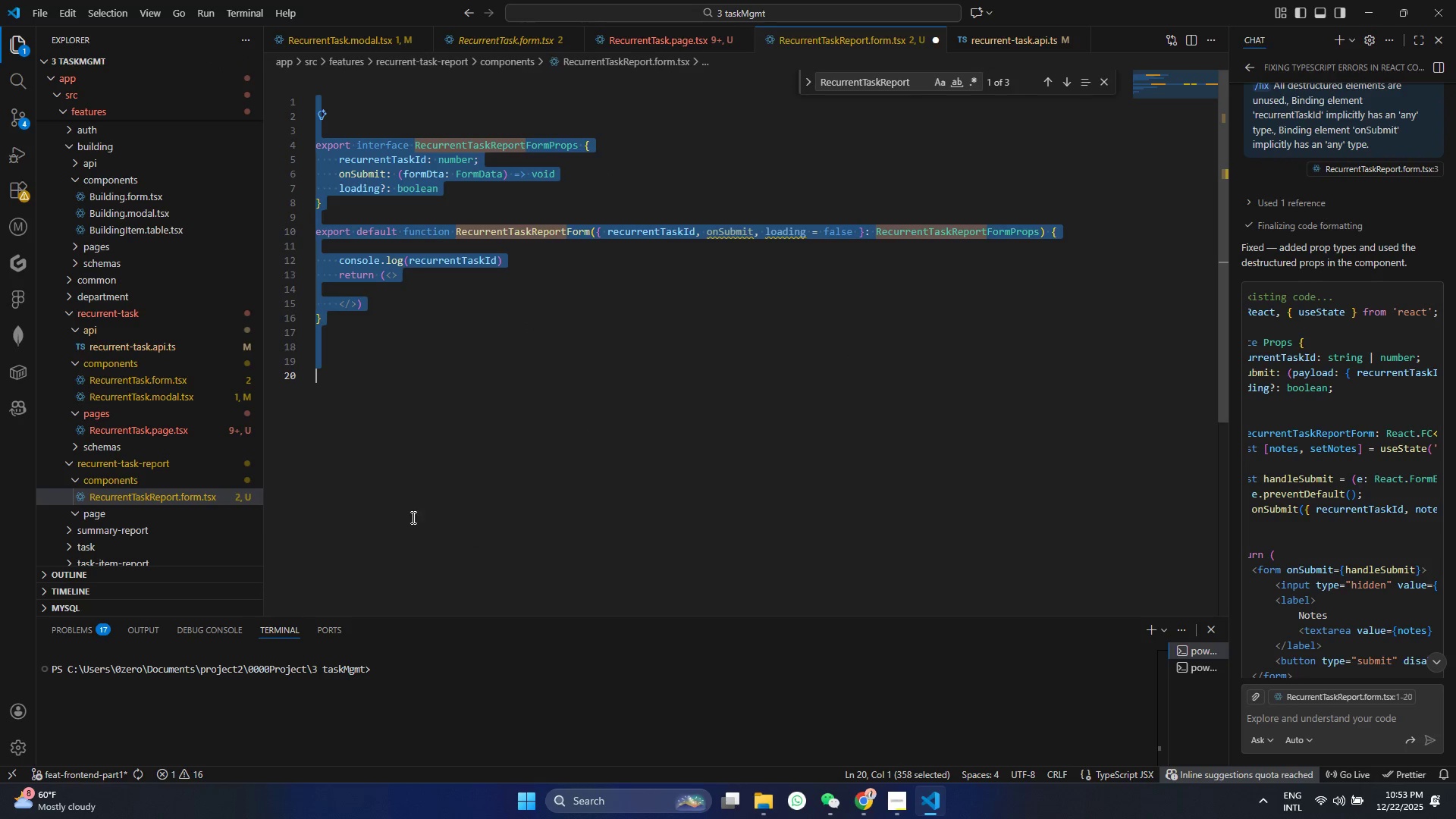 
left_click([396, 488])
 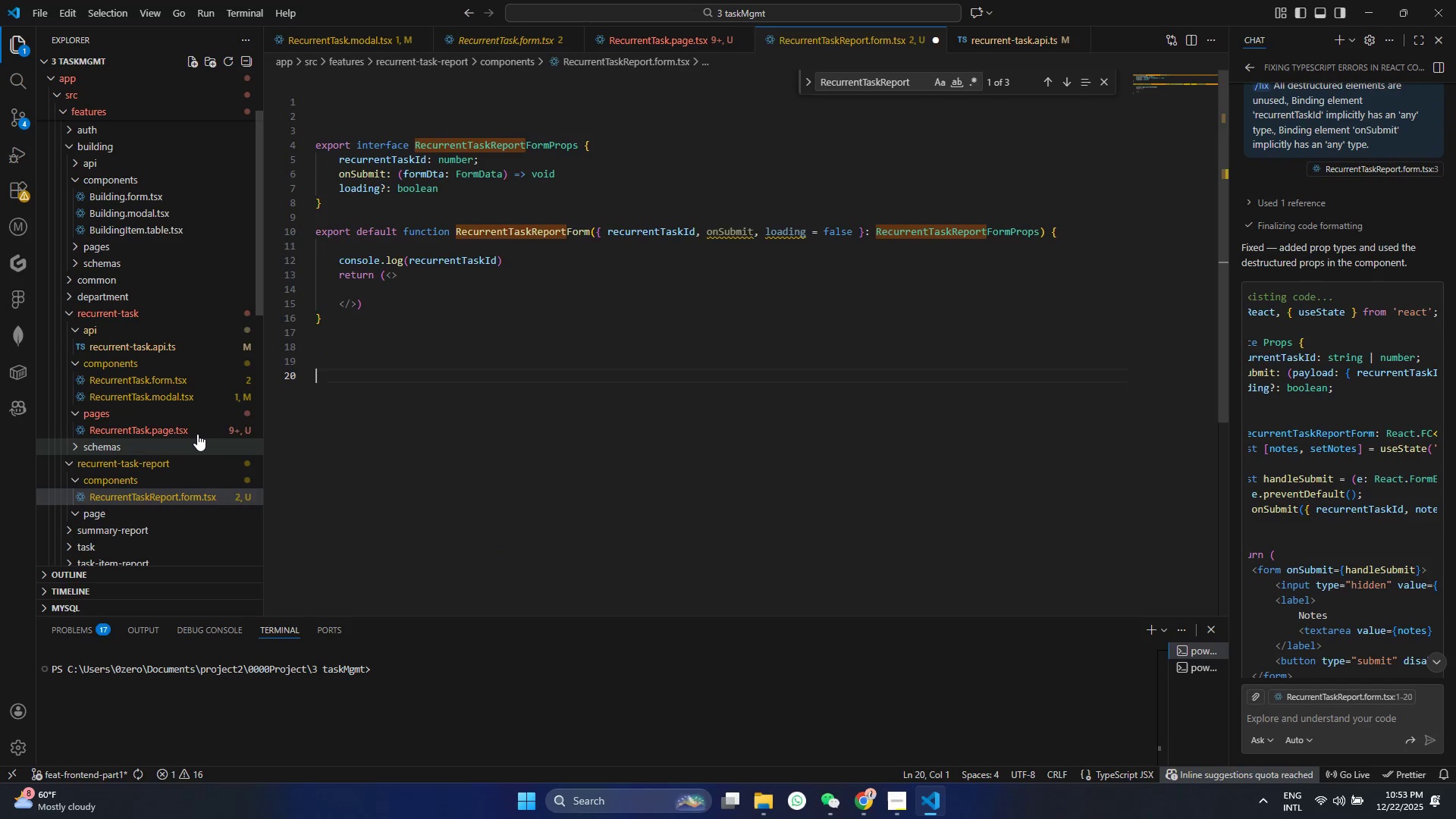 
left_click([196, 431])
 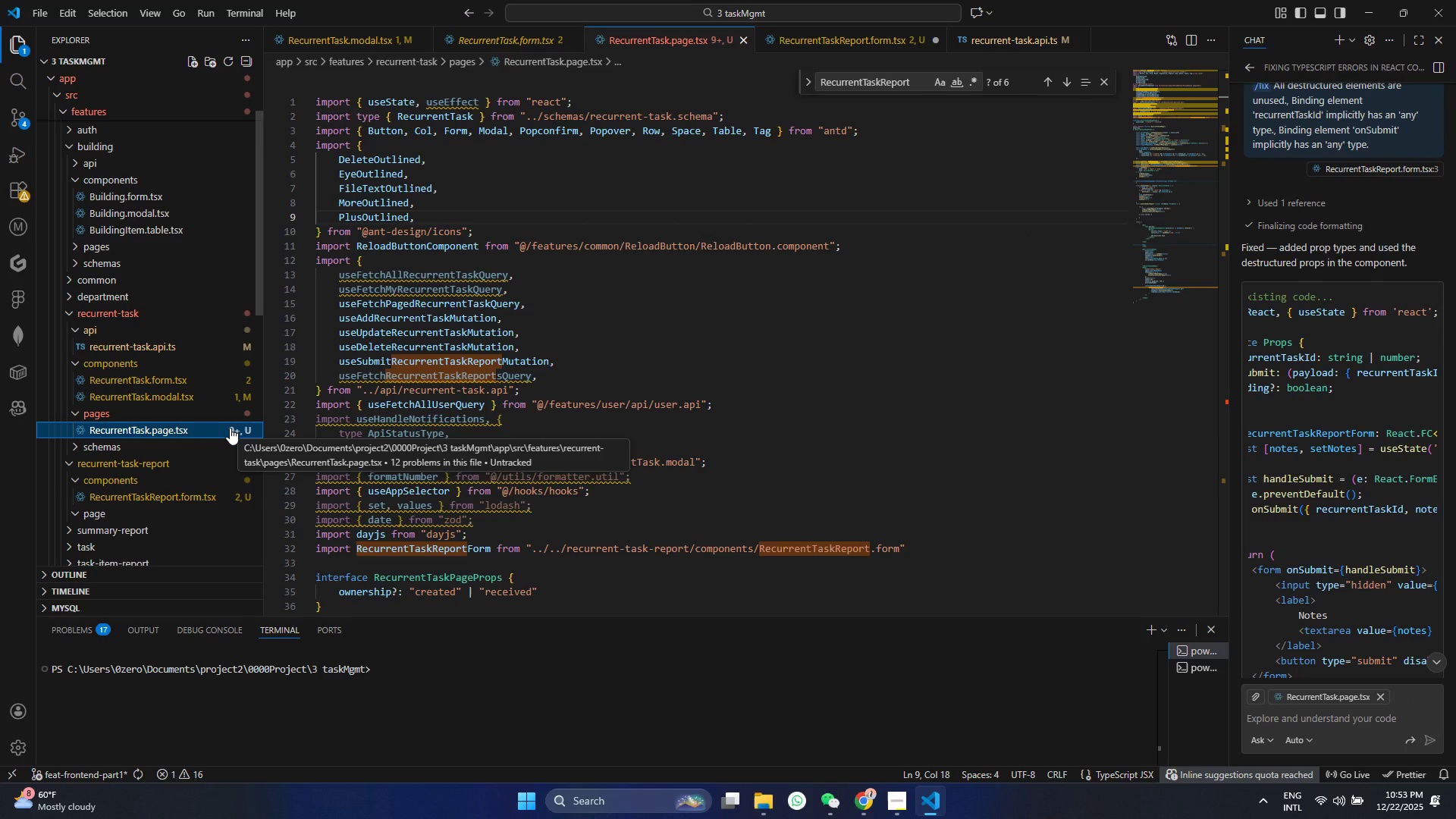 
wait(5.33)
 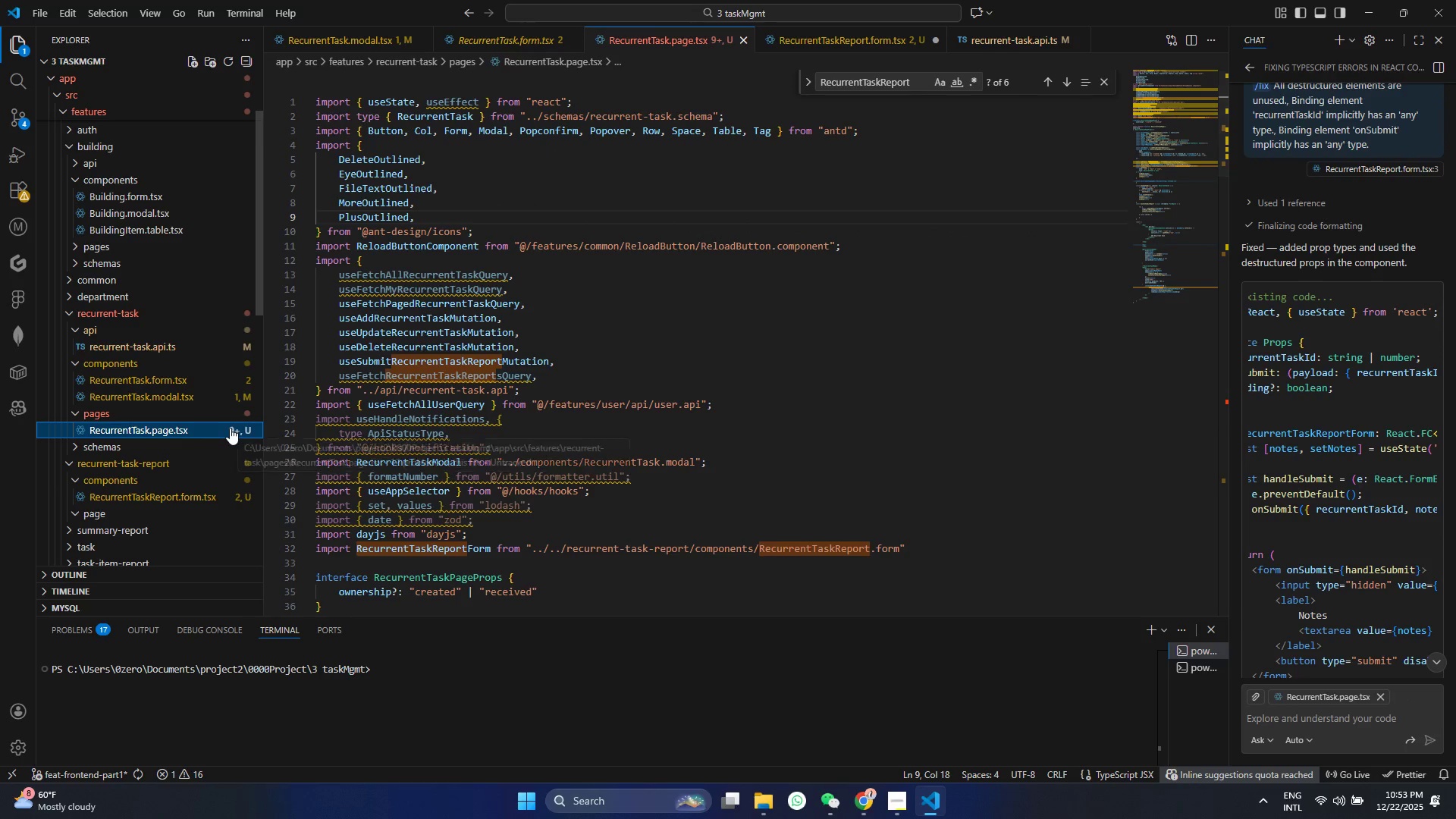 
scroll: coordinate [795, 311], scroll_direction: down, amount: 32.0
 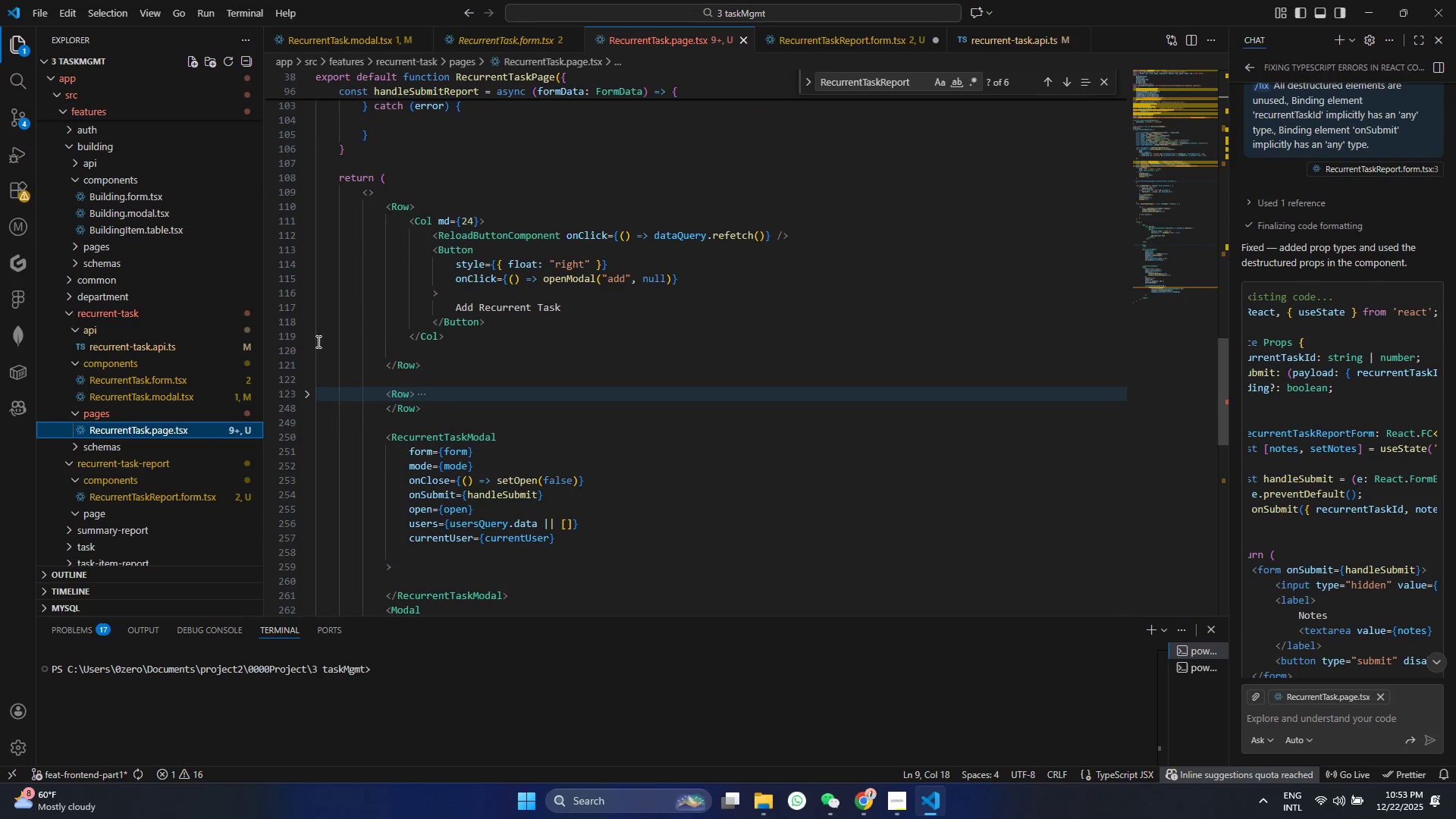 
left_click([313, 391])
 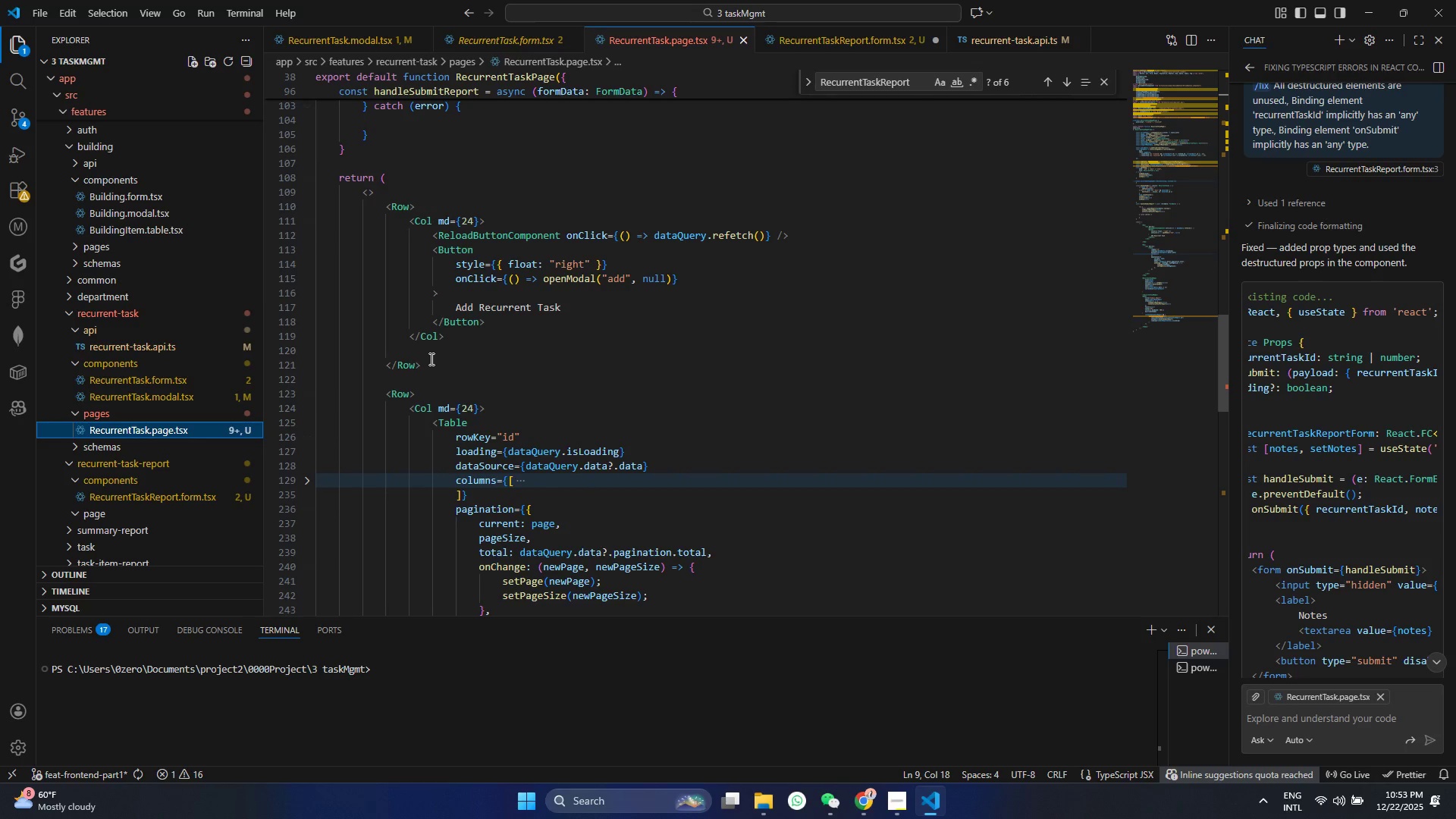 
scroll: coordinate [430, 359], scroll_direction: down, amount: 3.0
 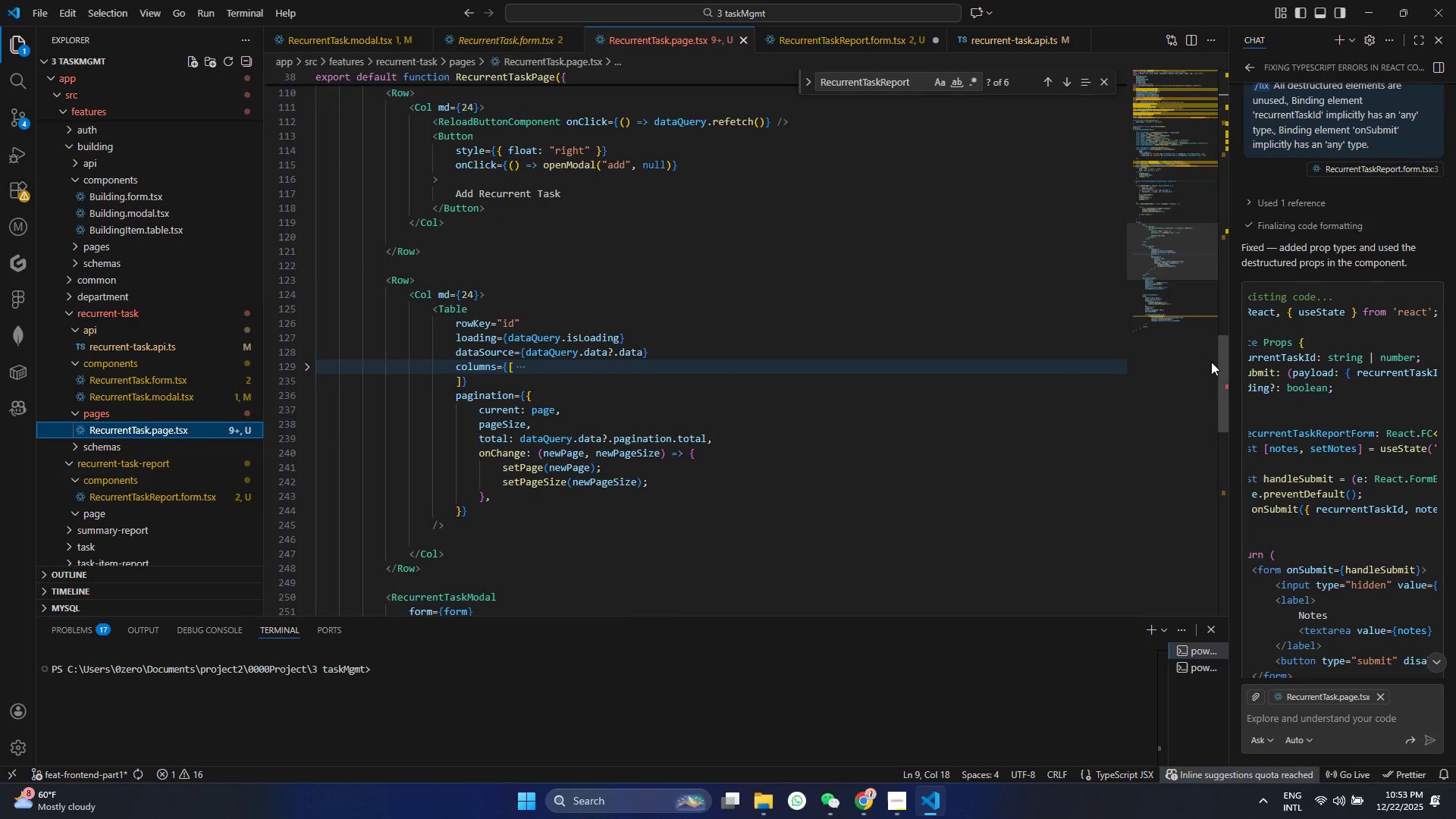 
left_click([1223, 399])
 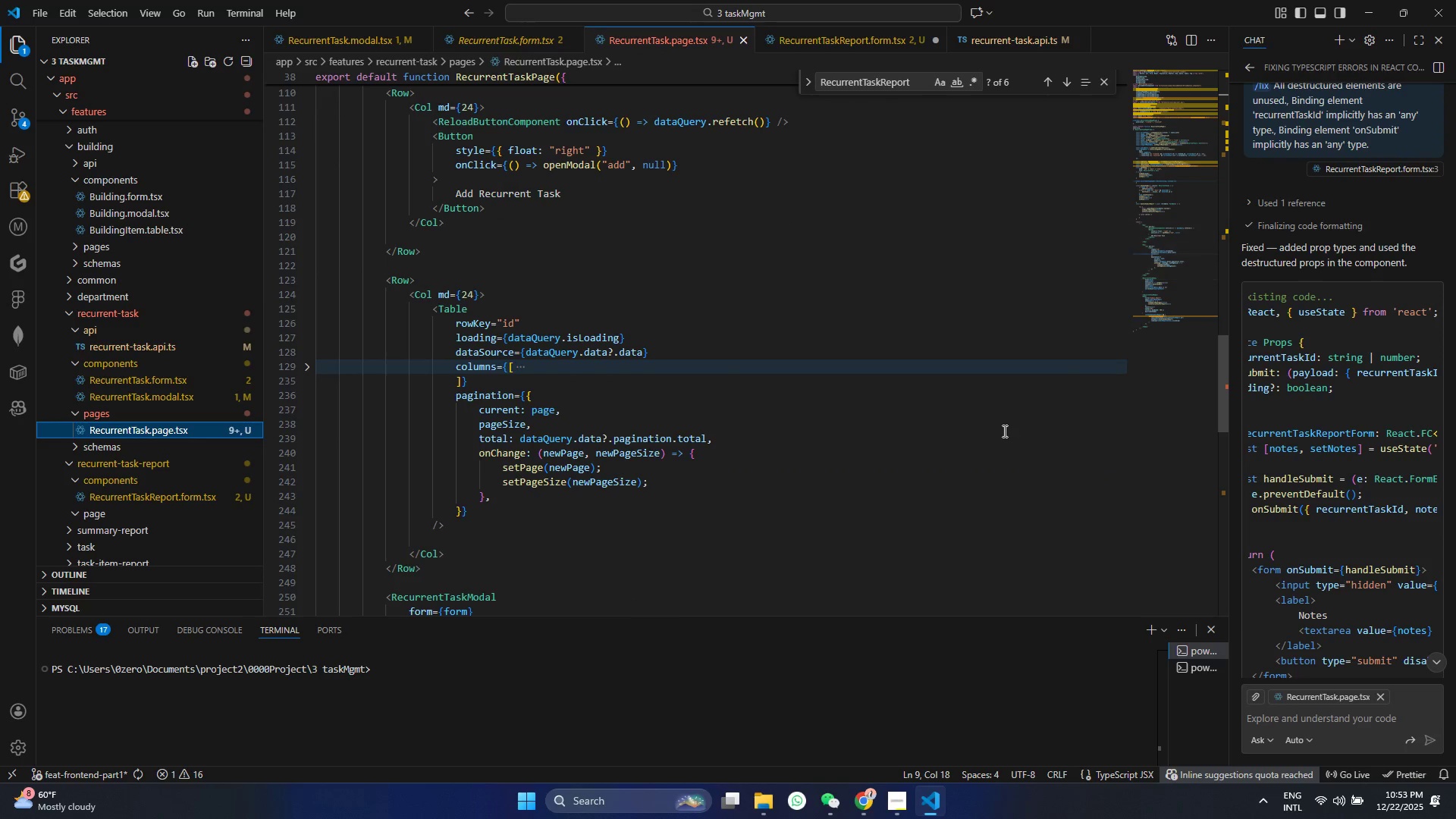 
scroll: coordinate [1003, 431], scroll_direction: down, amount: 2.0
 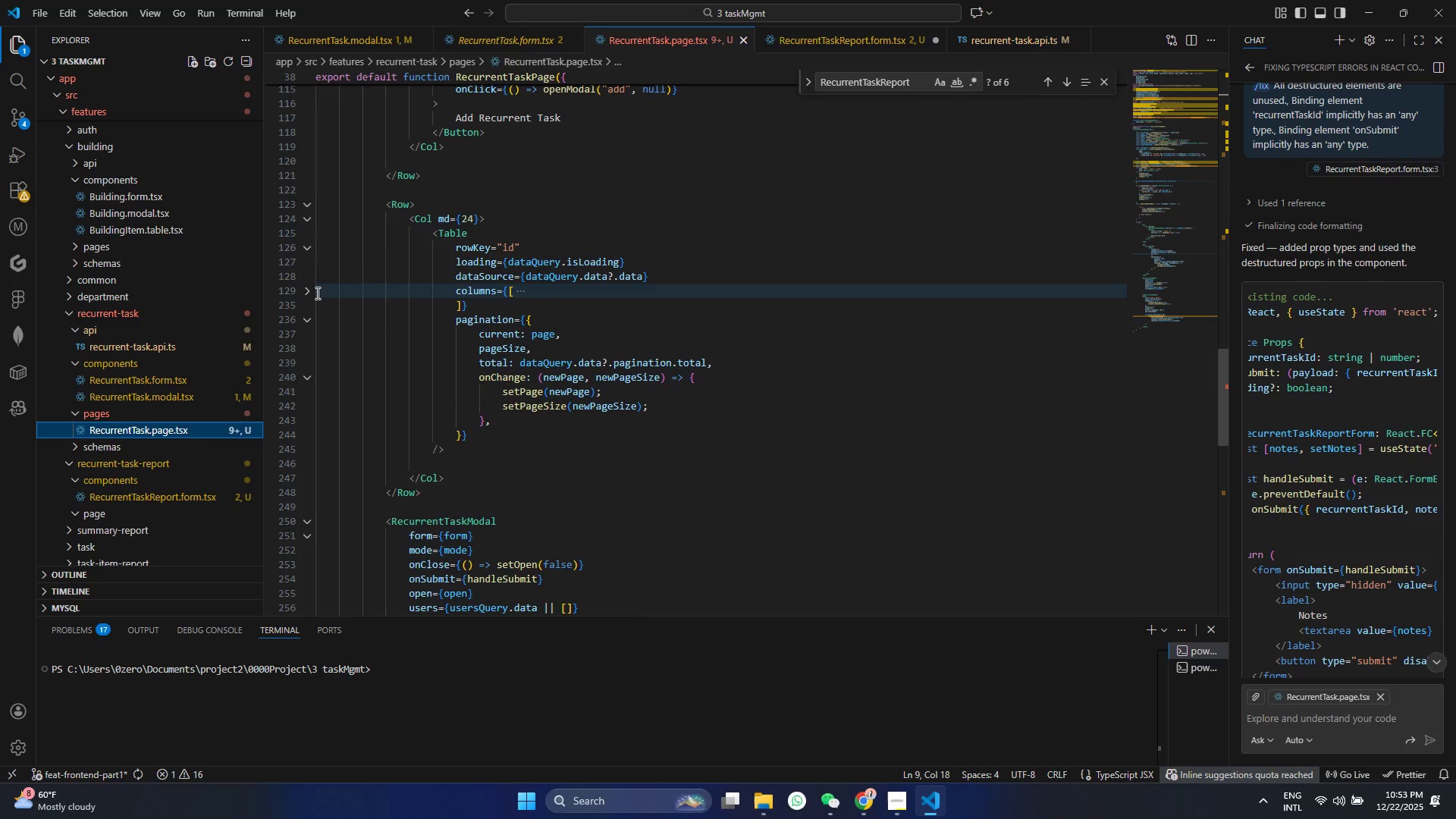 
left_click([309, 291])
 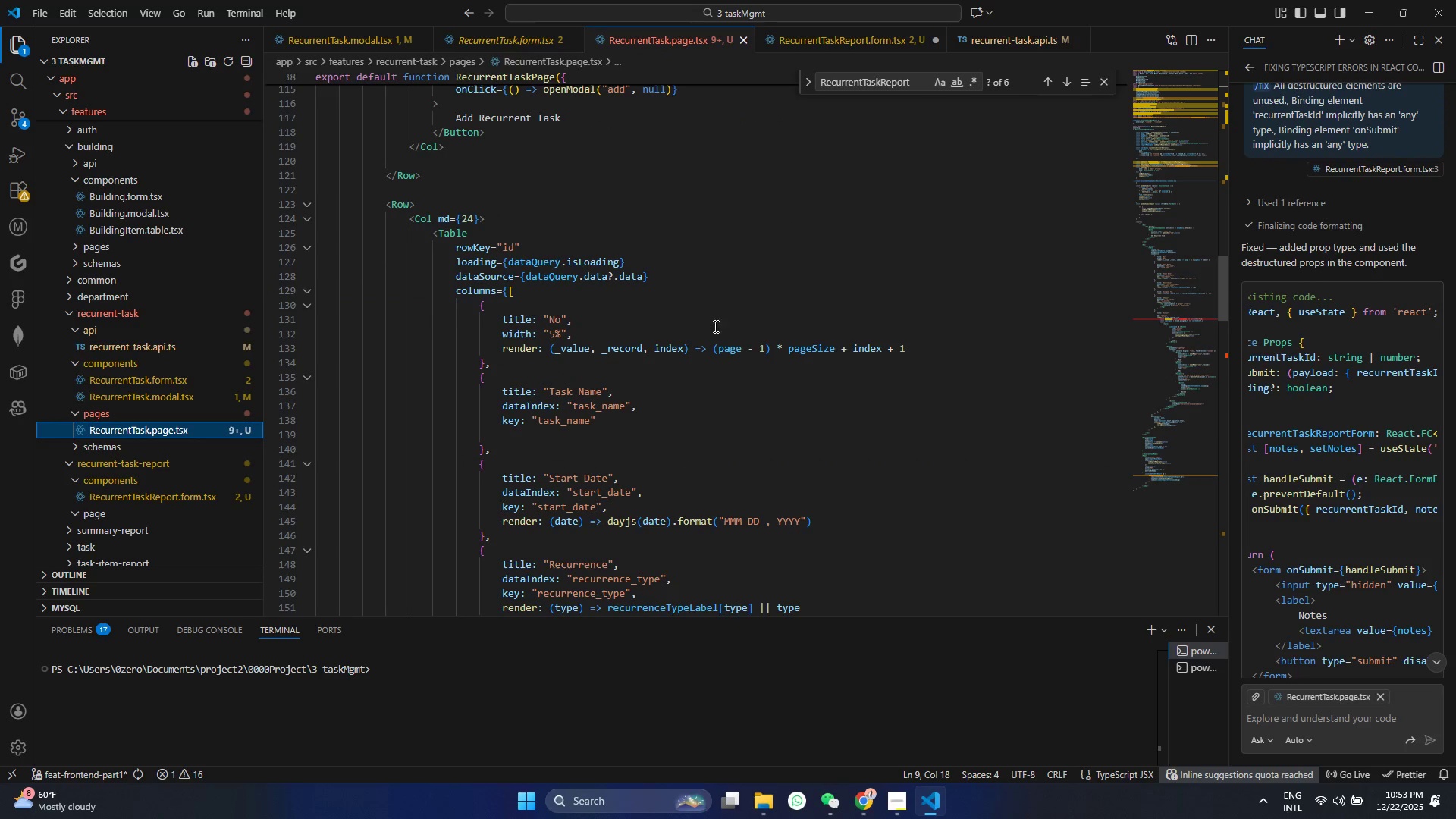 
scroll: coordinate [721, 327], scroll_direction: down, amount: 11.0
 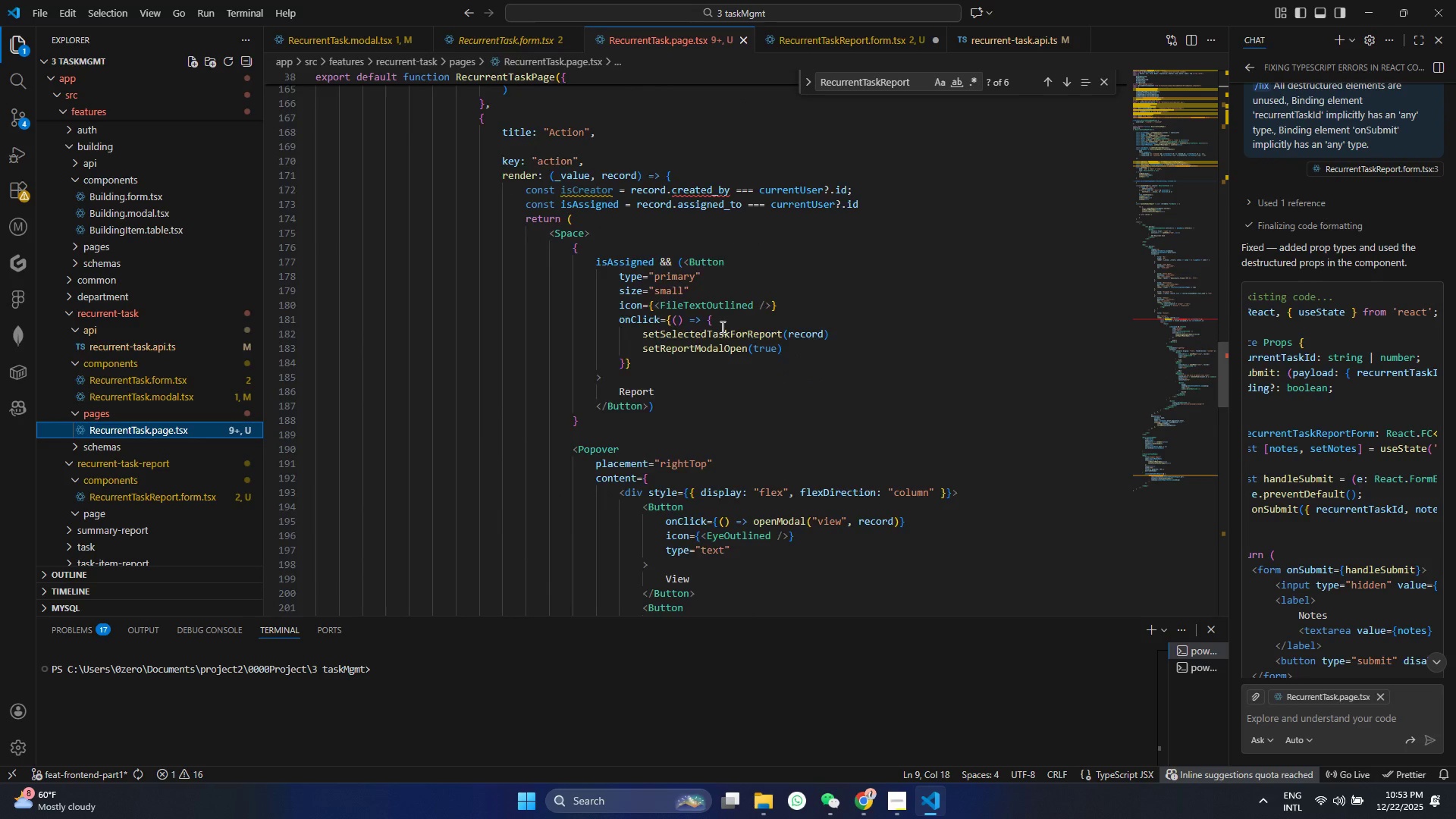 
key(Control+ControlLeft)
 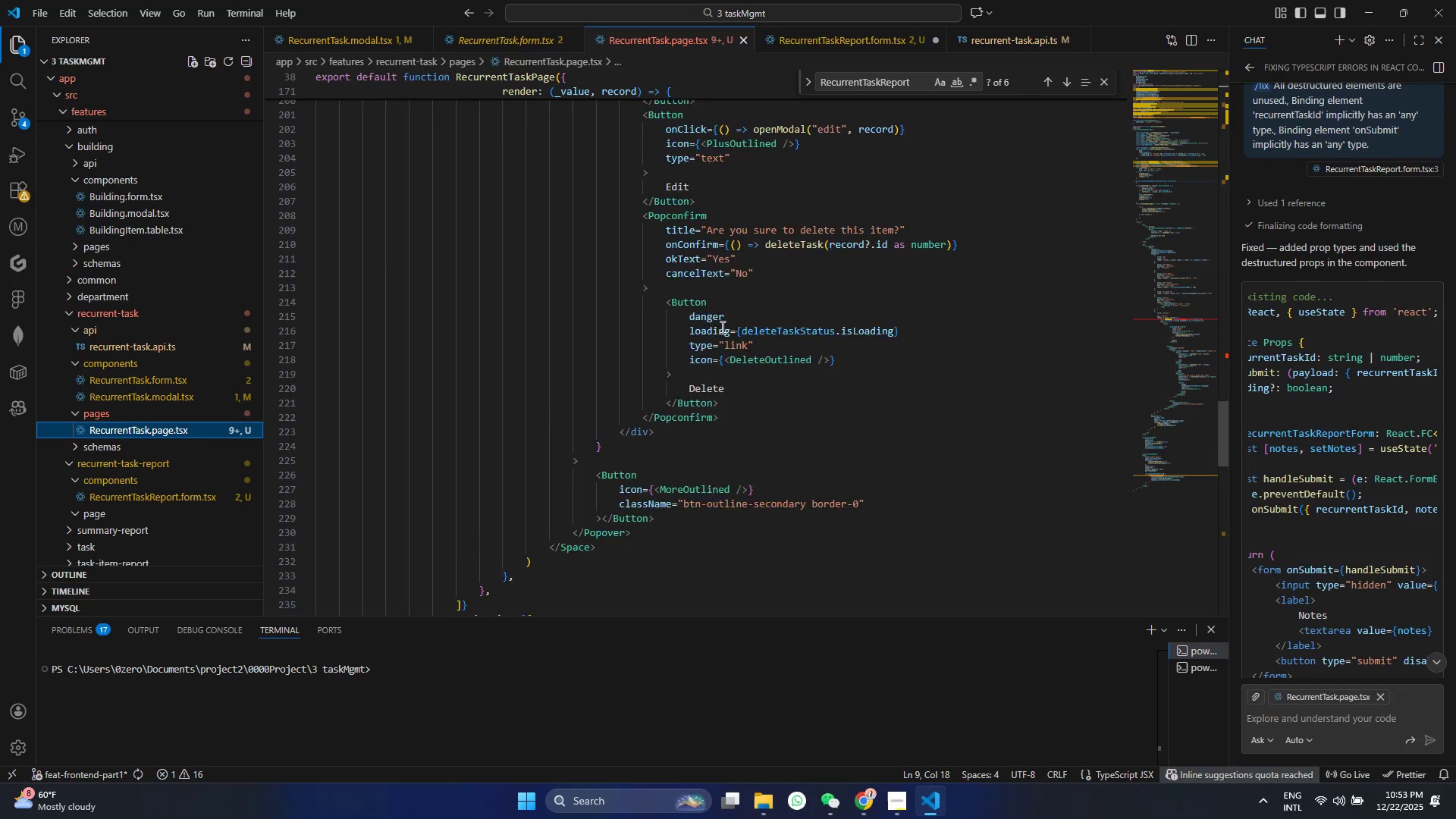 
key(Control+S)
 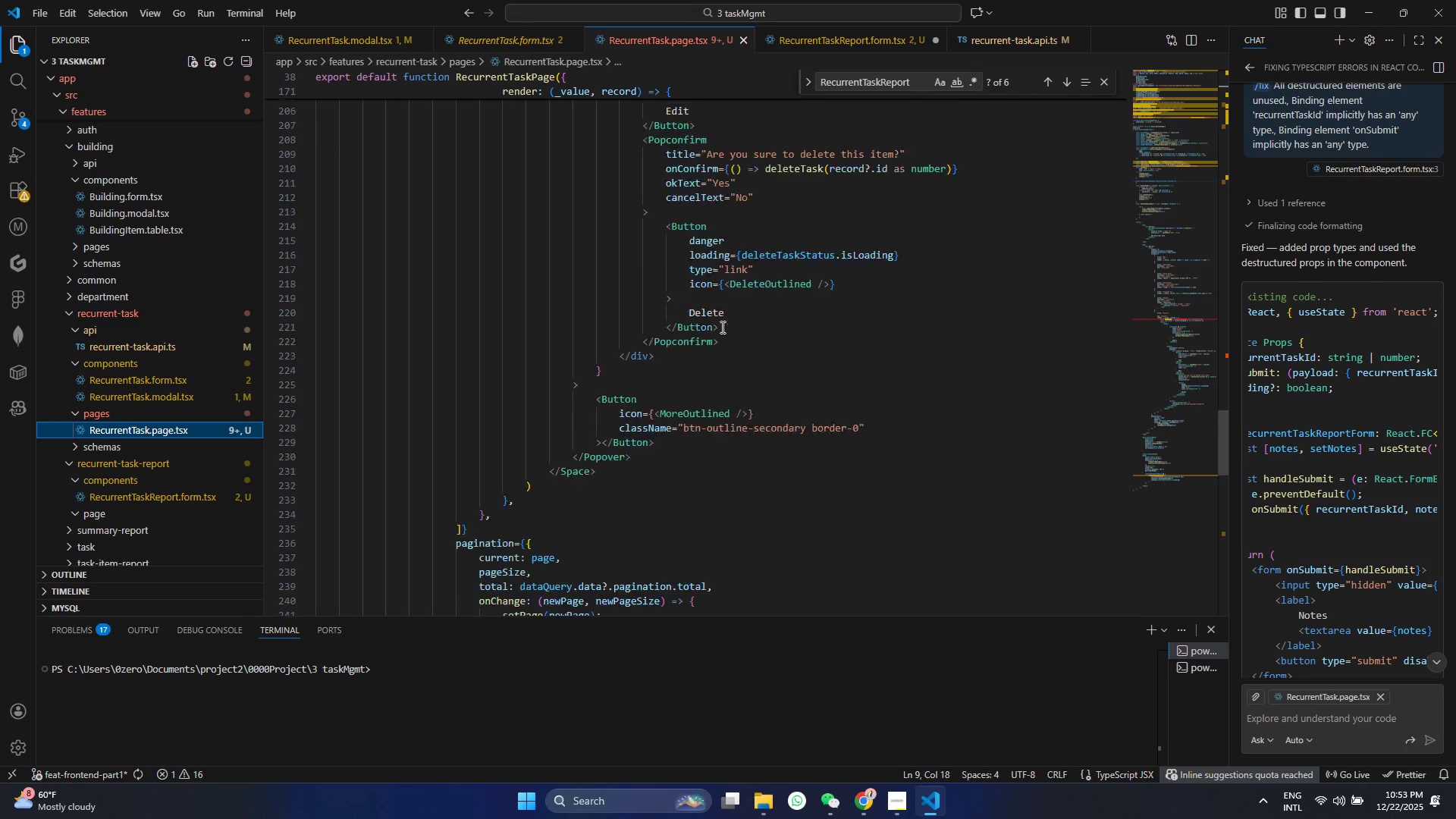 
scroll: coordinate [721, 327], scroll_direction: up, amount: 5.0
 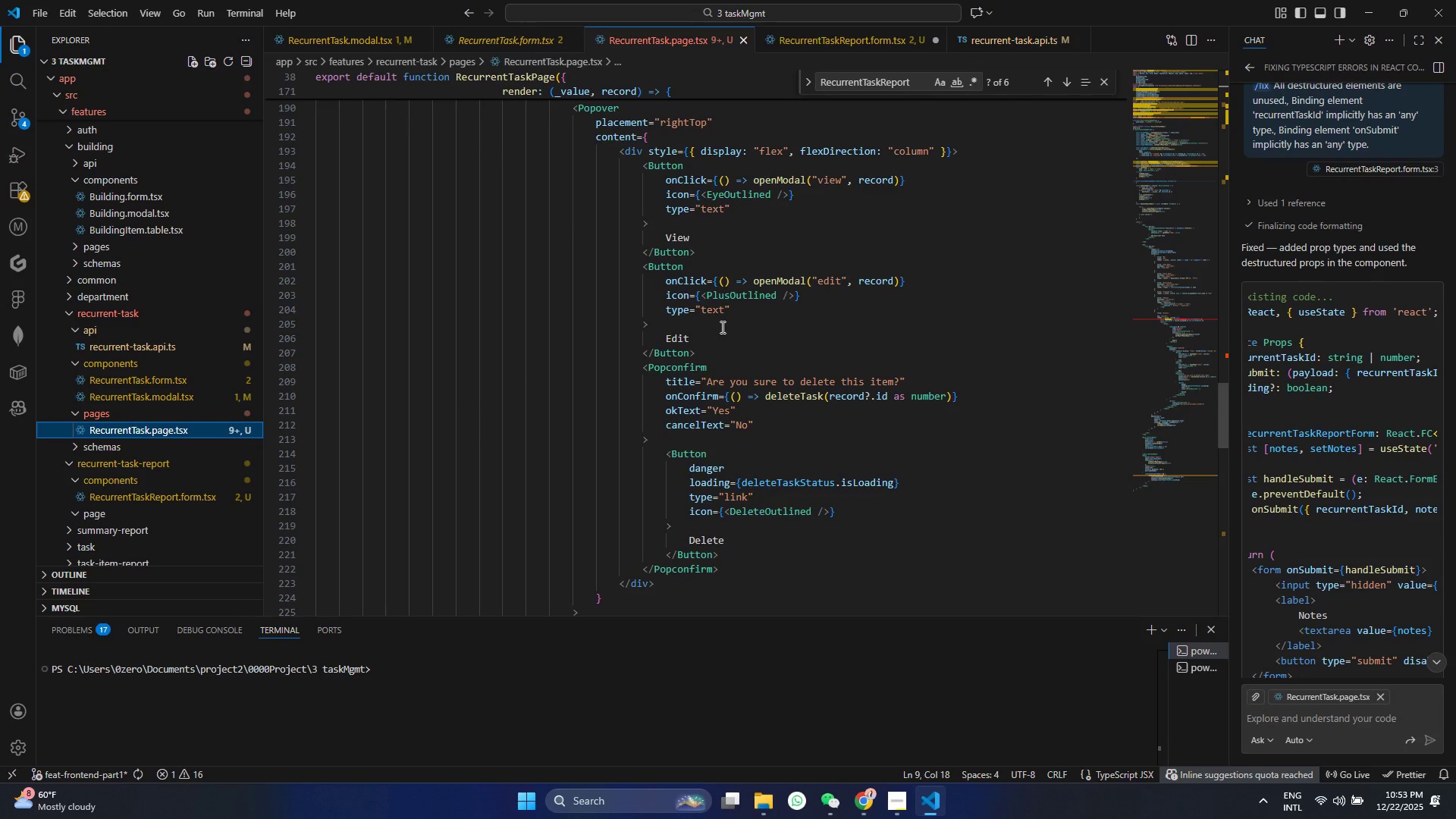 
scroll: coordinate [721, 327], scroll_direction: down, amount: 4.0
 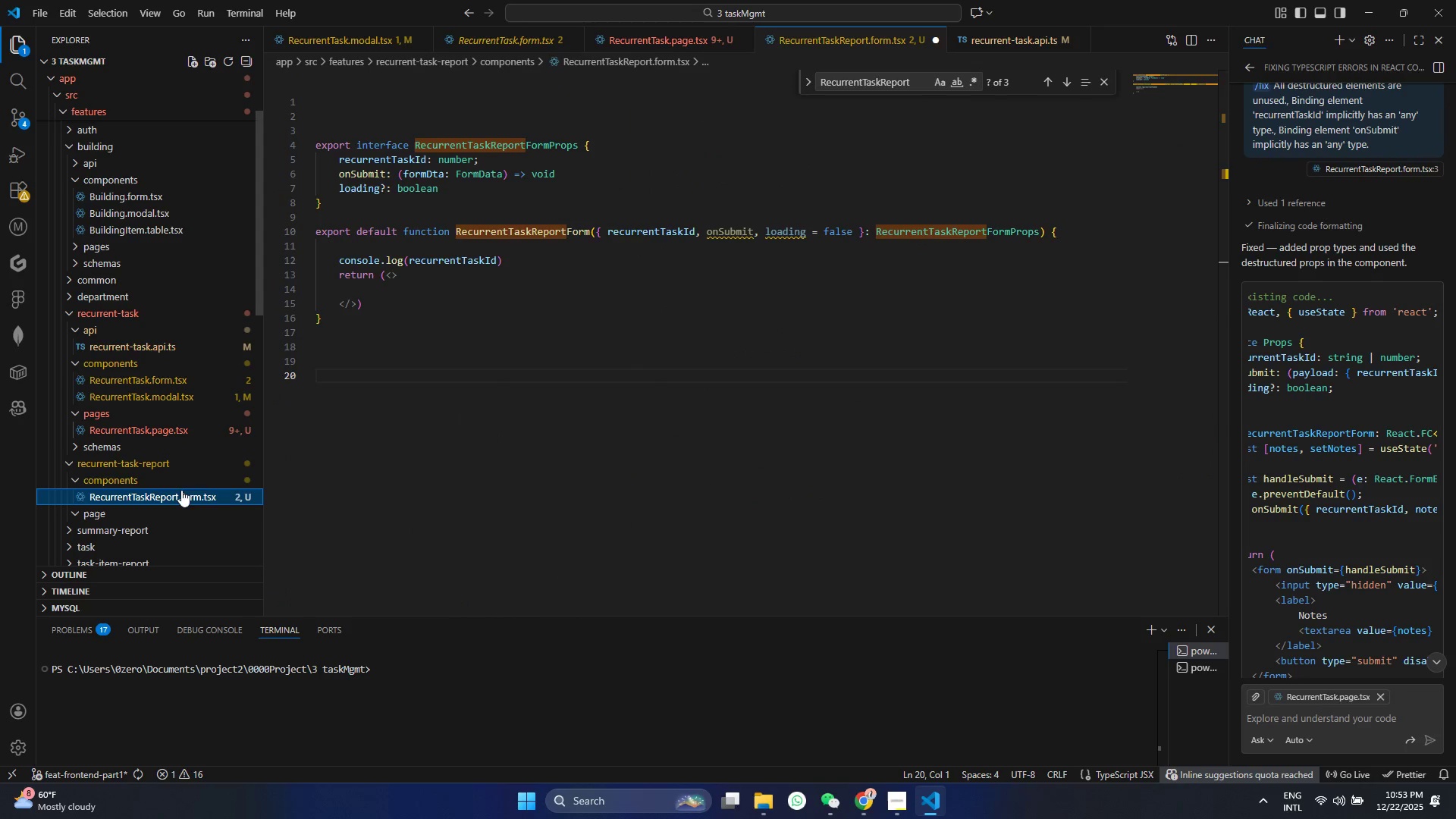 
left_click([393, 277])
 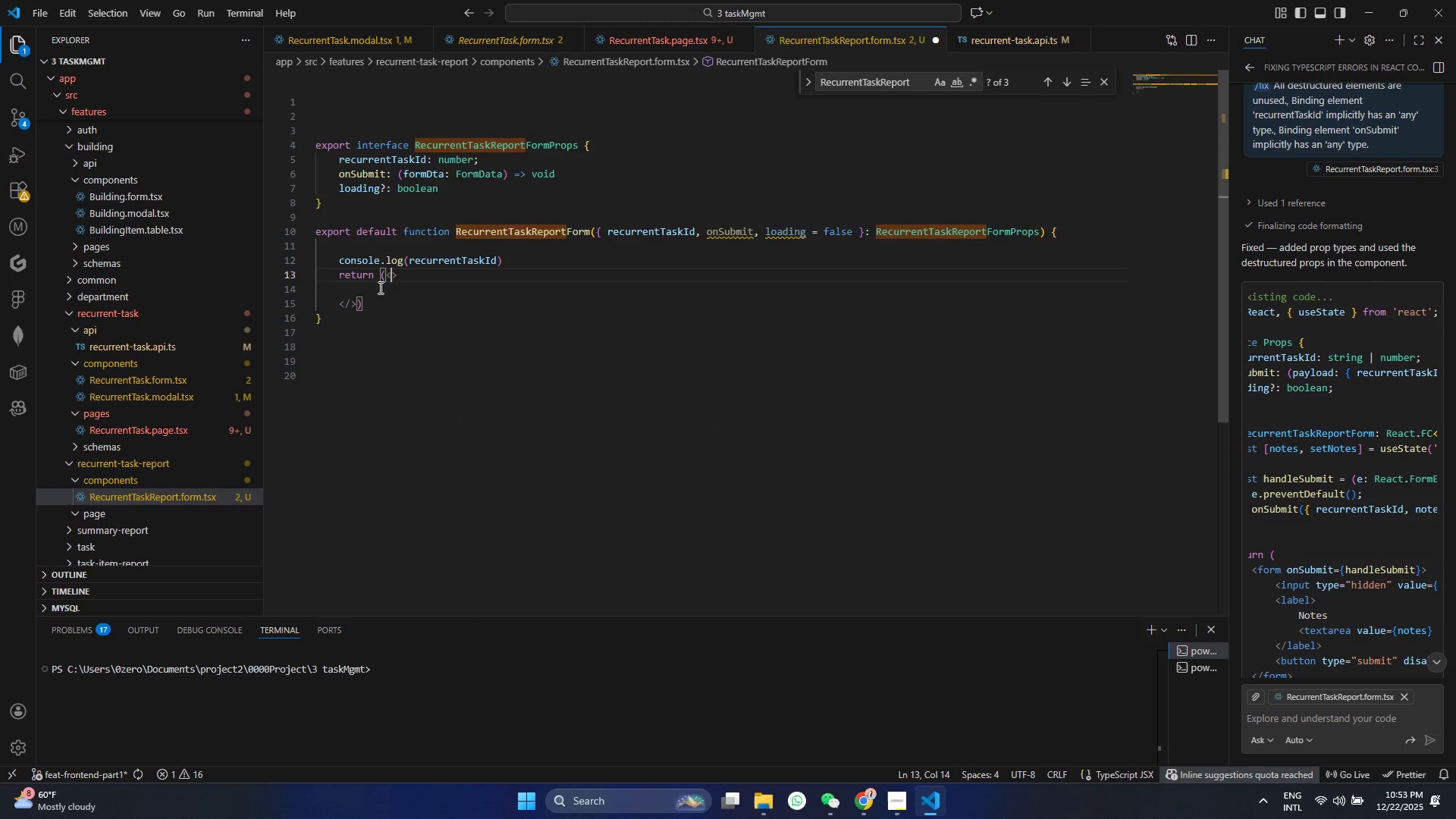 
scroll: coordinate [483, 244], scroll_direction: up, amount: 3.0
 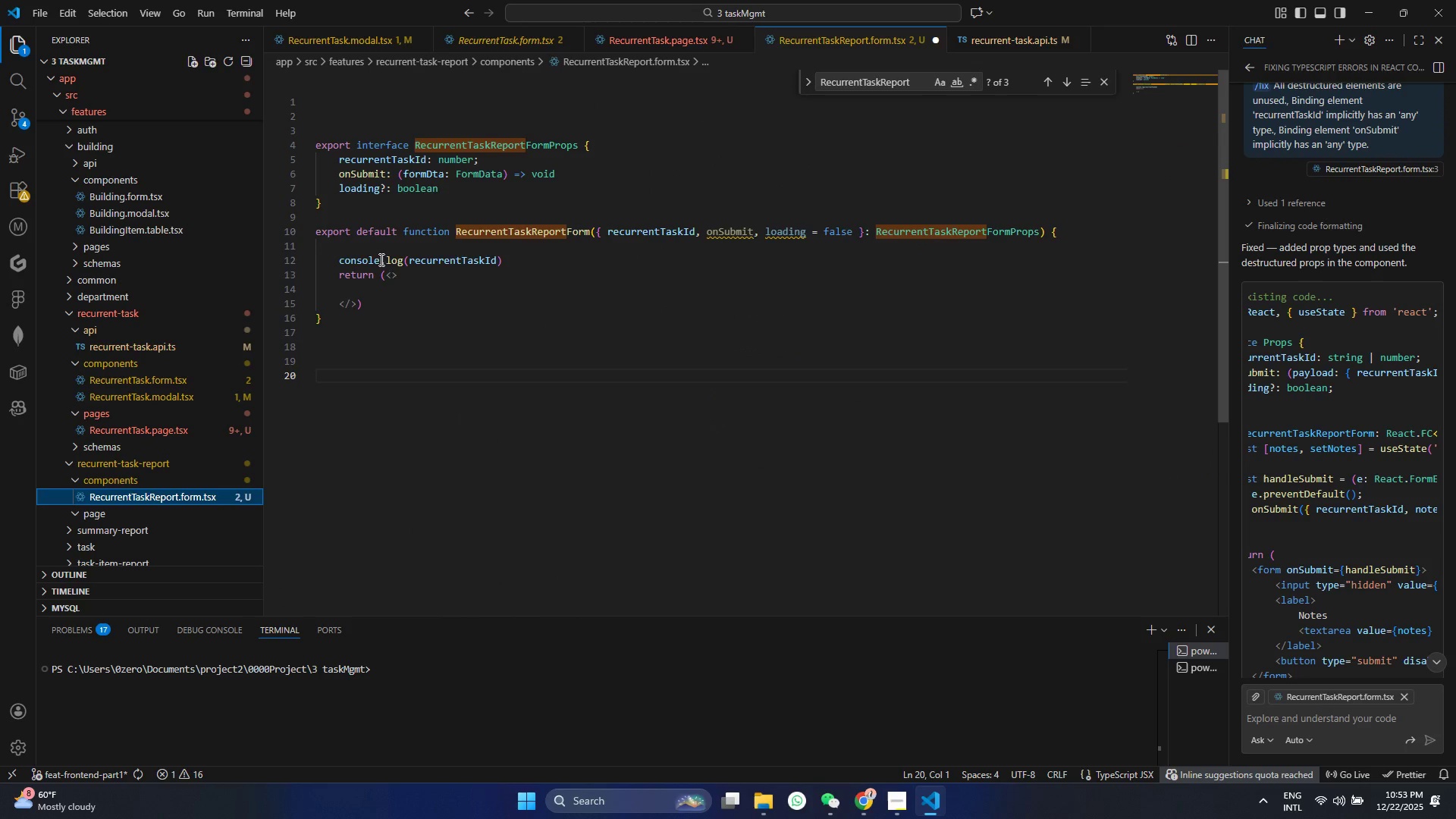 
double_click([379, 287])
 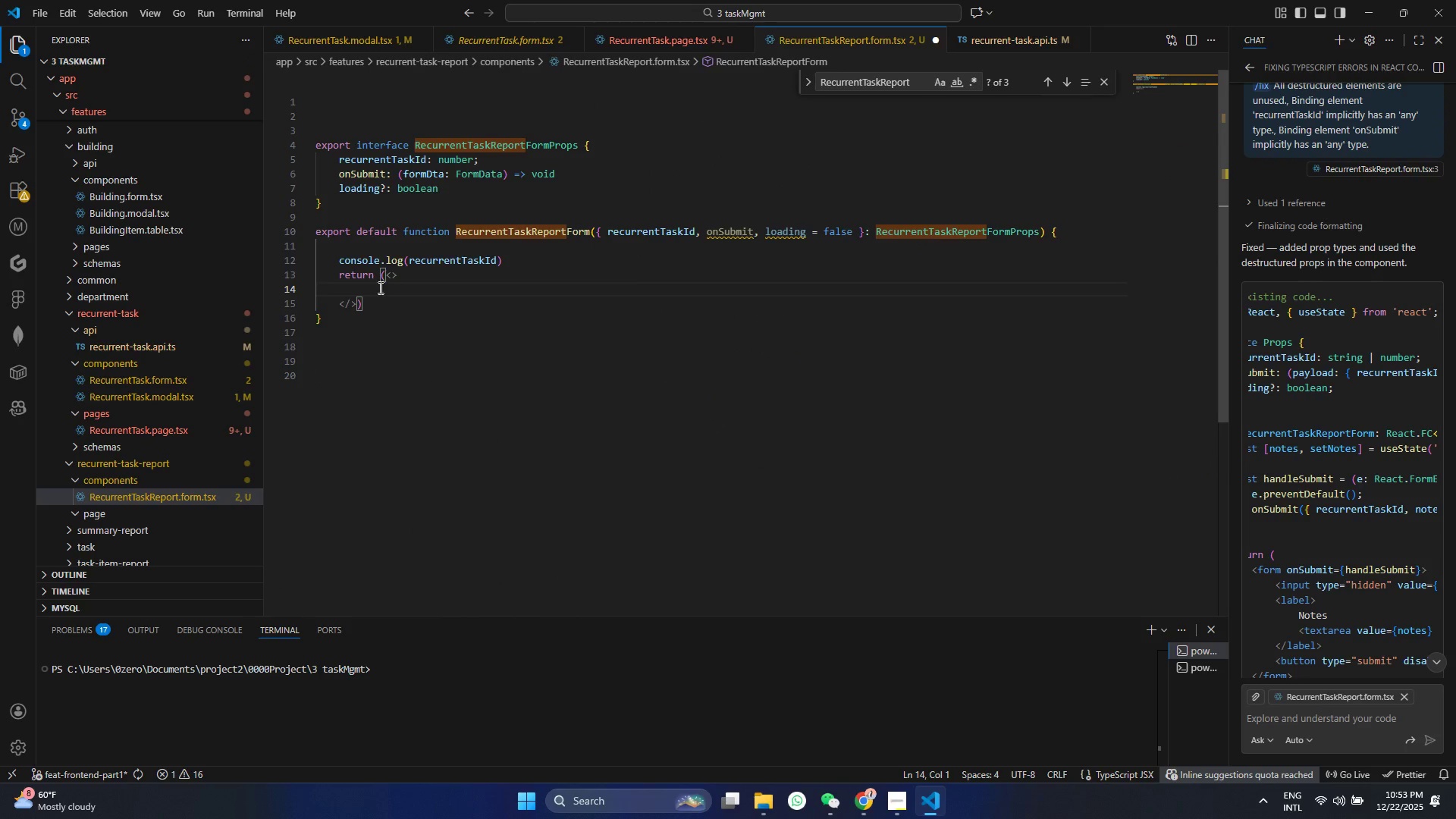 
wait(5.92)
 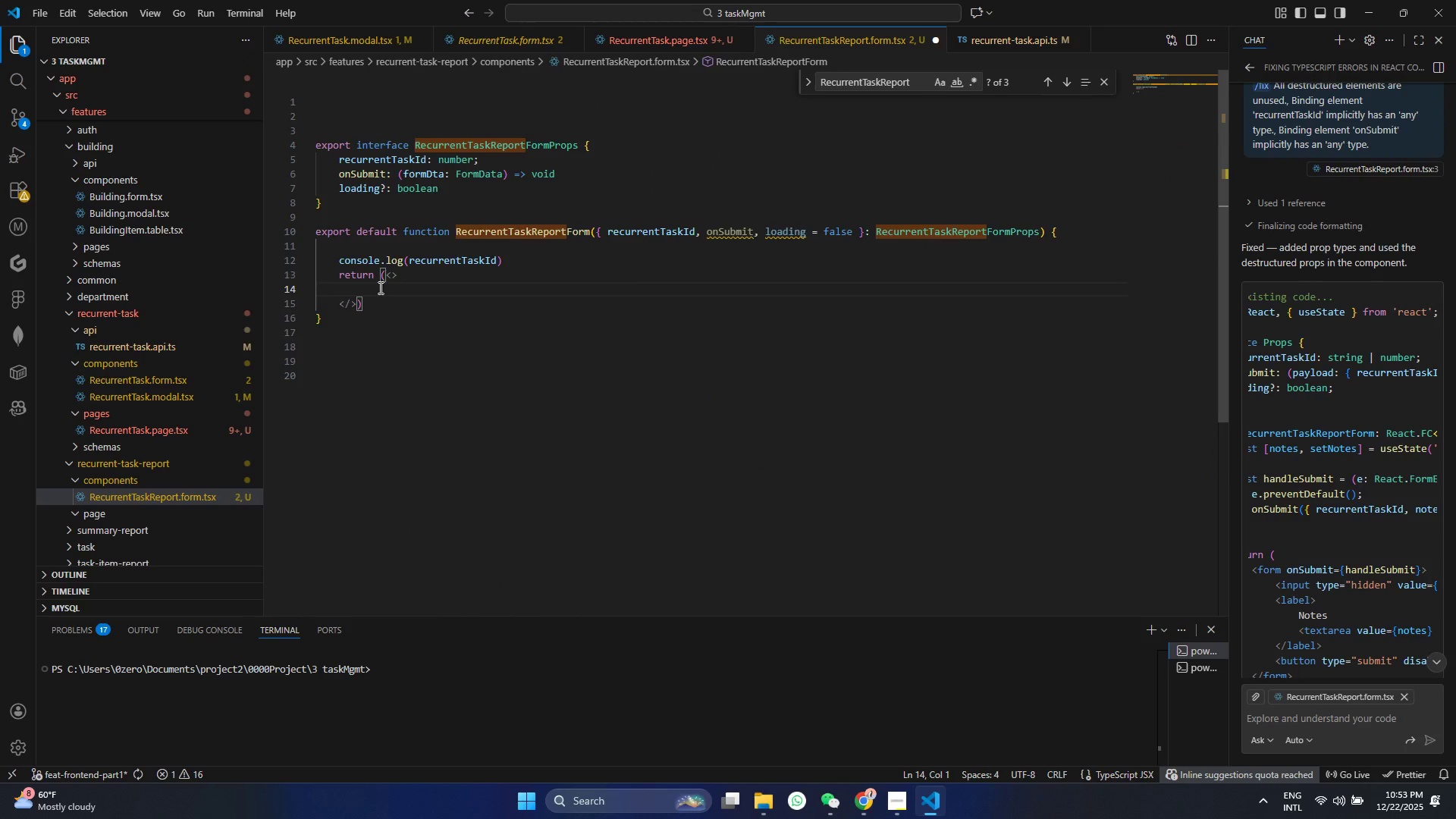 
left_click_drag(start_coordinate=[355, 310], to_coordinate=[388, 281])
 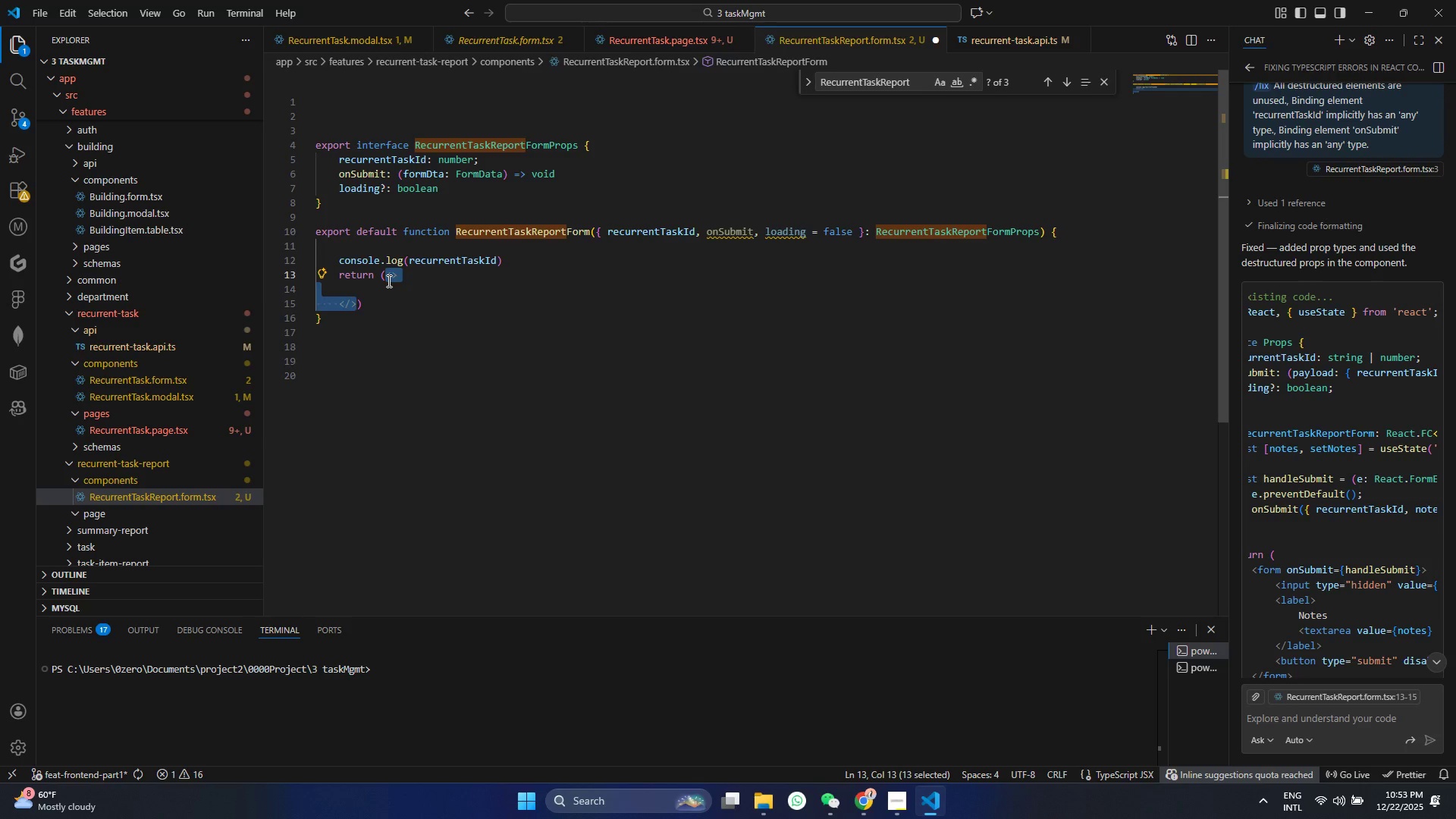 
key(Backspace)
 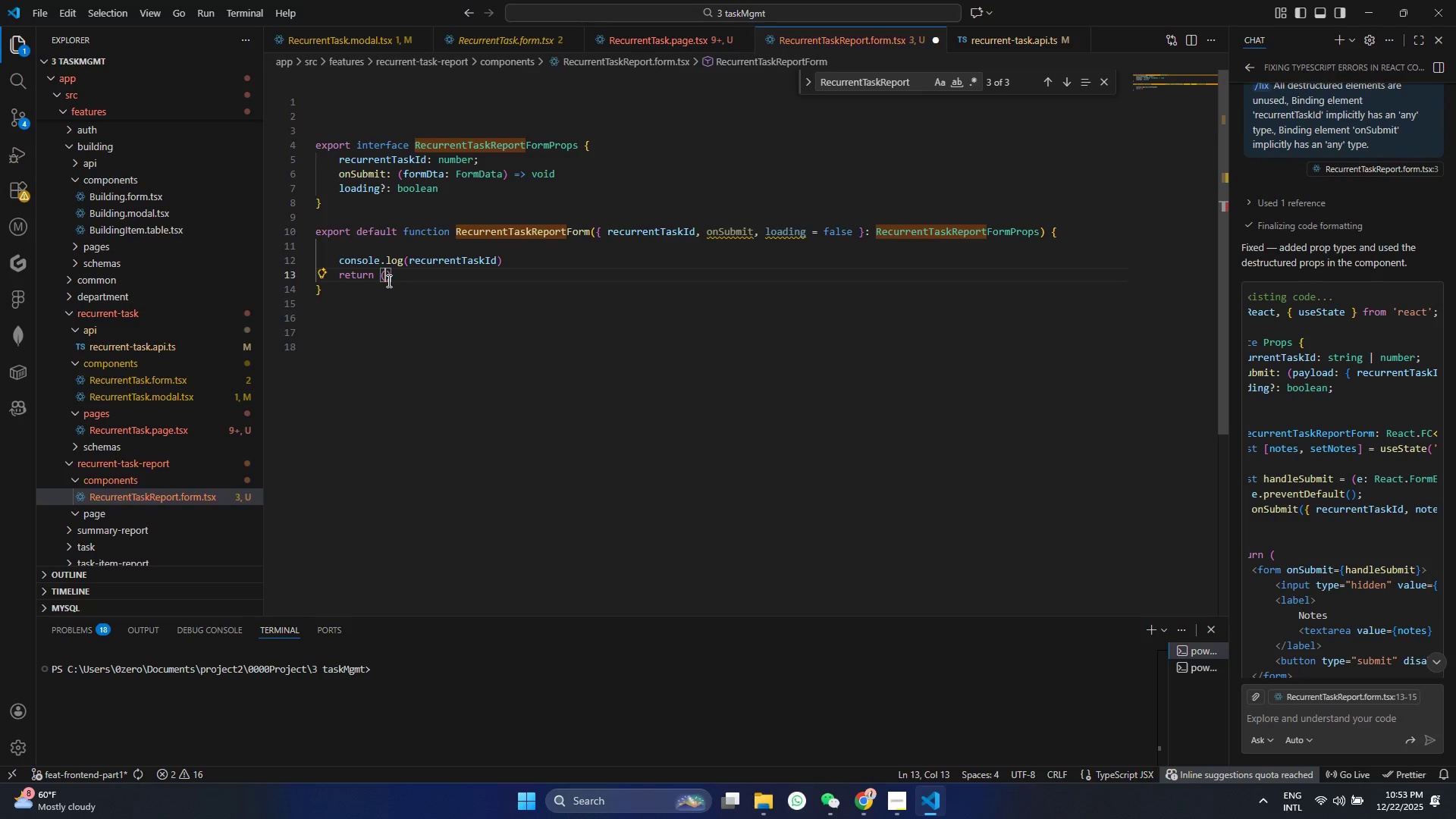 
key(Enter)
 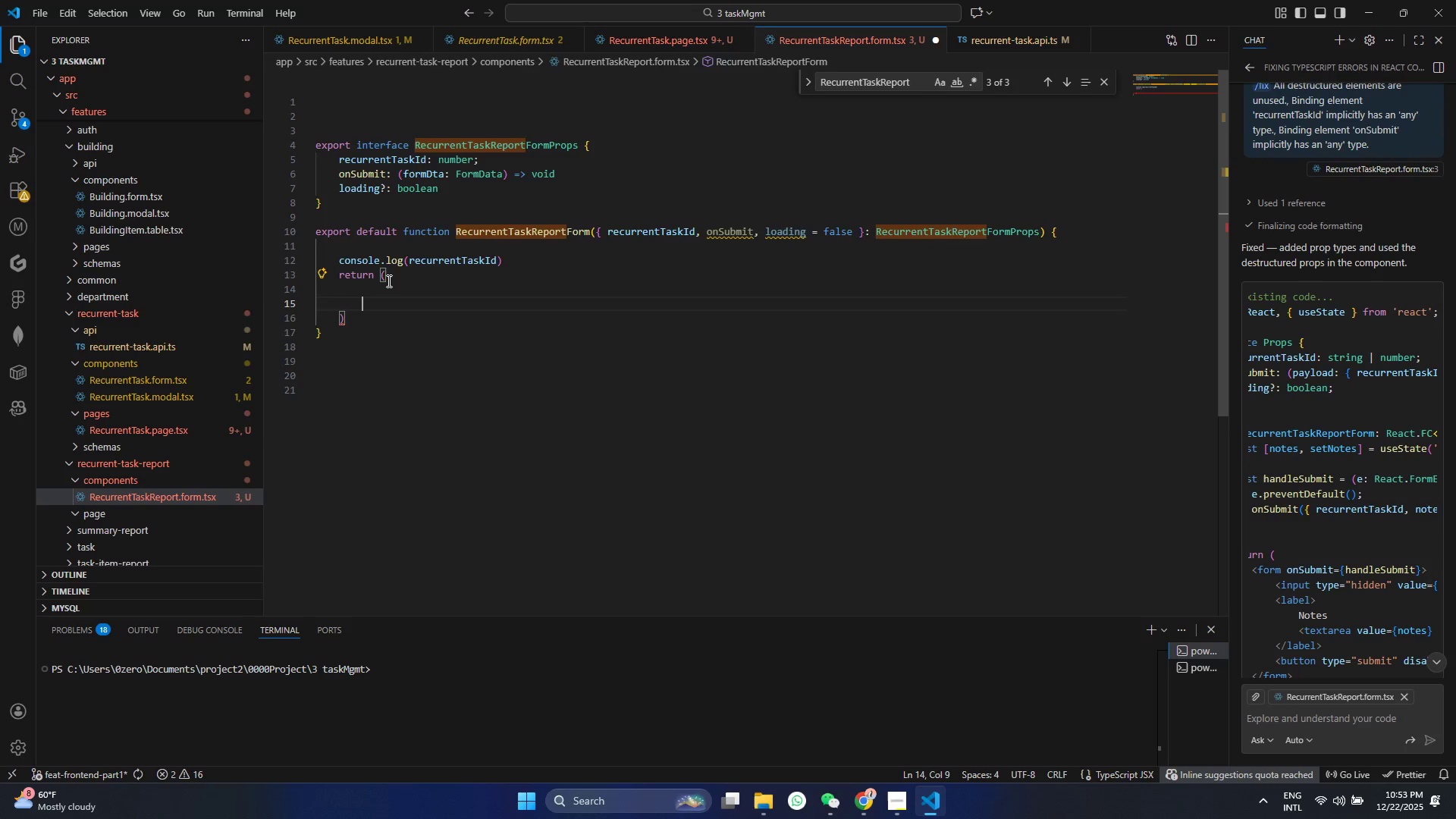 
key(Enter)
 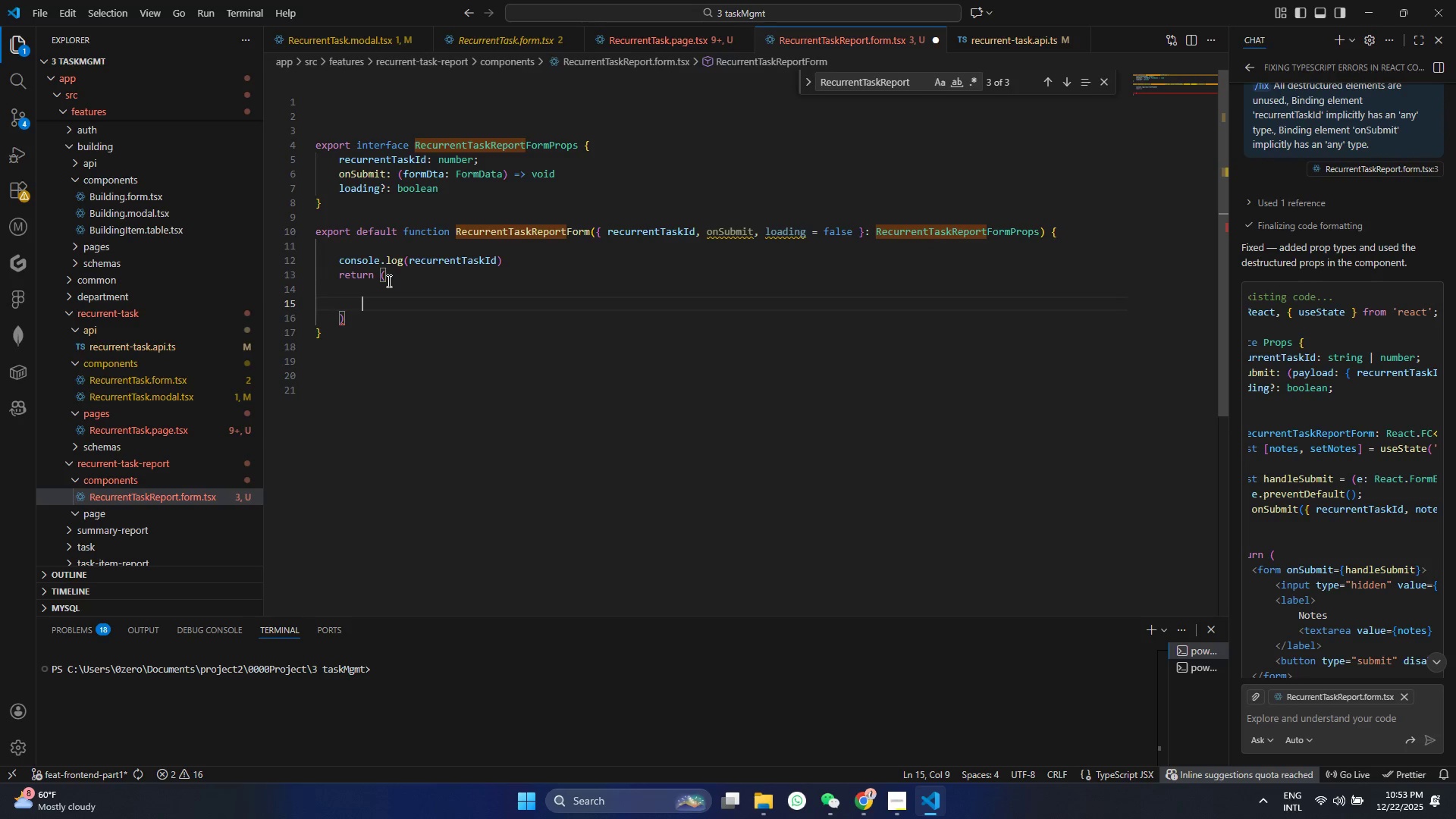 
key(ArrowUp)
 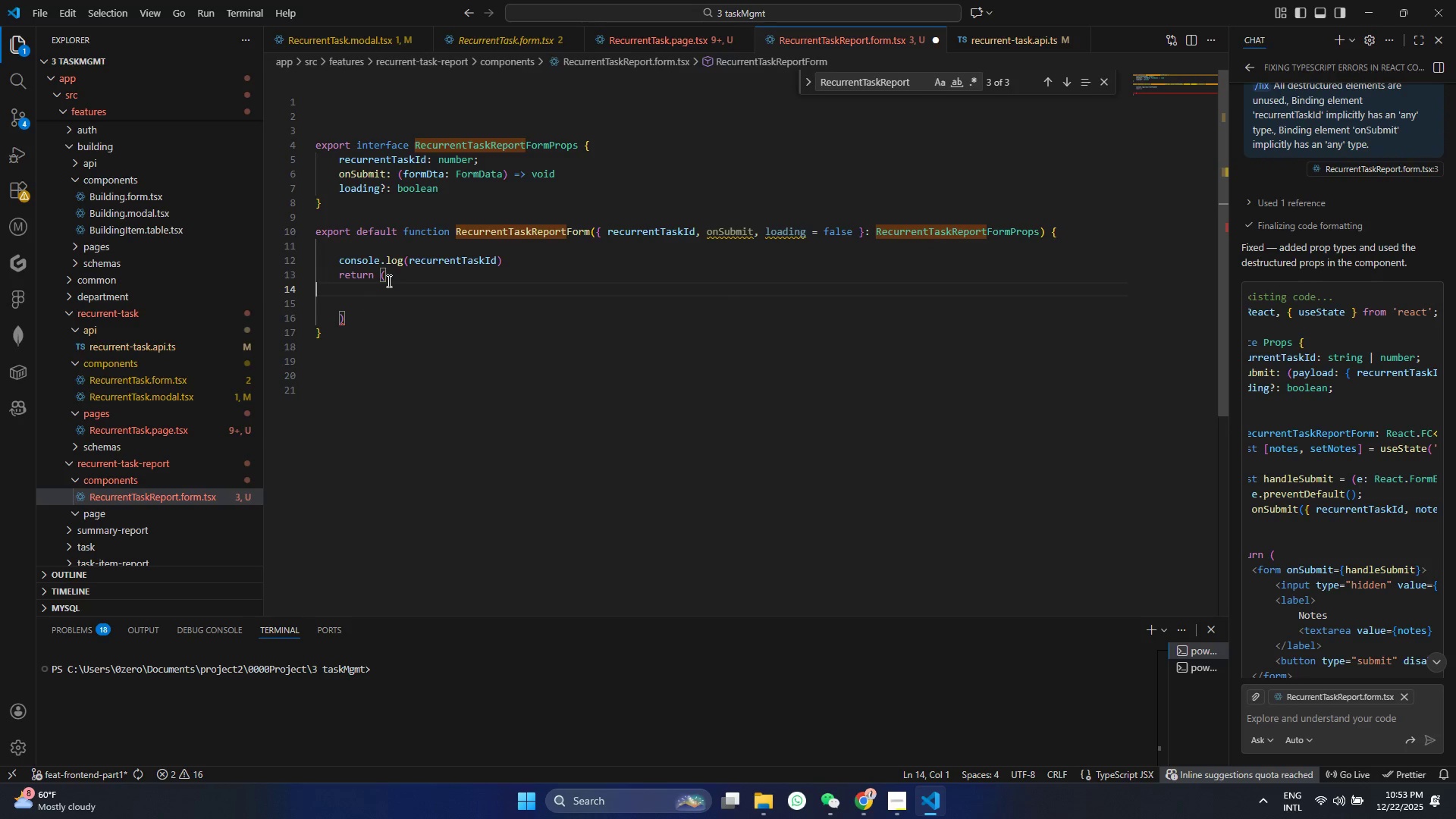 
type(<For)
 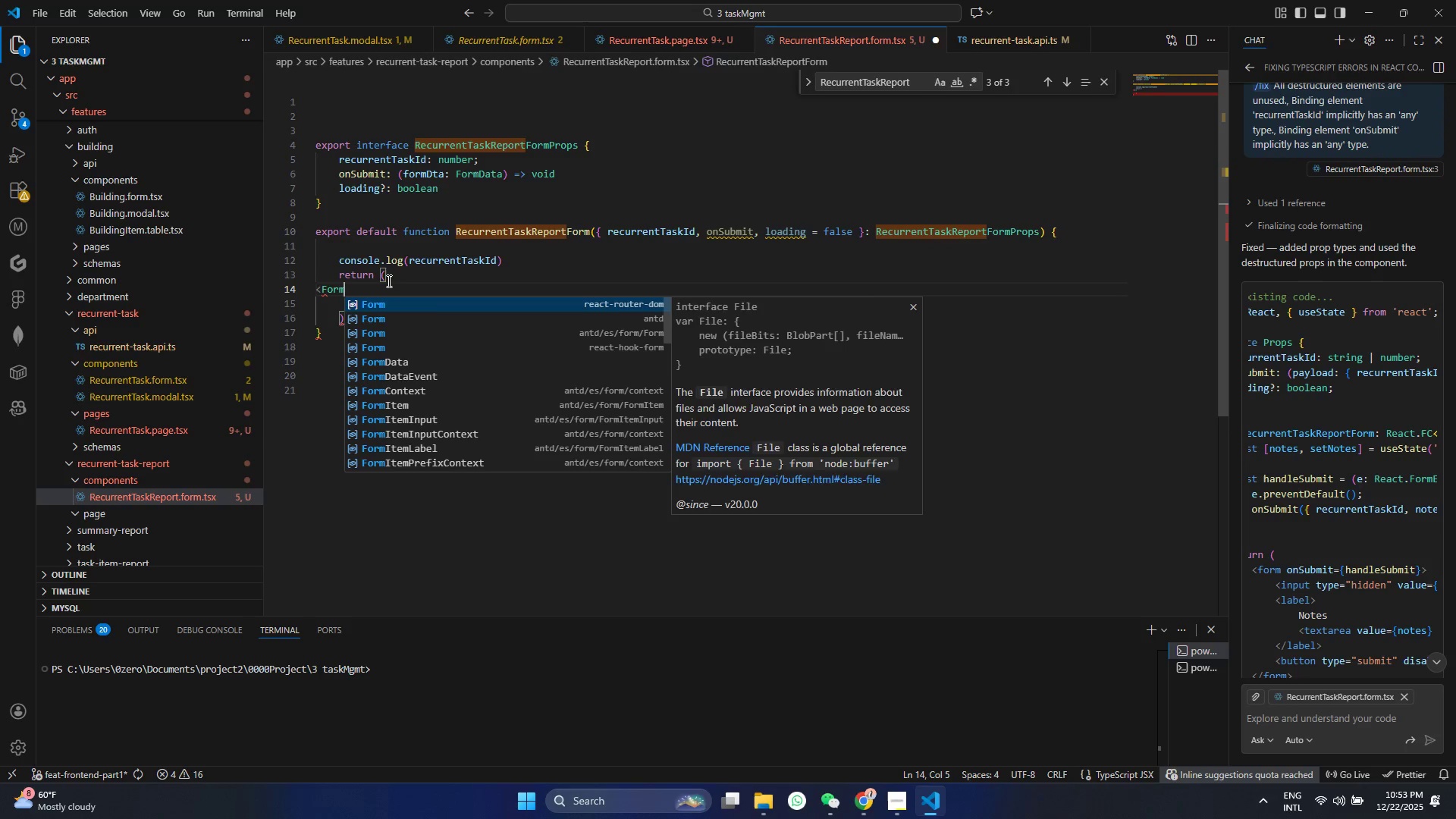 
hold_key(key=M, duration=16.5)
 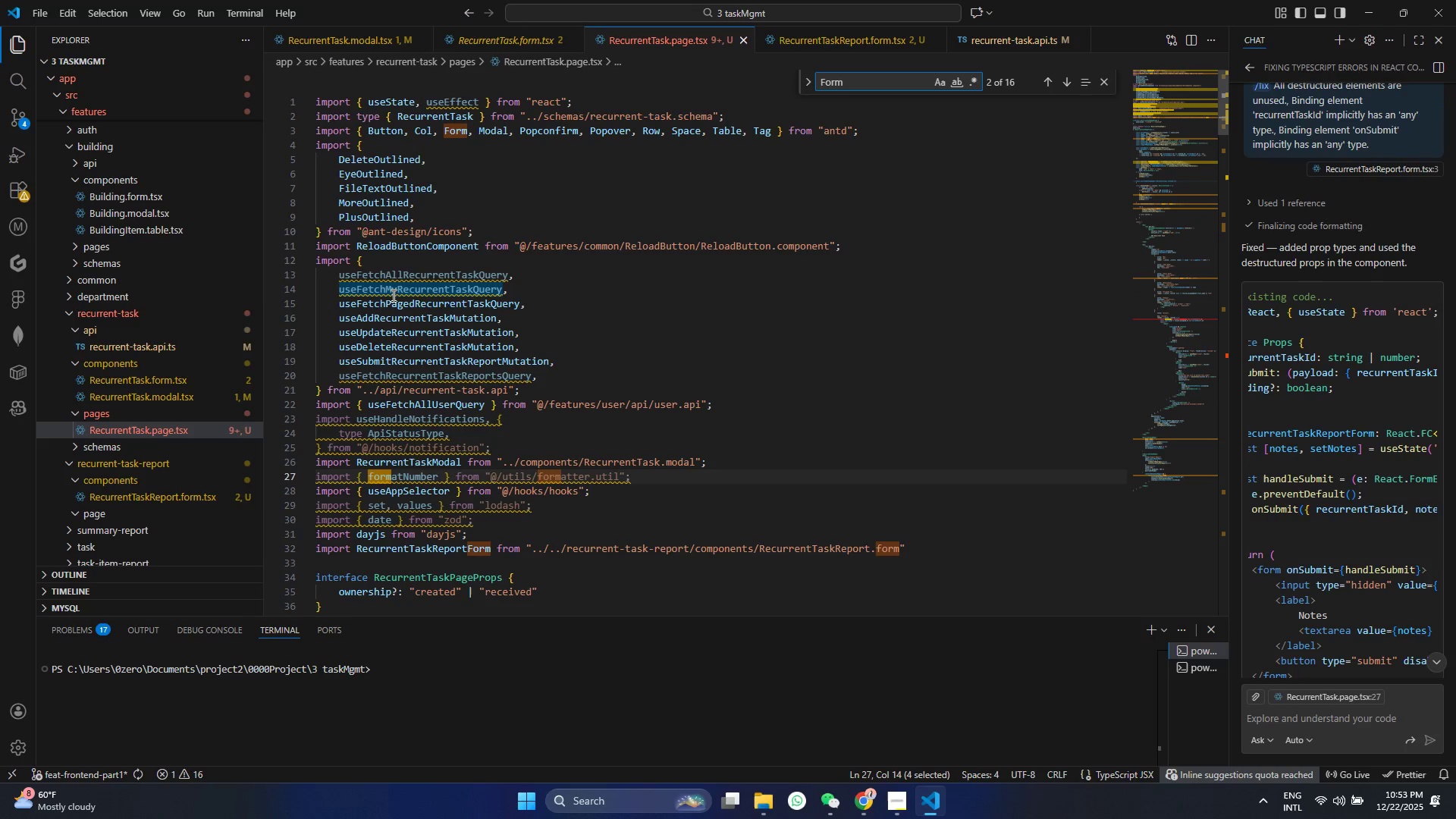 
key(Enter)
 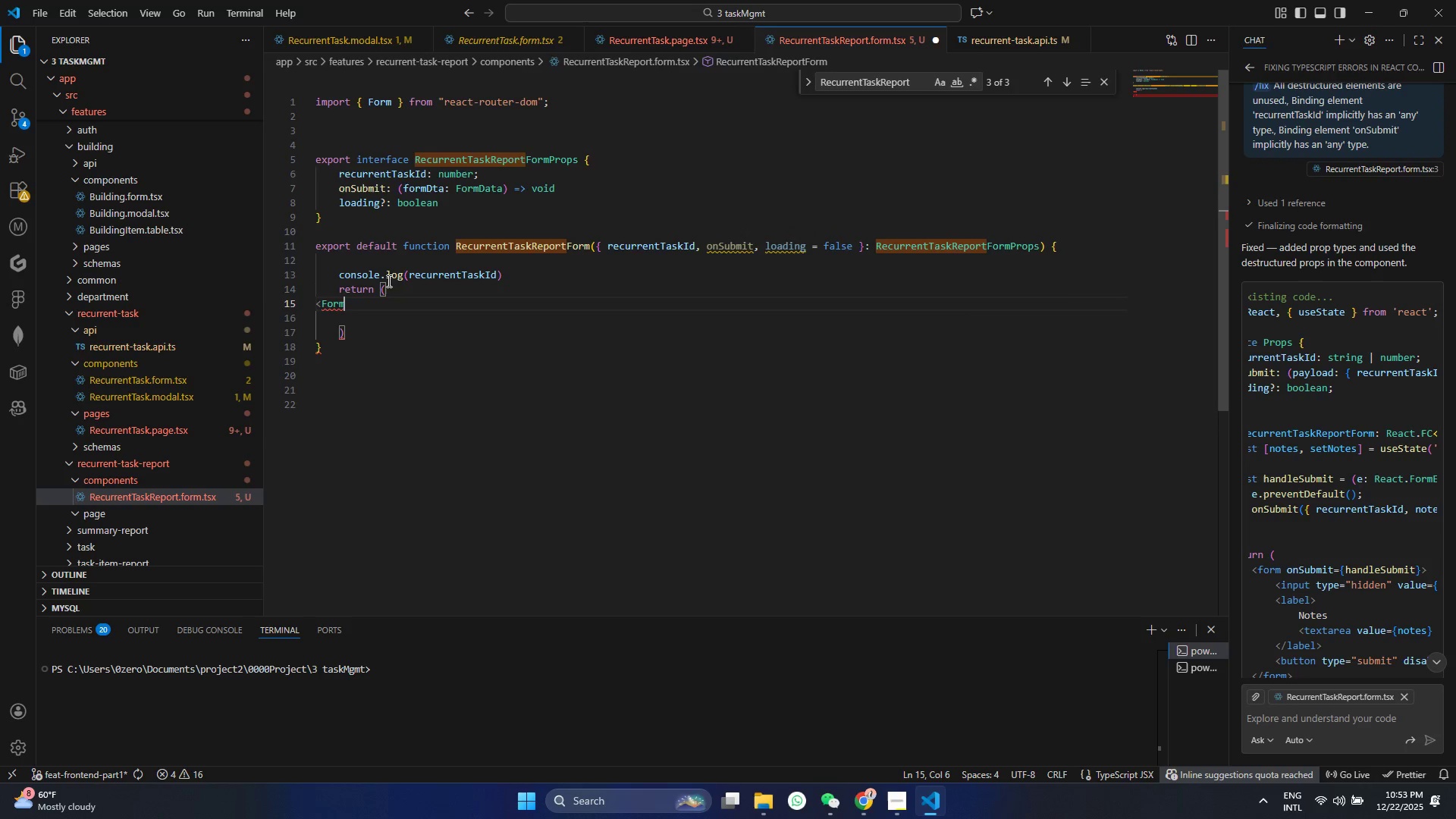 
hold_key(key=ShiftRight, duration=0.61)
 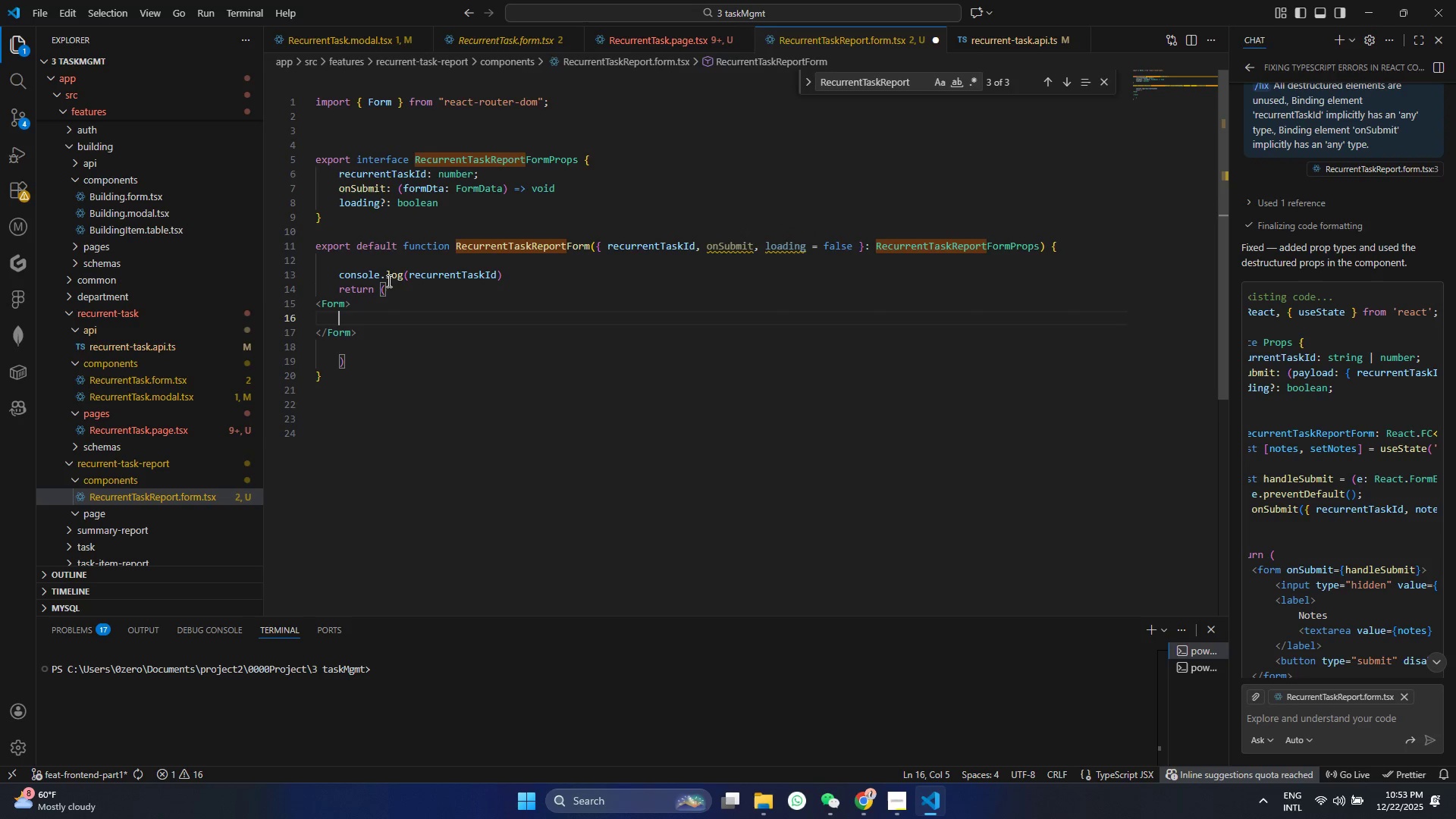 
key(Period)
 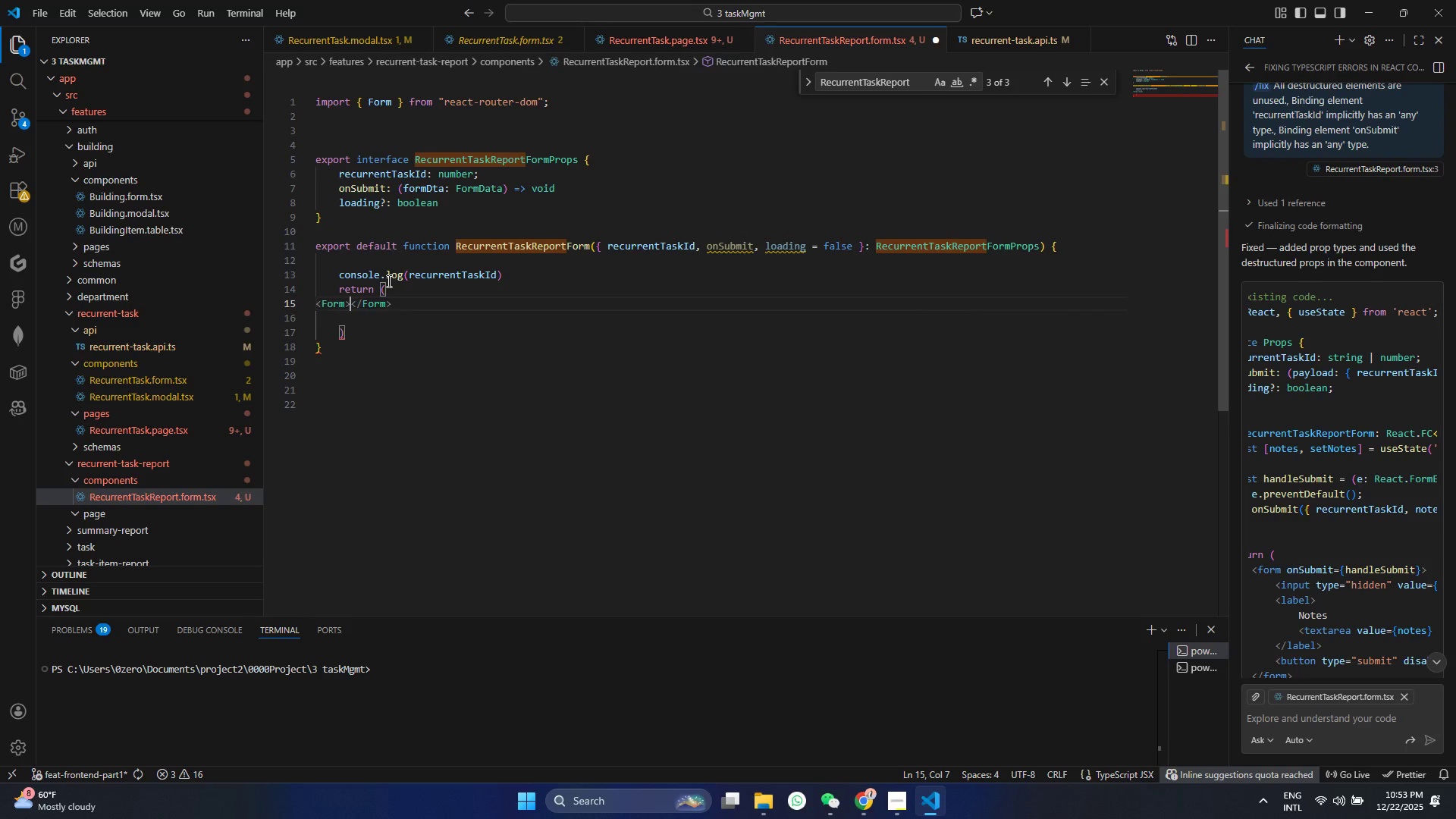 
key(Control+ControlLeft)
 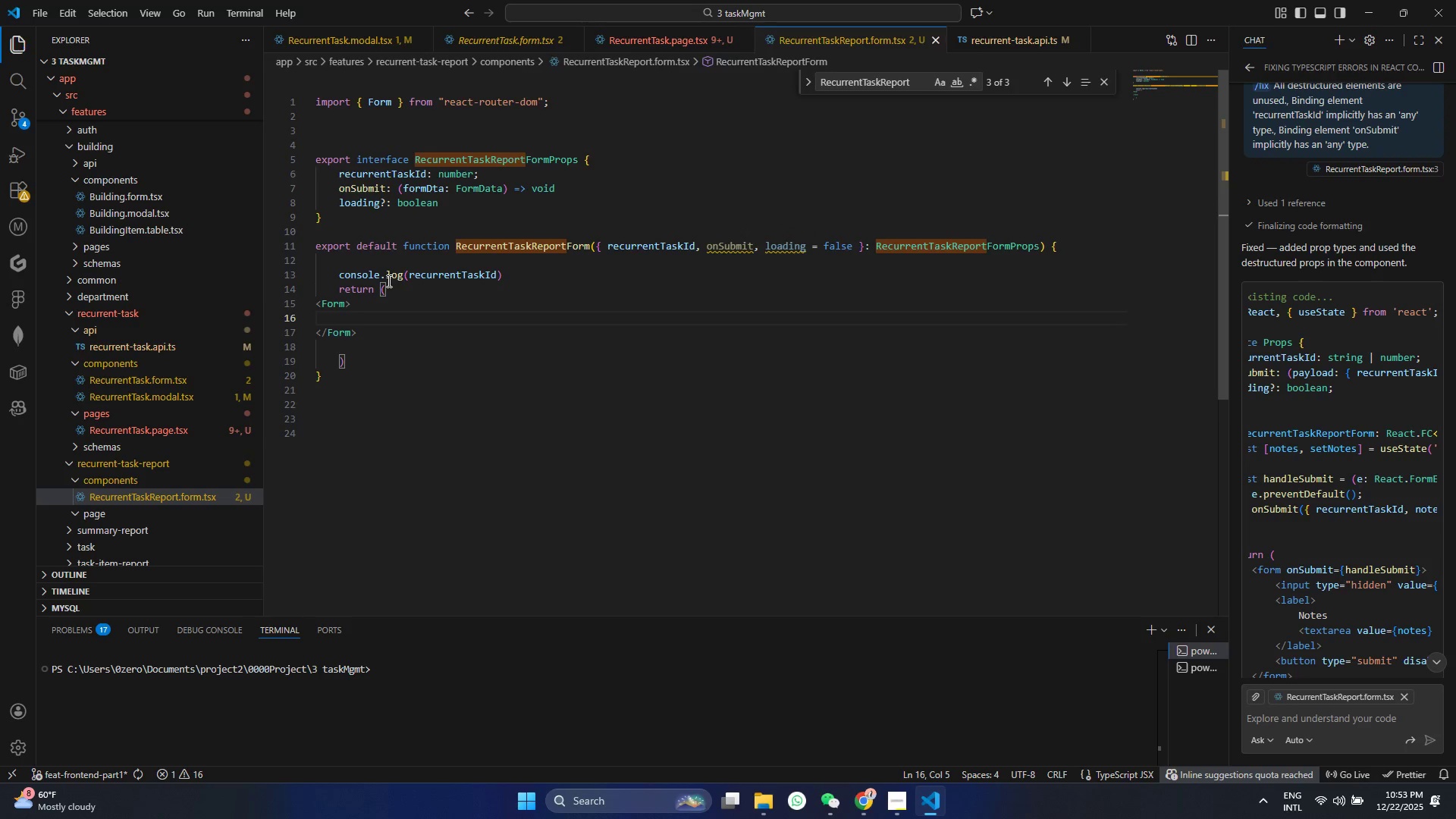 
key(Control+S)
 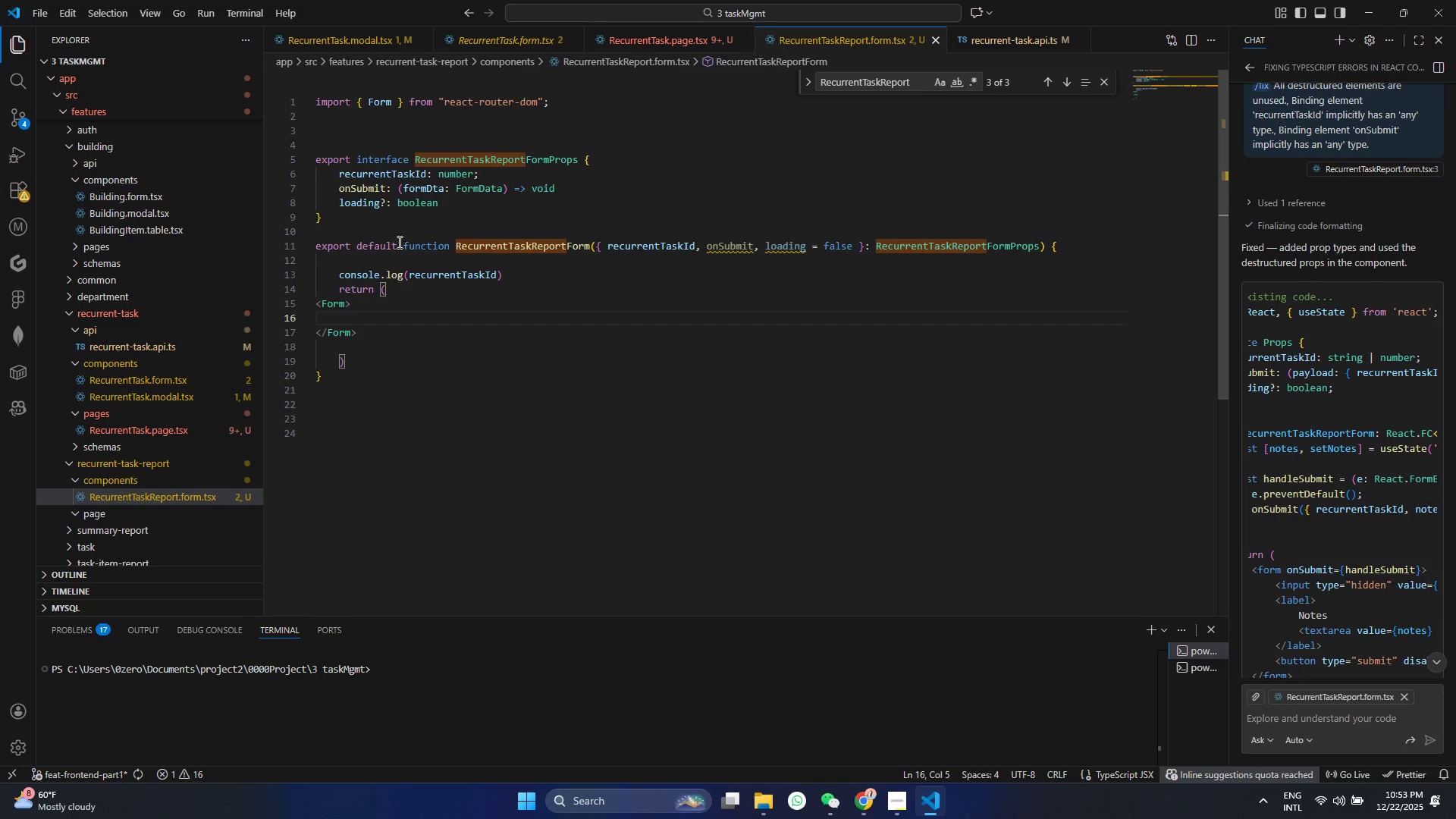 
left_click([171, 434])
 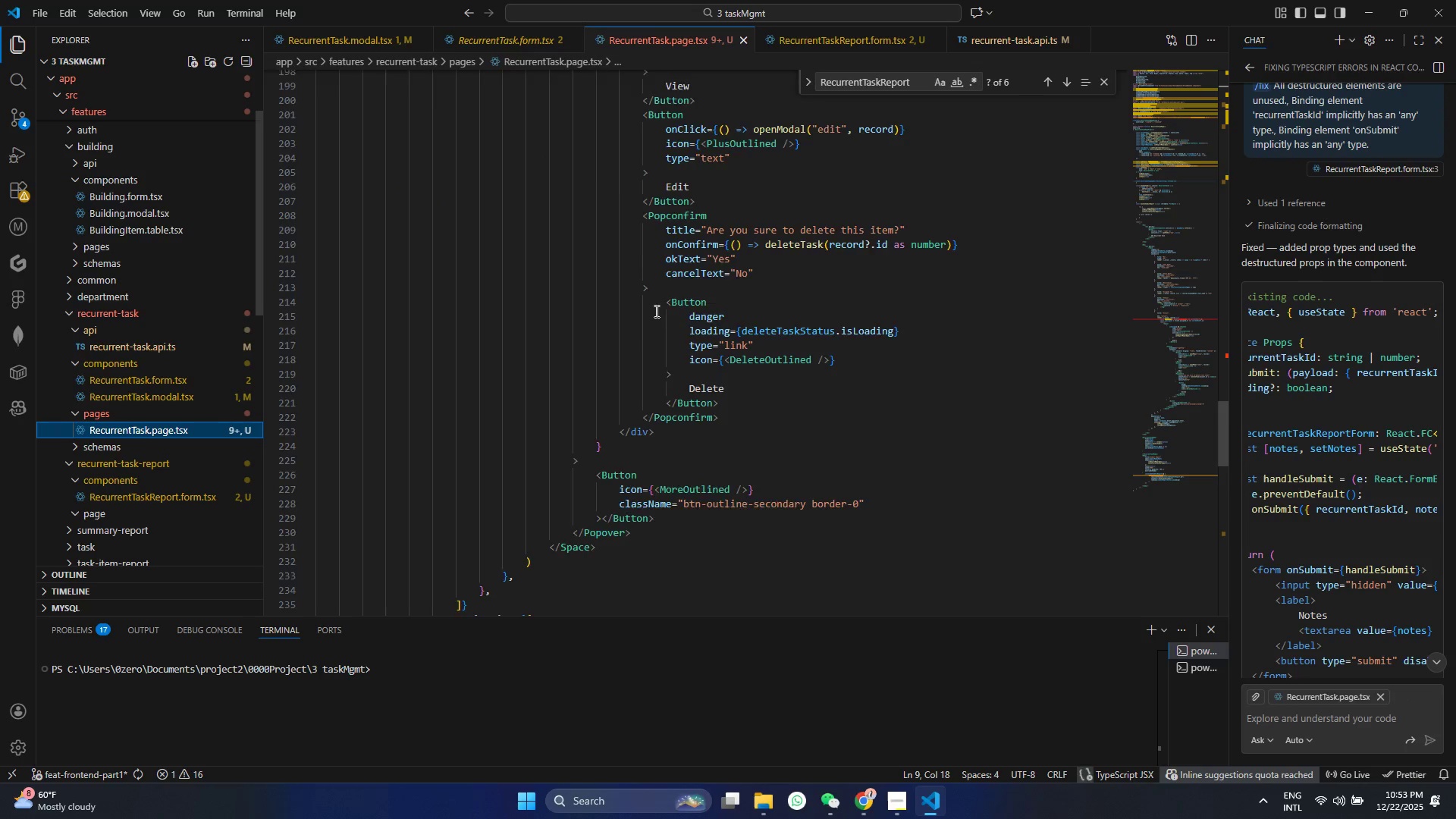 
scroll: coordinate [655, 309], scroll_direction: up, amount: 77.0
 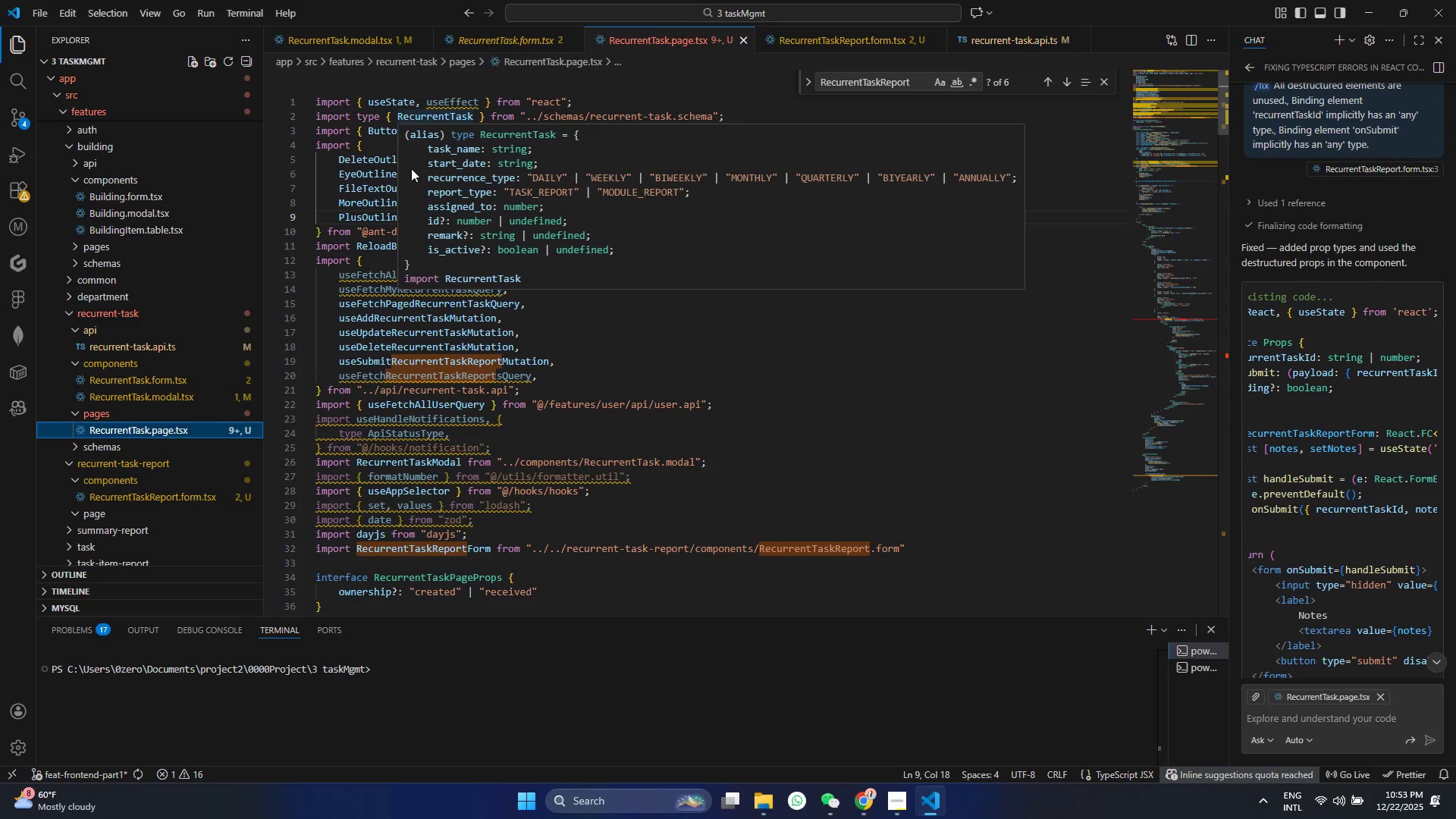 
left_click([388, 289])
 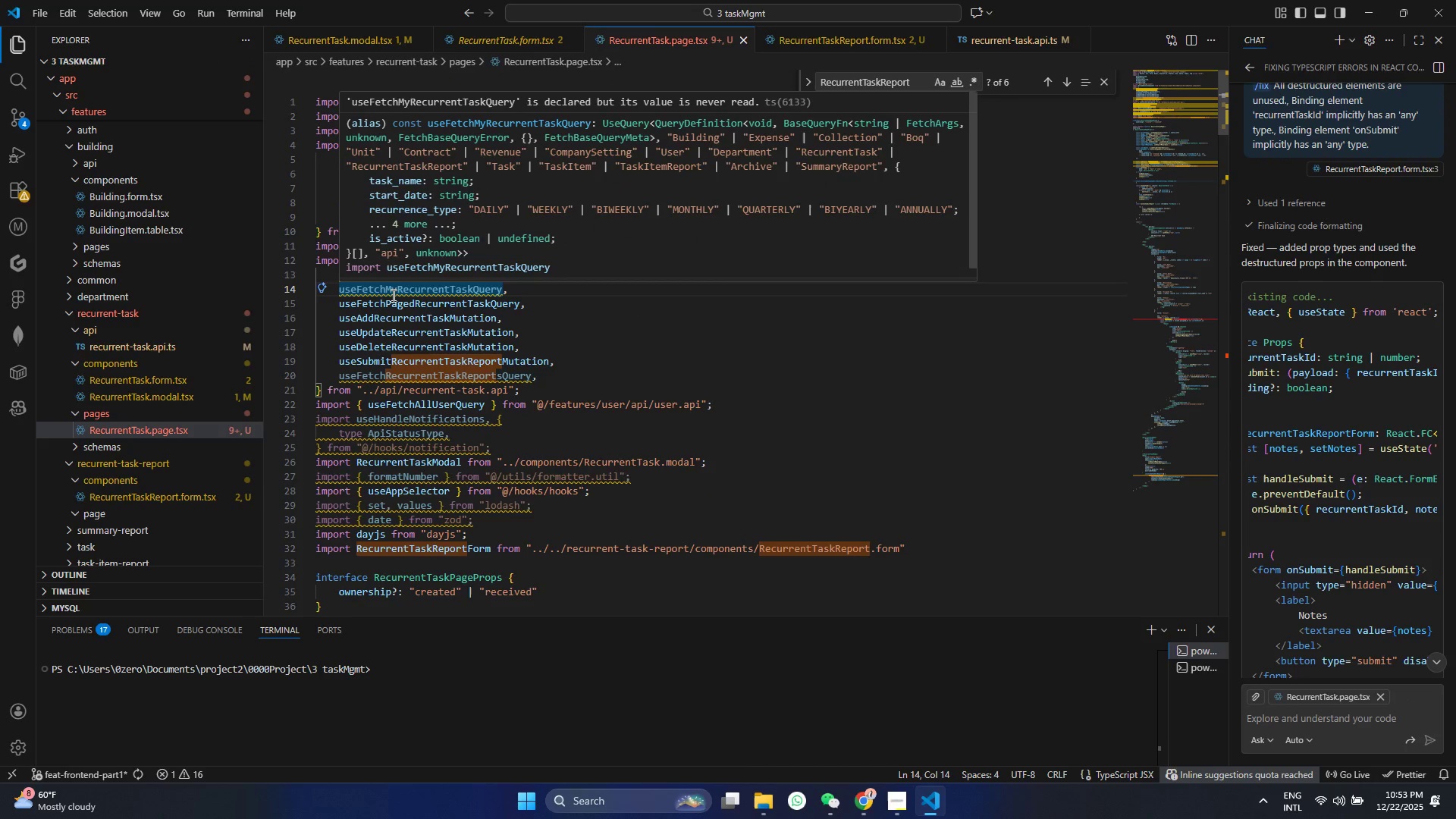 
key(Control+F)
 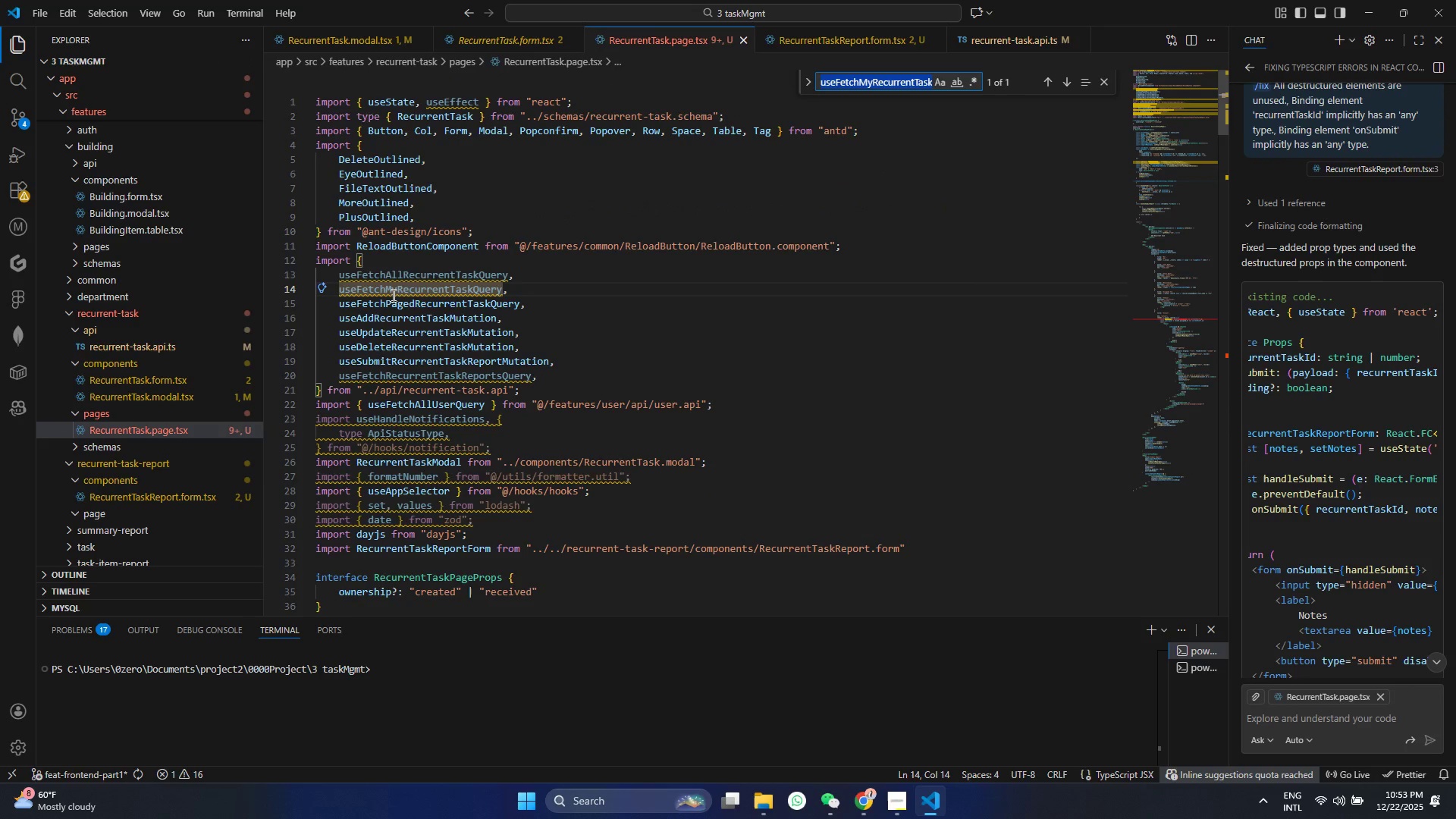 
type(FOR)
 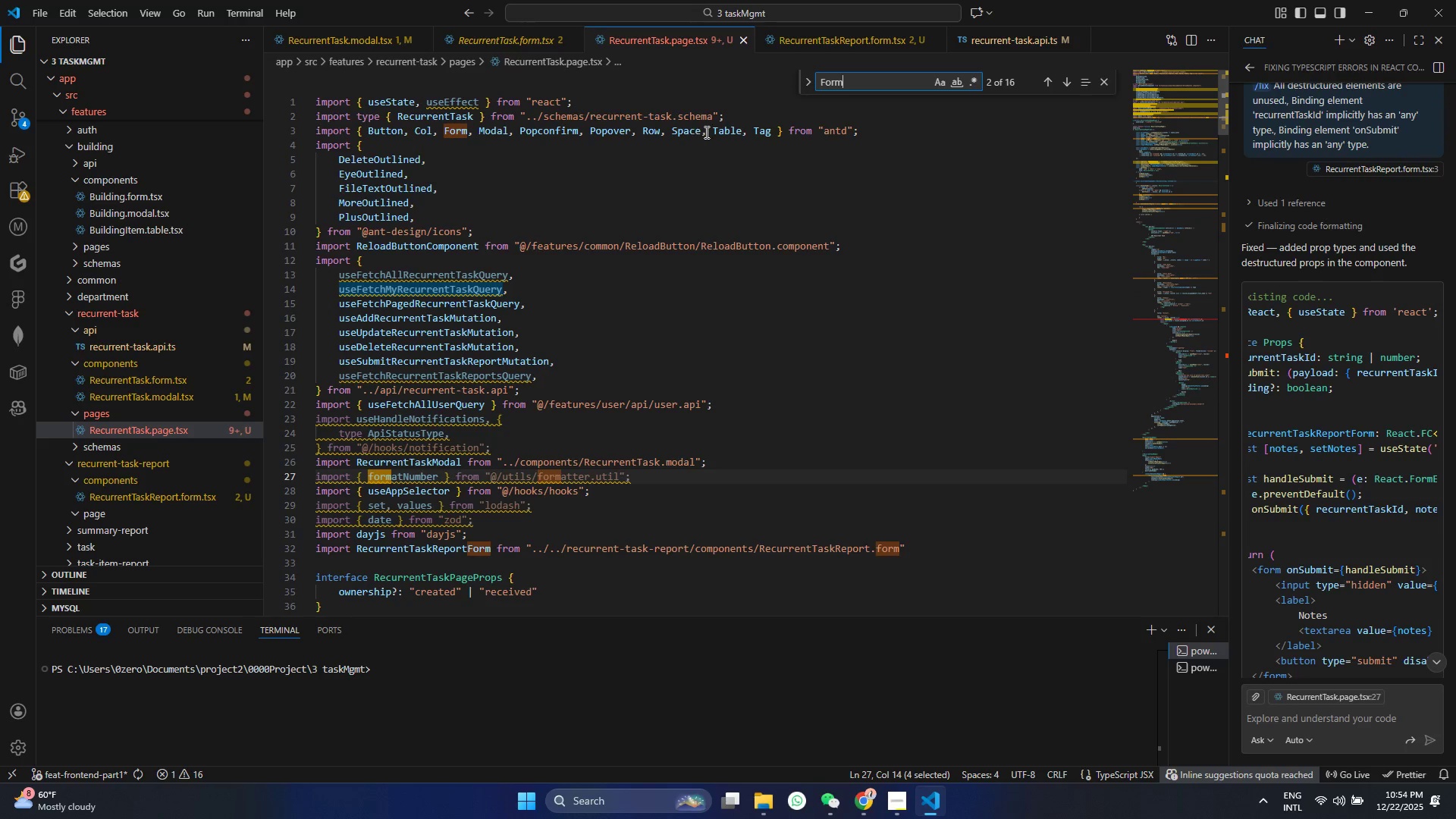 
double_click([798, 130])
 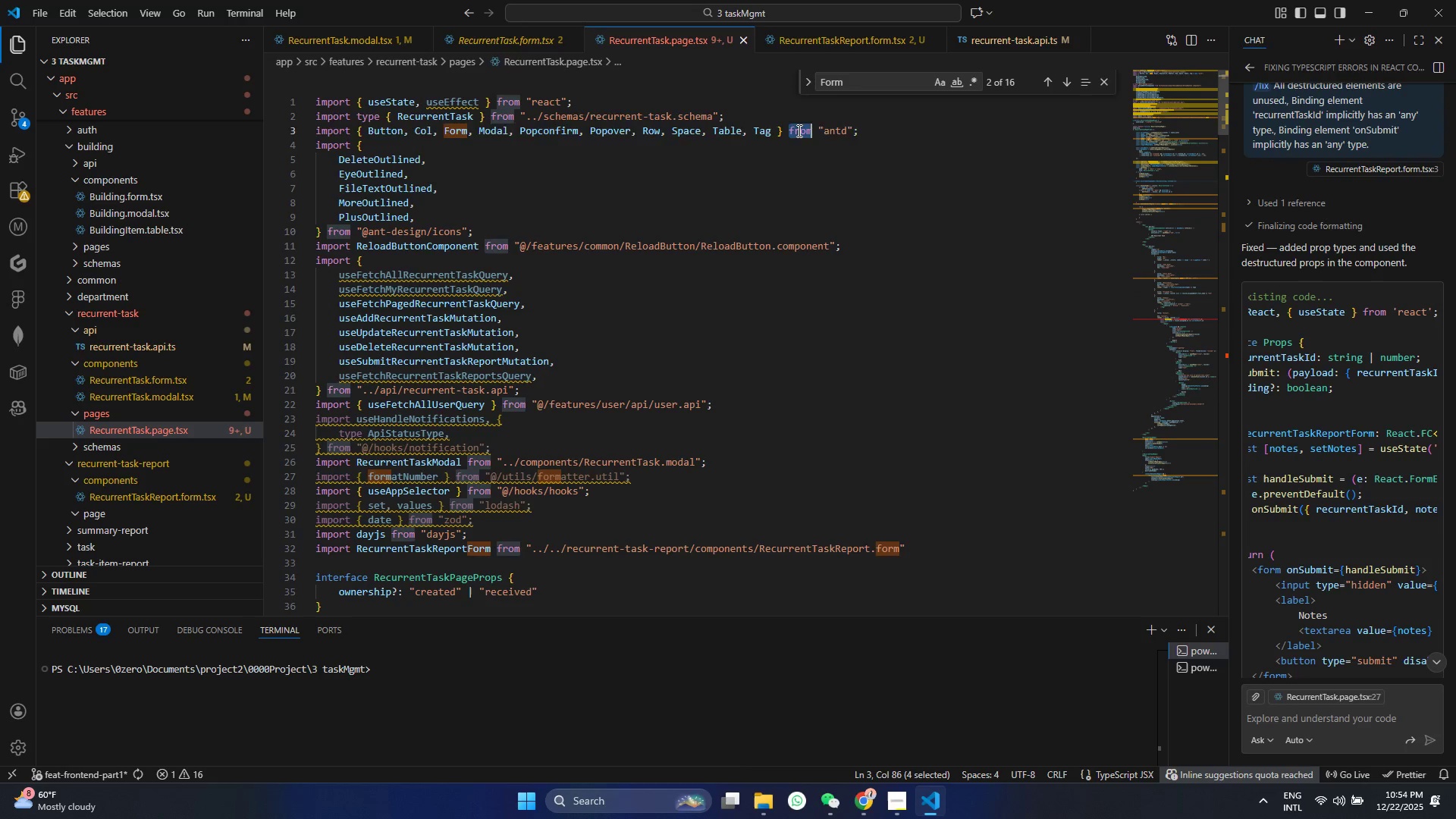 
triple_click([798, 130])
 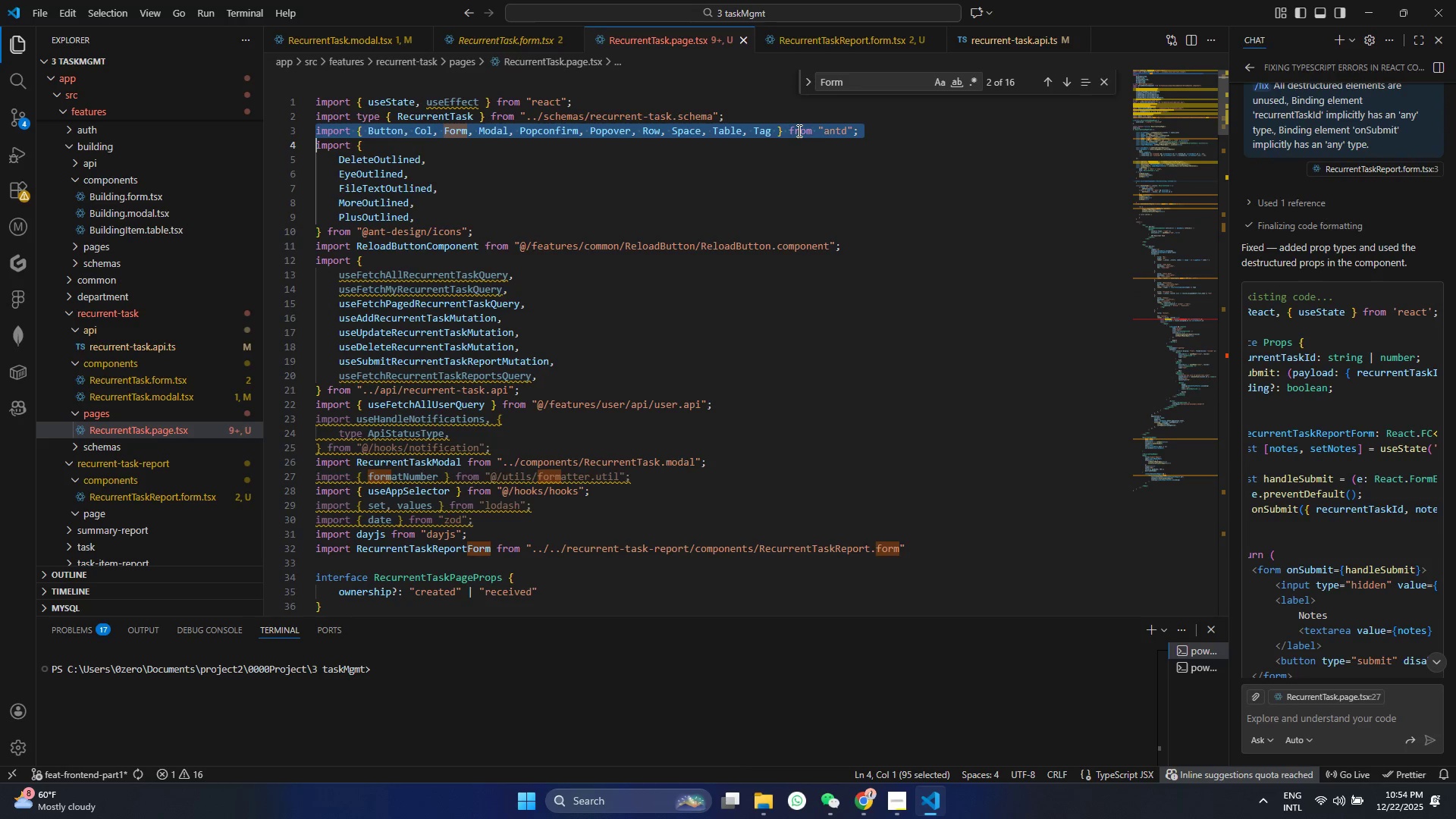 
key(Control+C)
 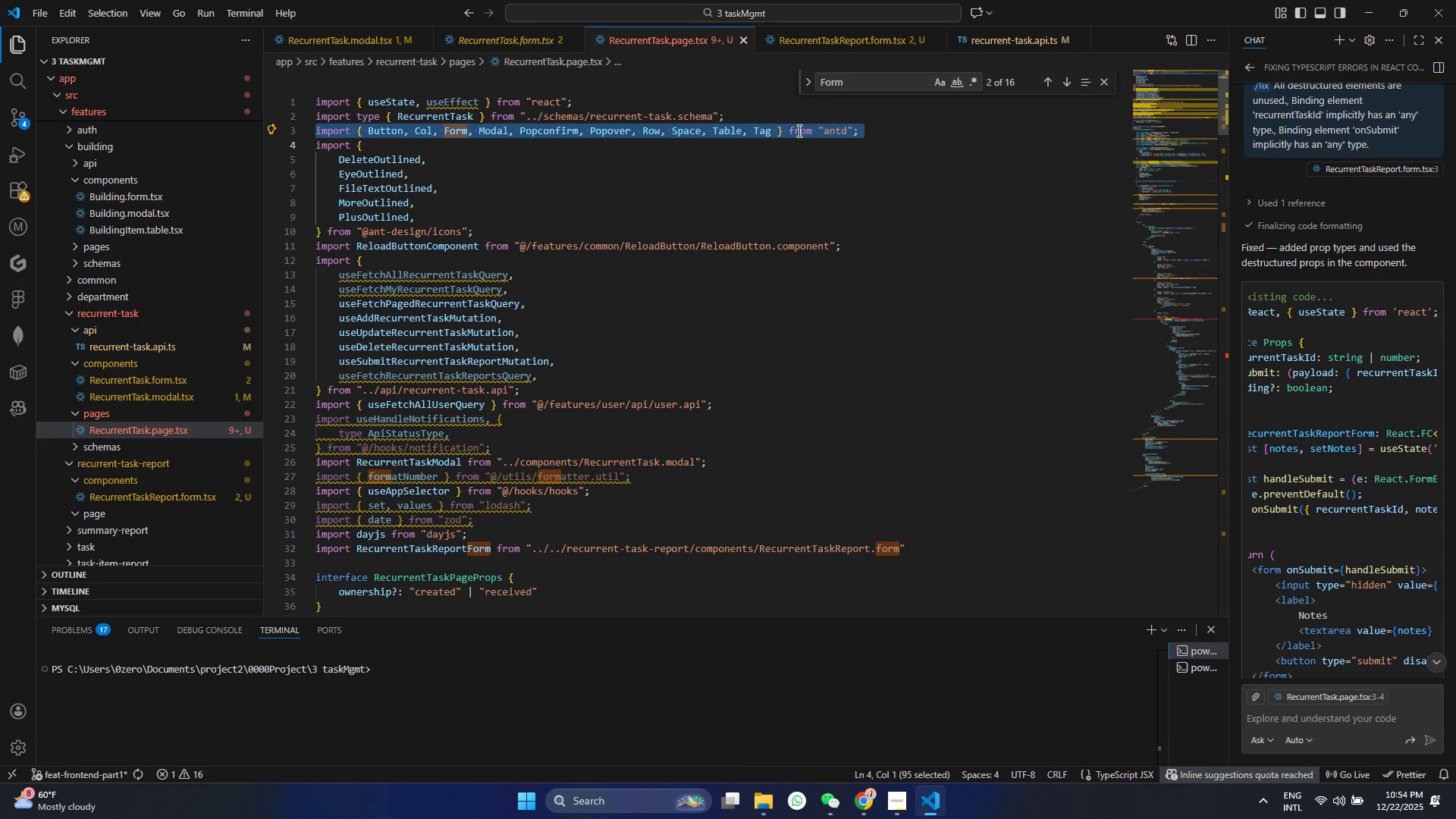 
hold_key(key=C, duration=0.31)
 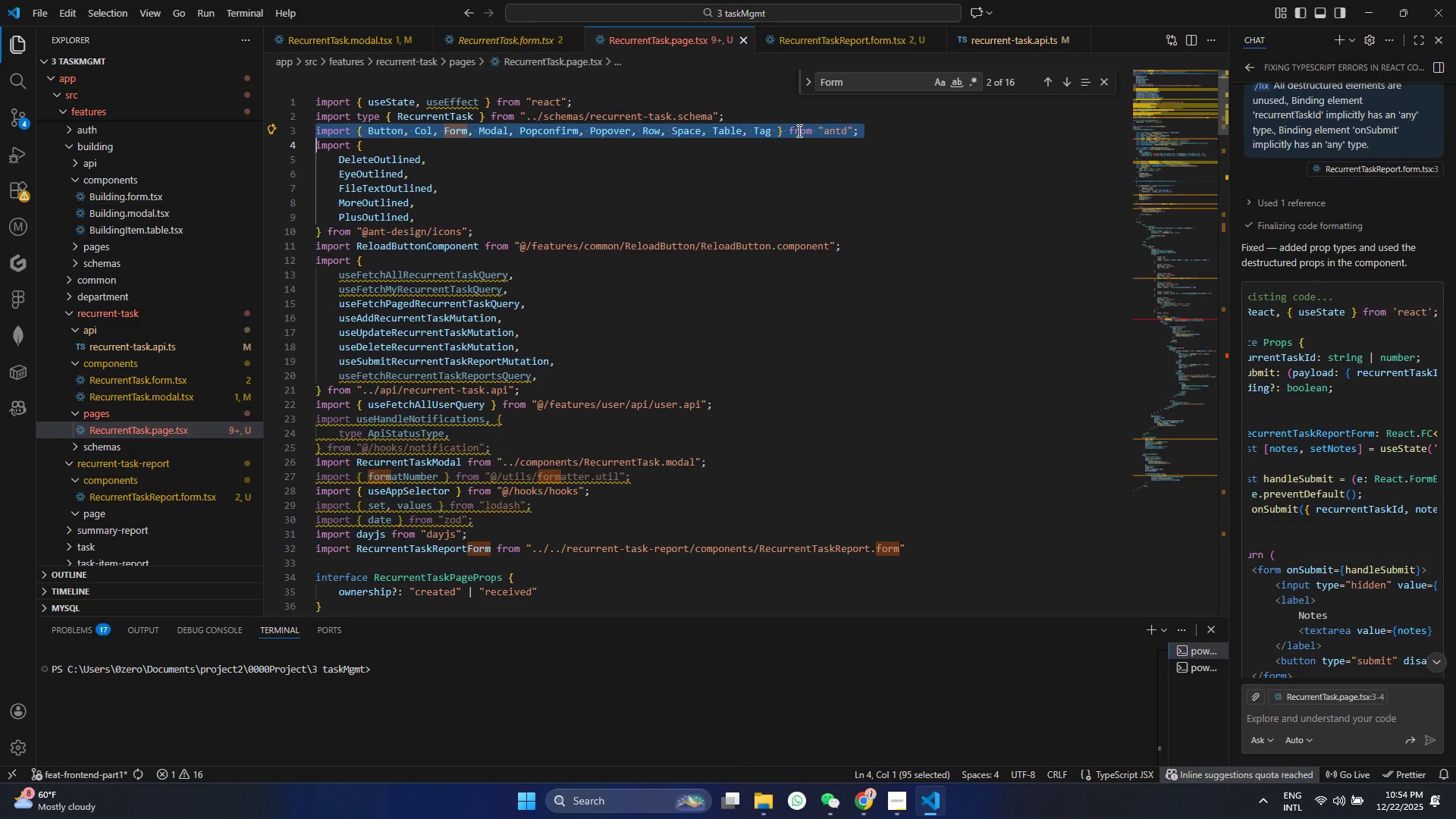 
key(Control+C)
 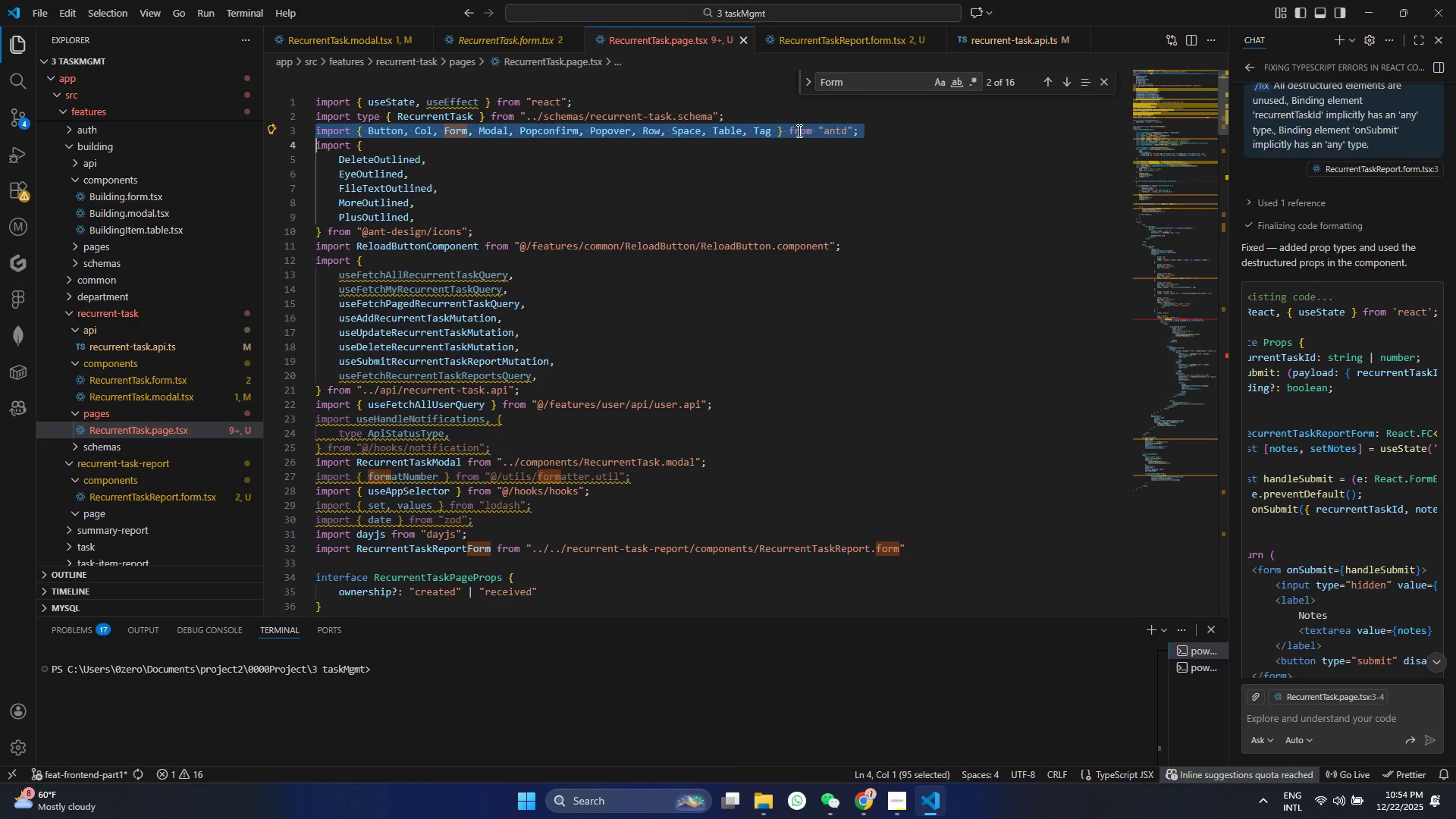 
key(Control+C)
 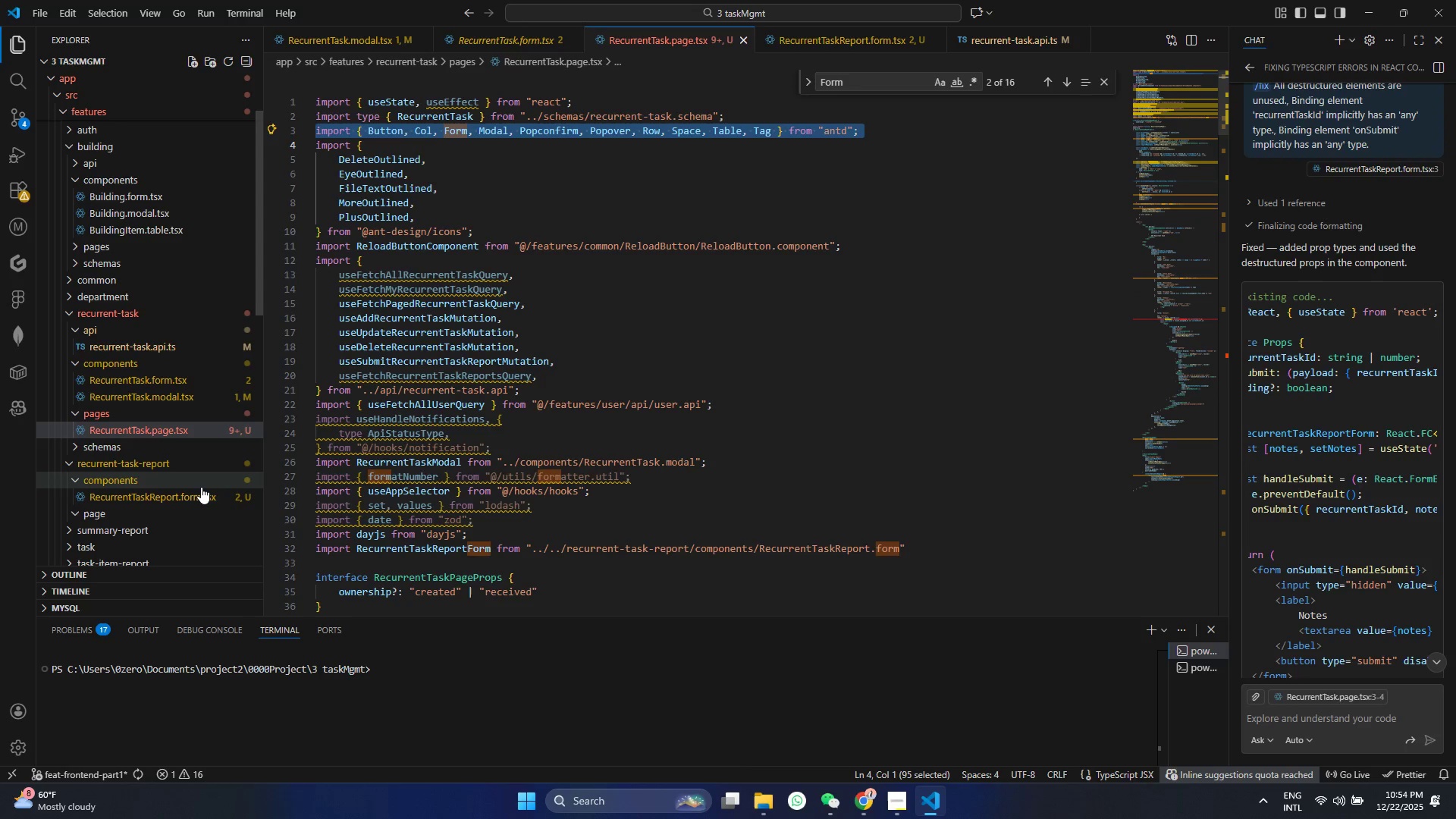 
left_click([201, 487])
 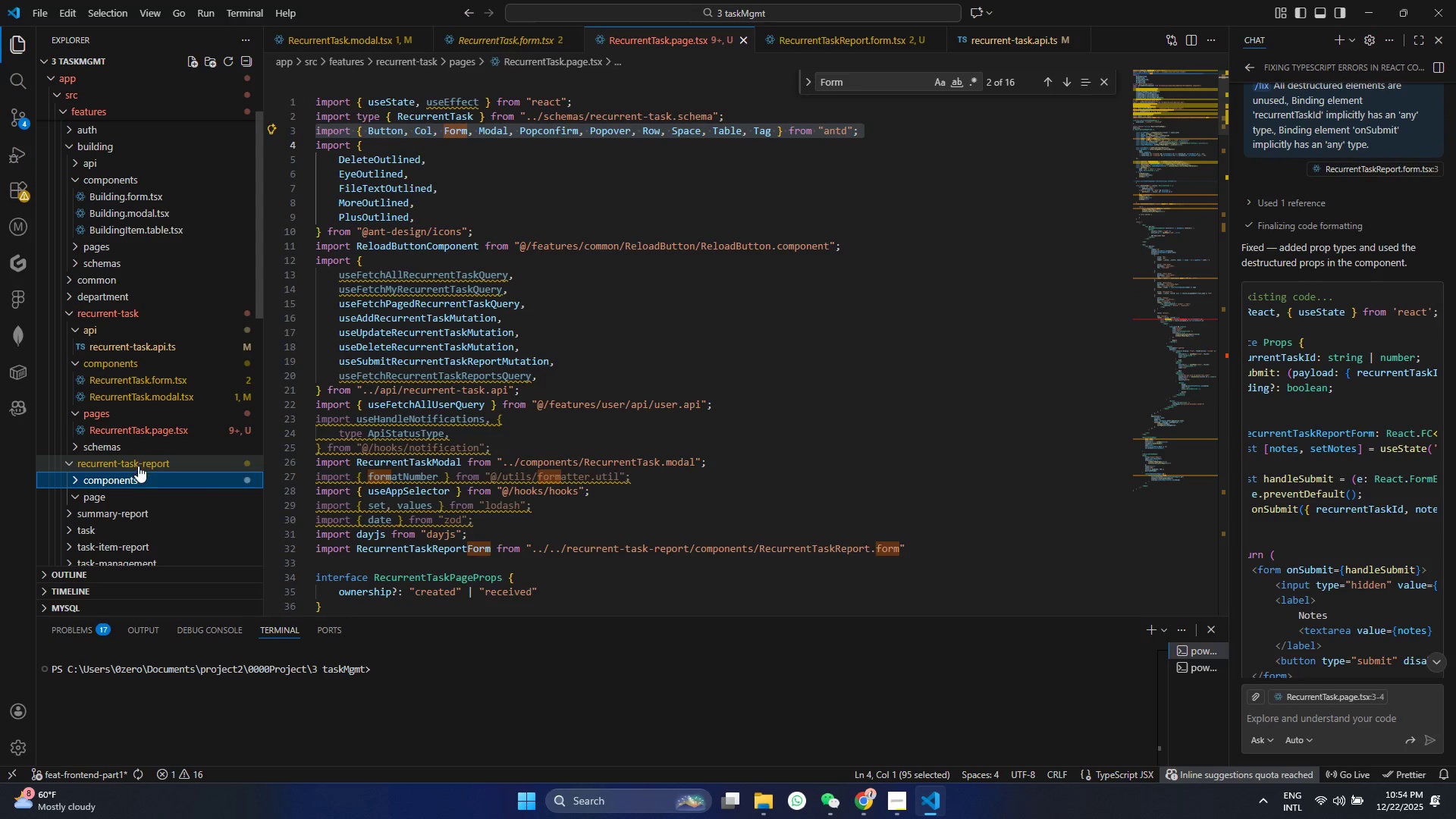 
double_click([138, 494])
 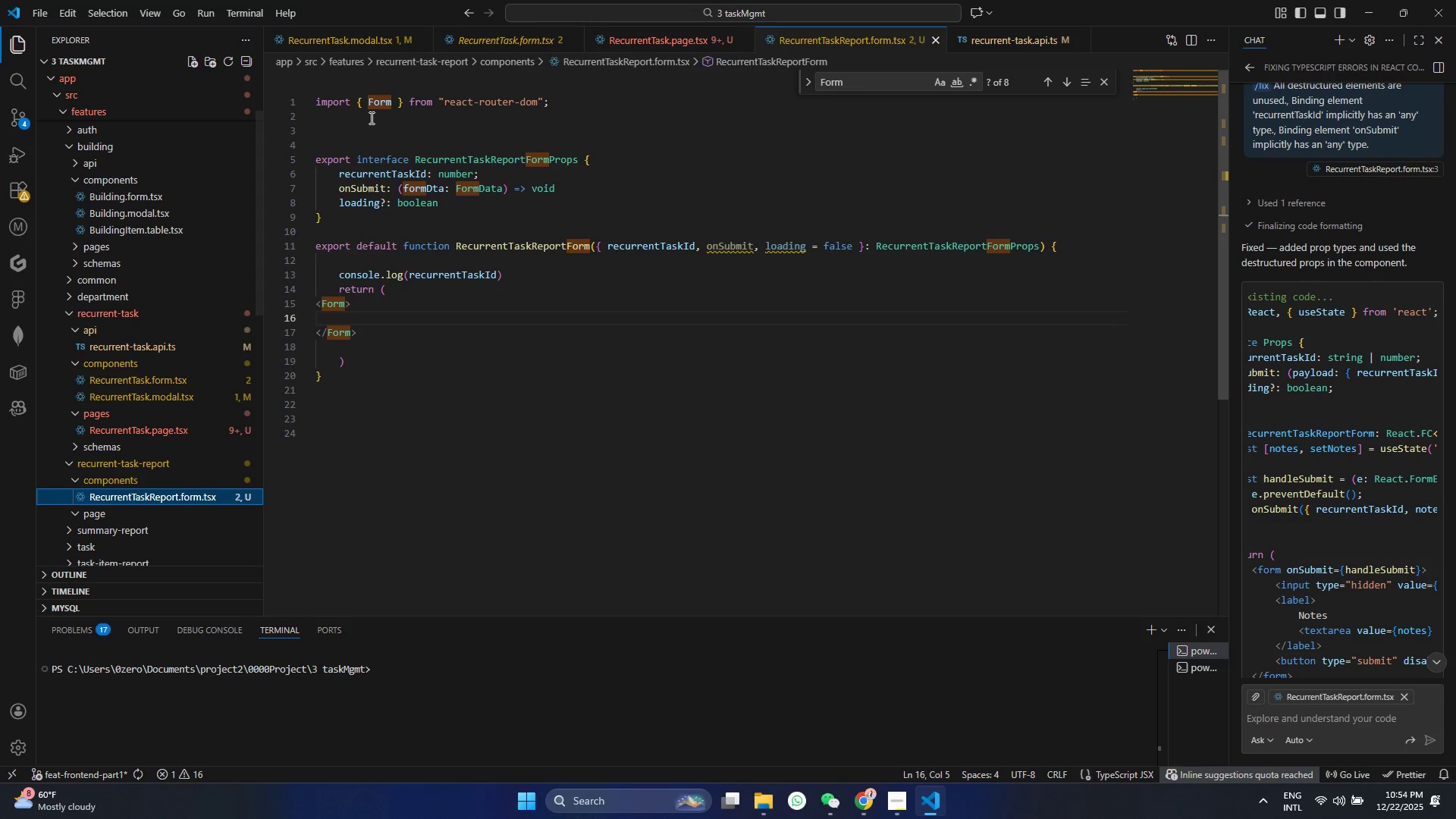 
double_click([370, 118])
 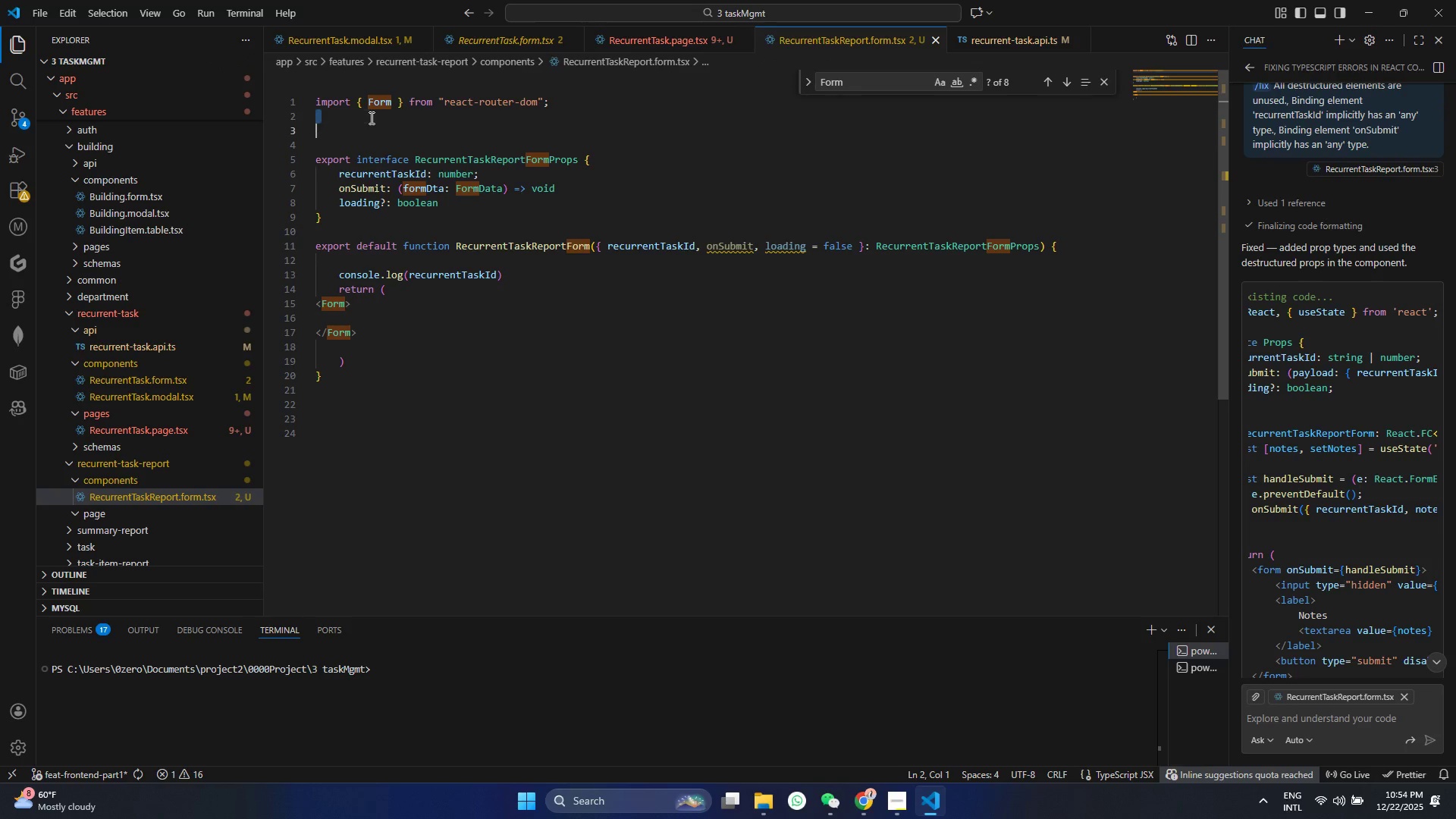 
triple_click([370, 118])
 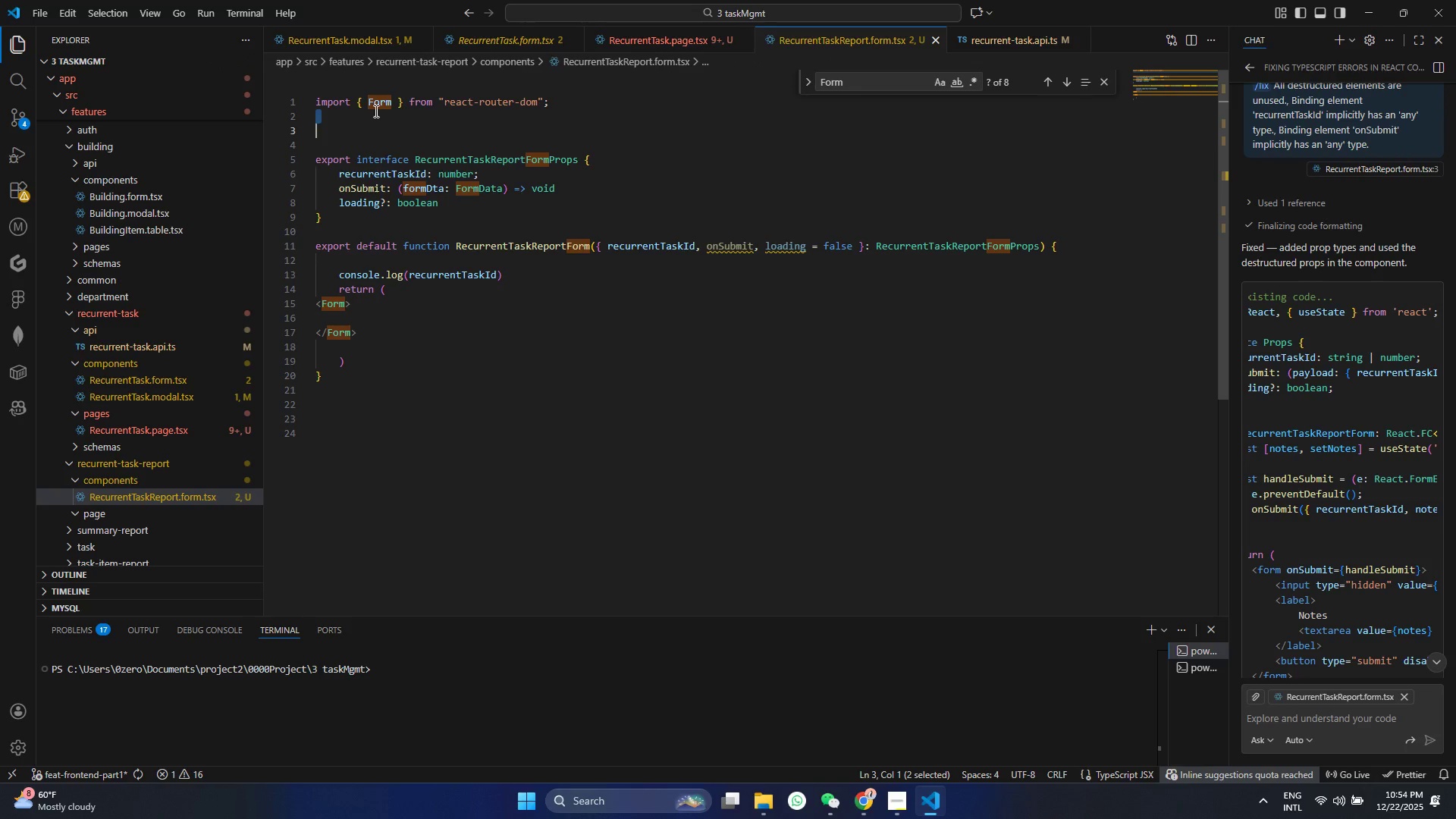 
triple_click([375, 108])
 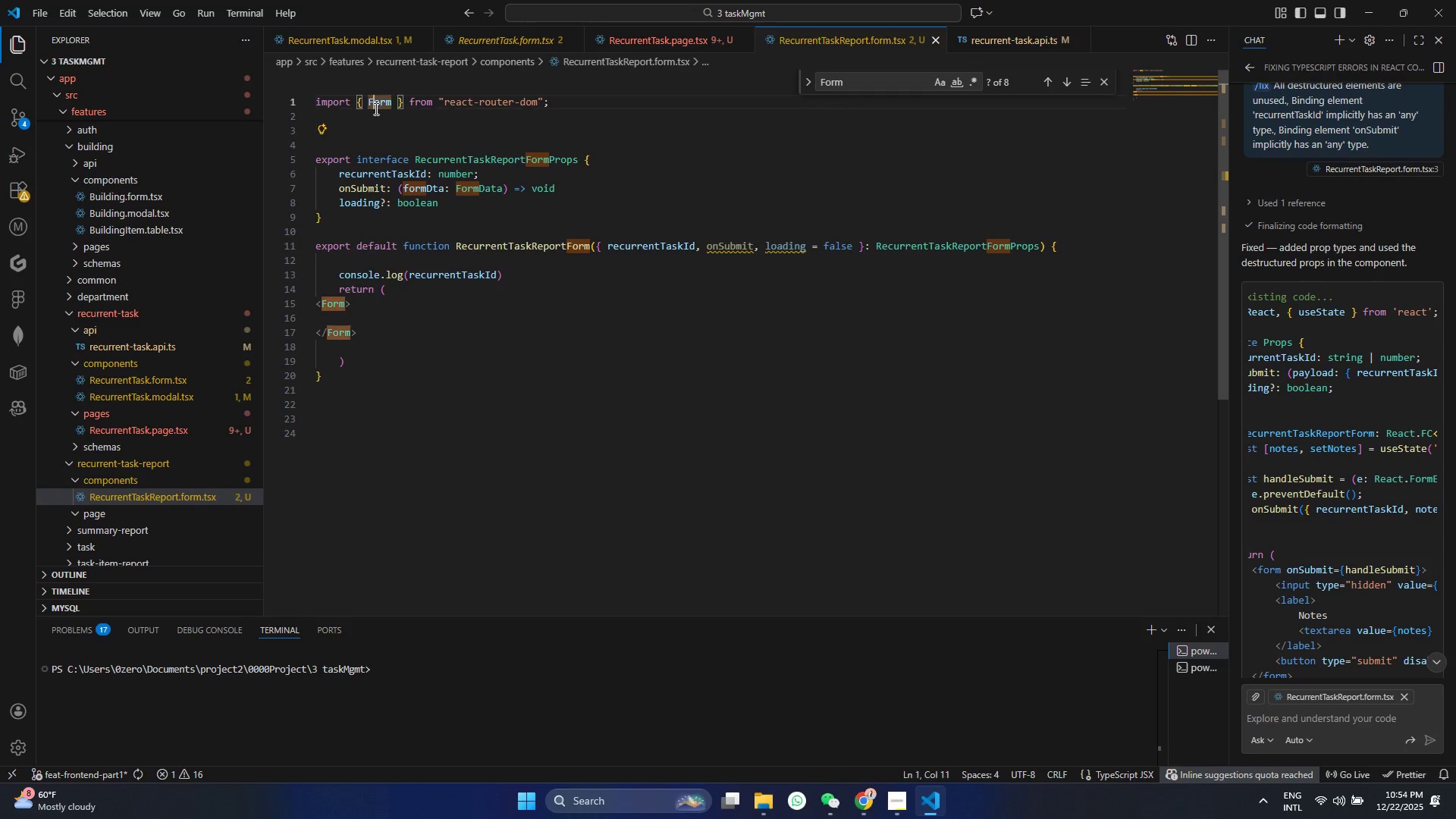 
triple_click([375, 108])
 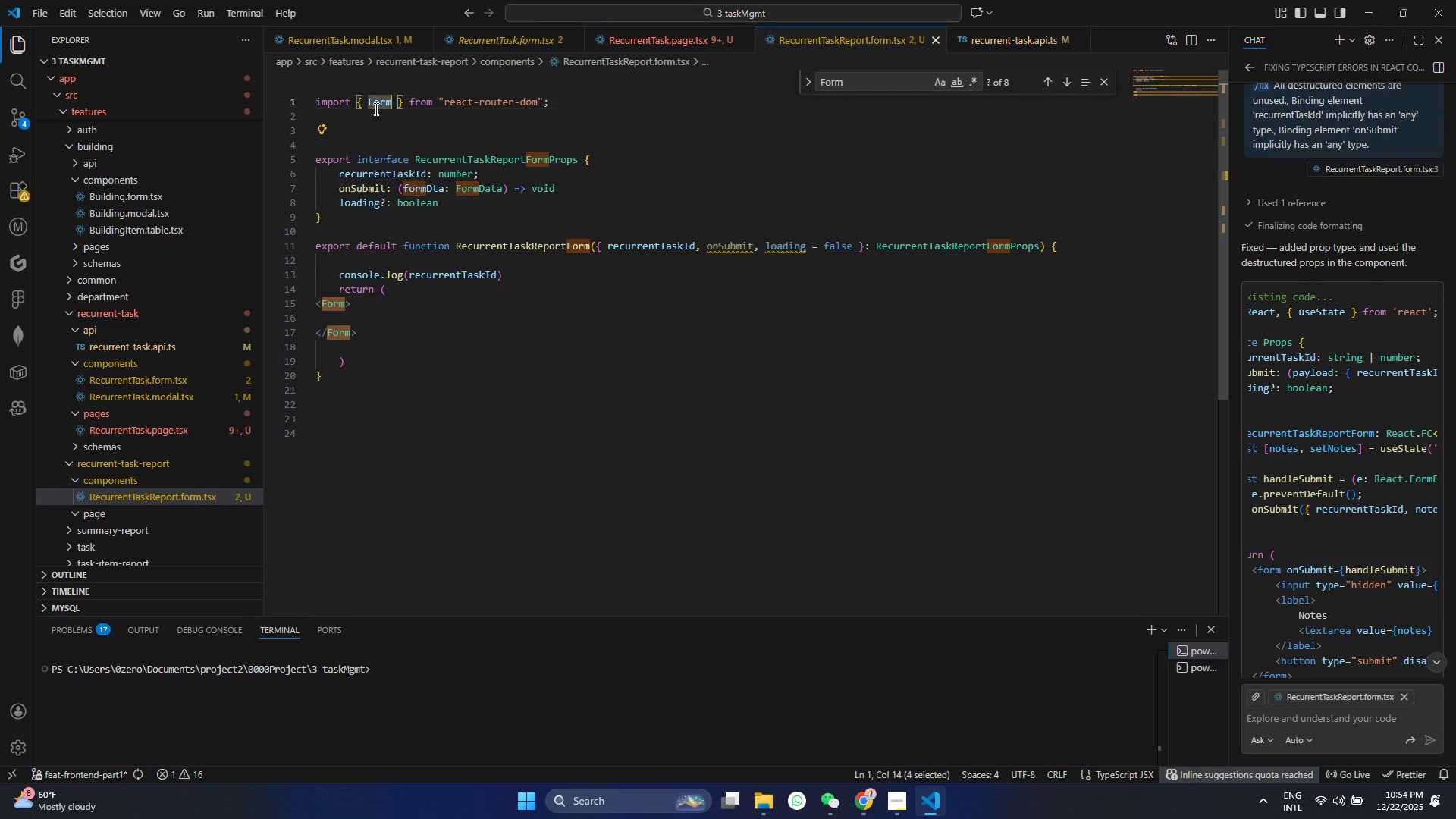 
triple_click([375, 108])
 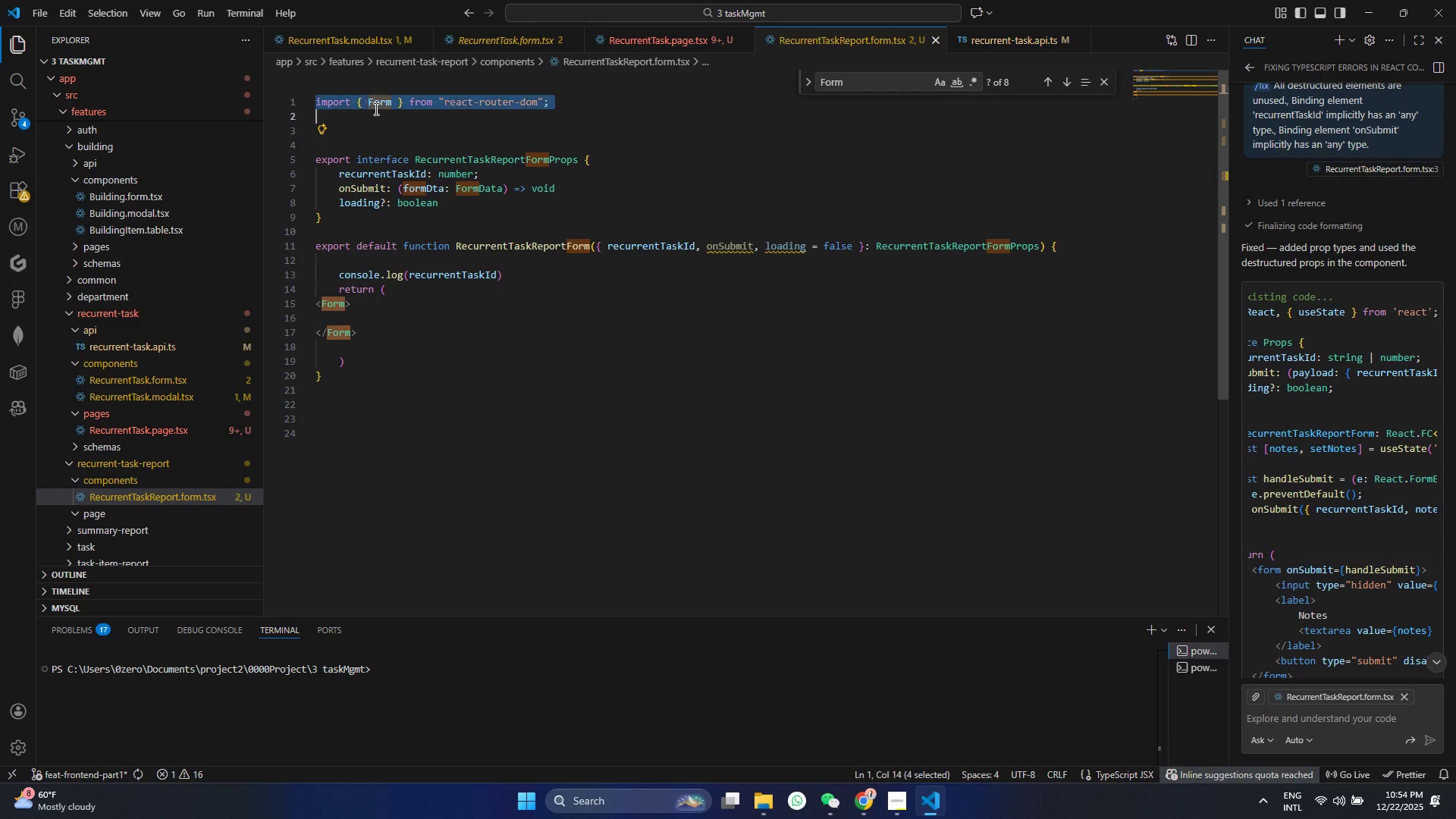 
key(Control+ControlLeft)
 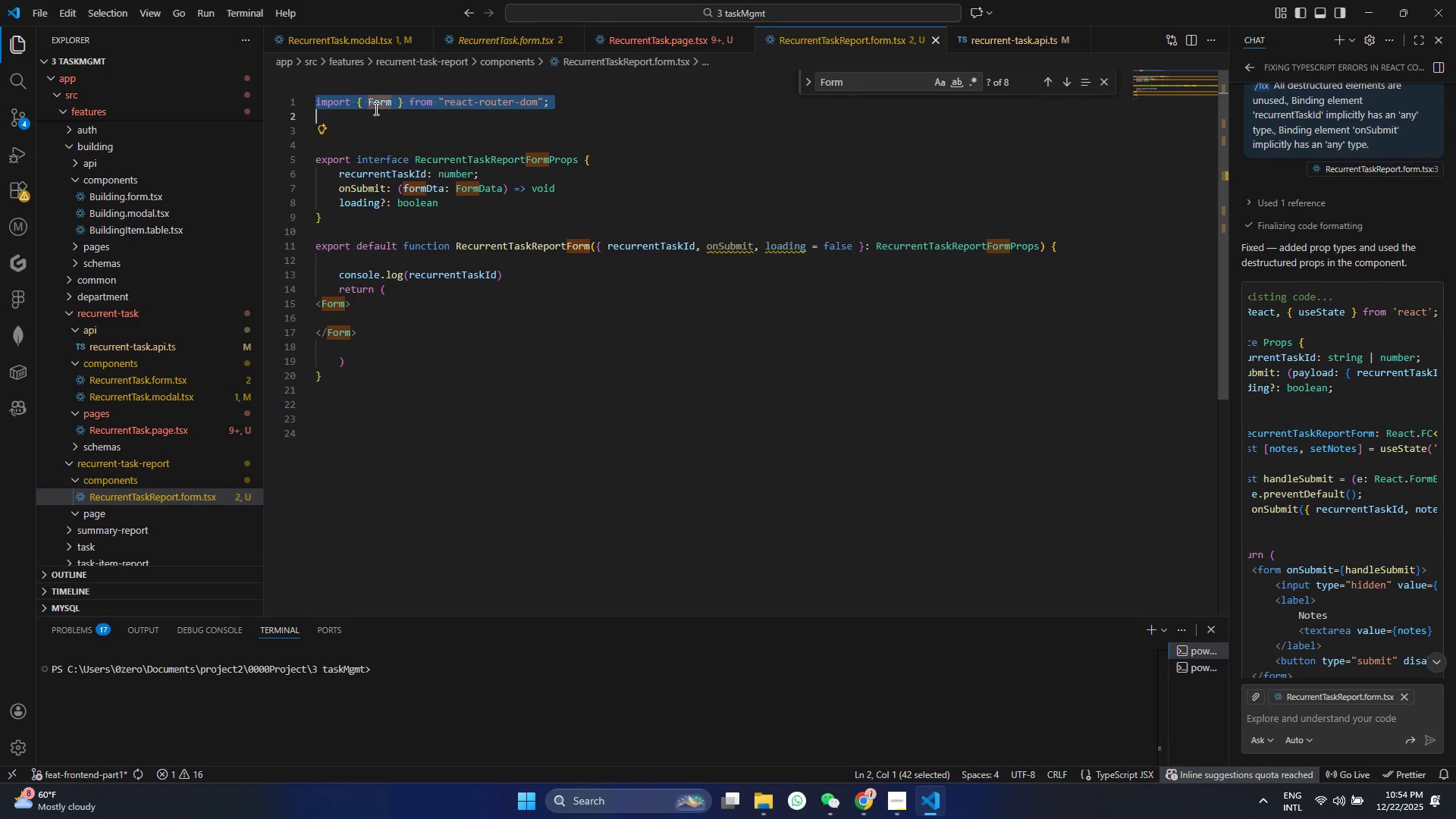 
key(Control+V)
 